 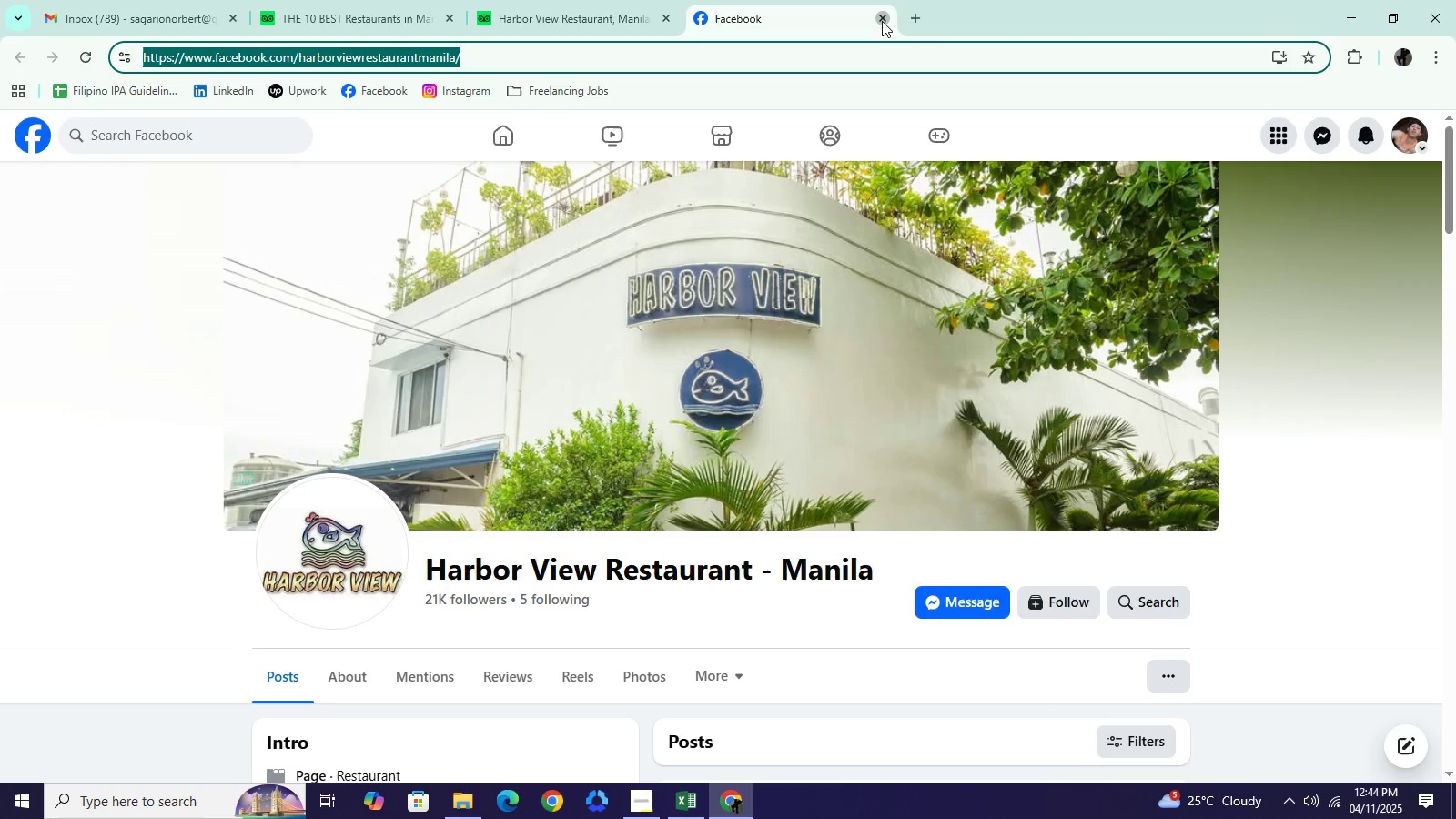 
left_click([882, 21])
 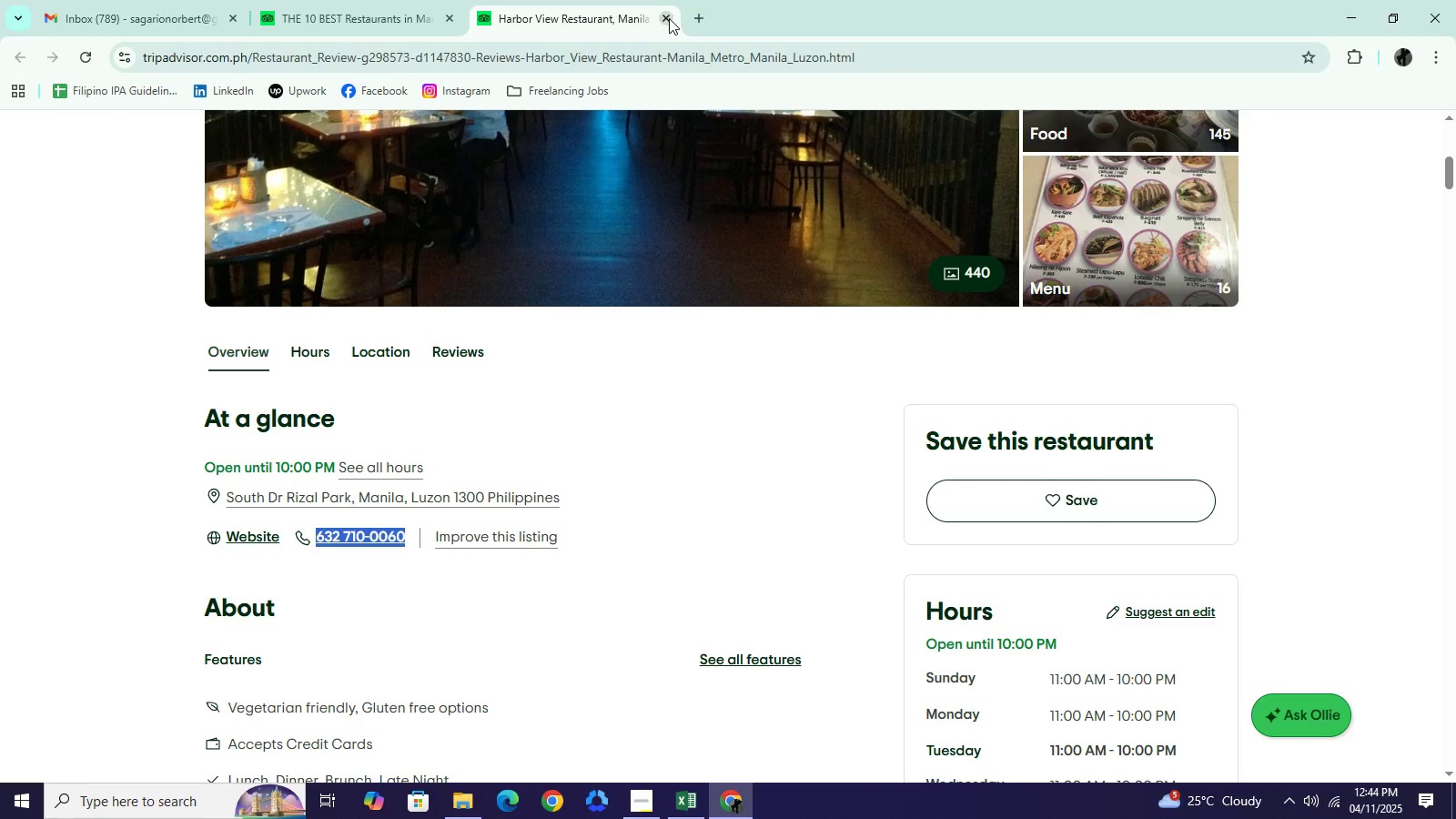 
left_click([669, 18])
 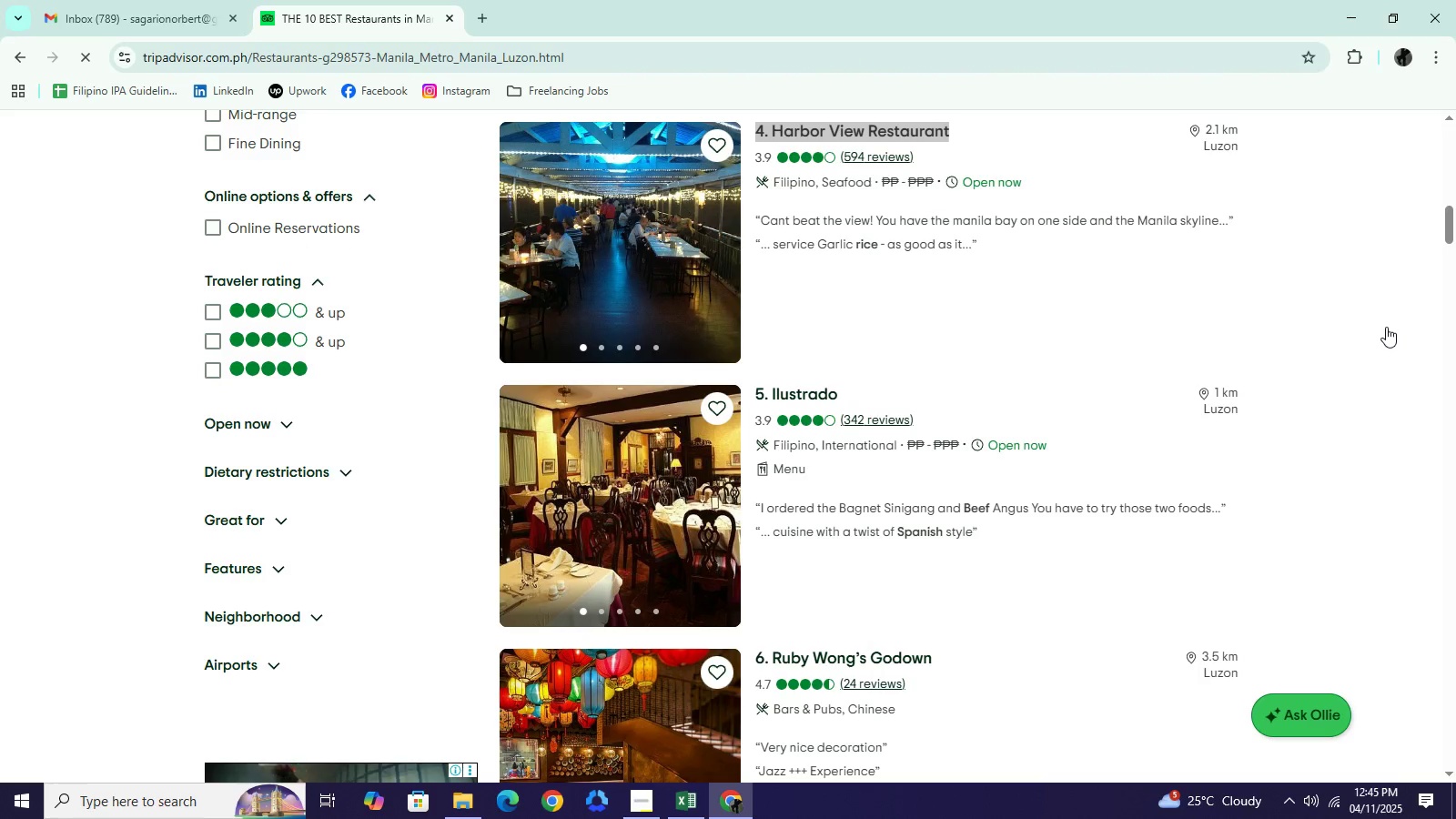 
scroll: coordinate [1398, 249], scroll_direction: up, amount: 2.0
 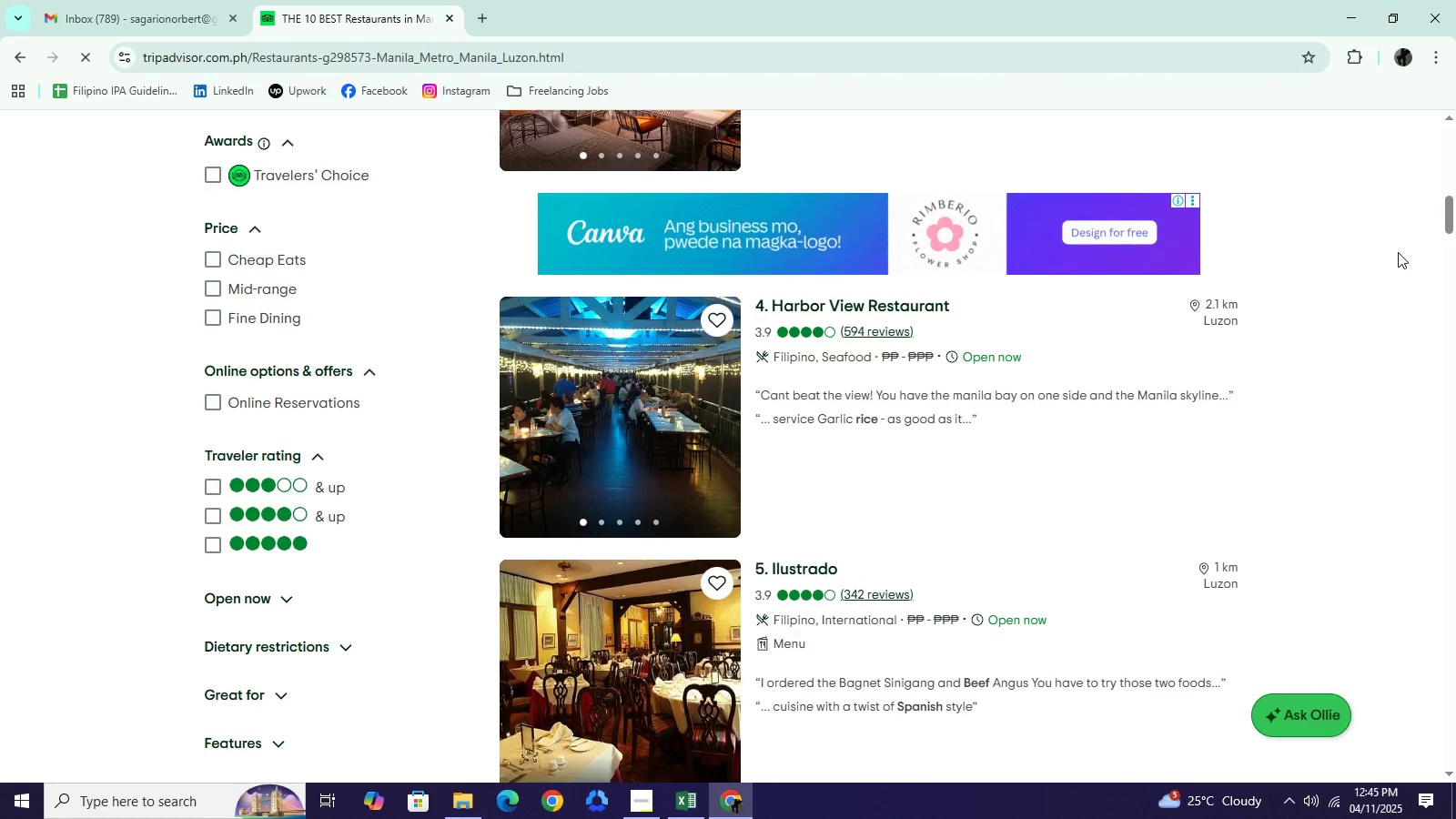 
scroll: coordinate [1398, 249], scroll_direction: down, amount: 1.0
 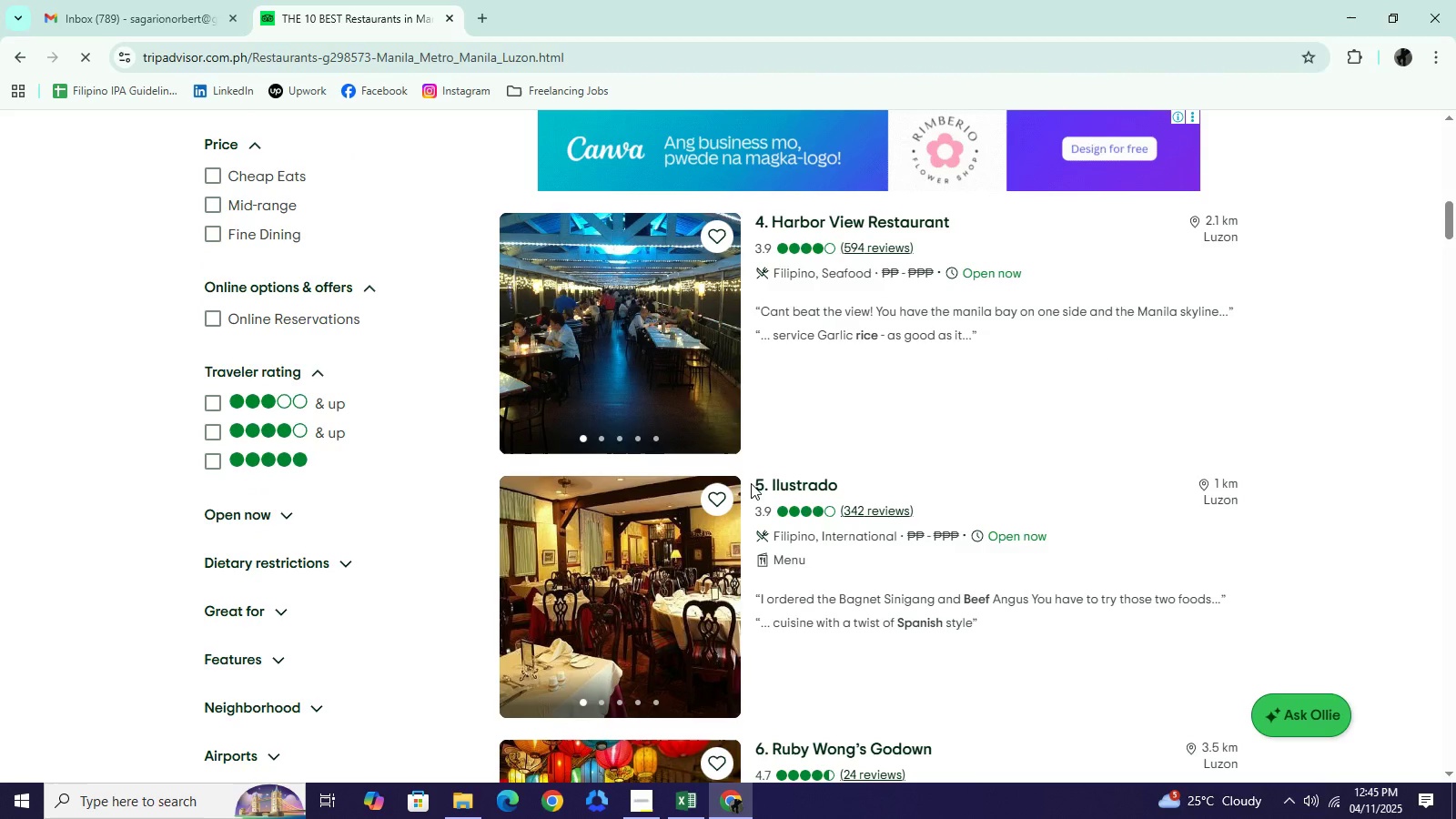 
left_click_drag(start_coordinate=[751, 483], to_coordinate=[842, 482])
 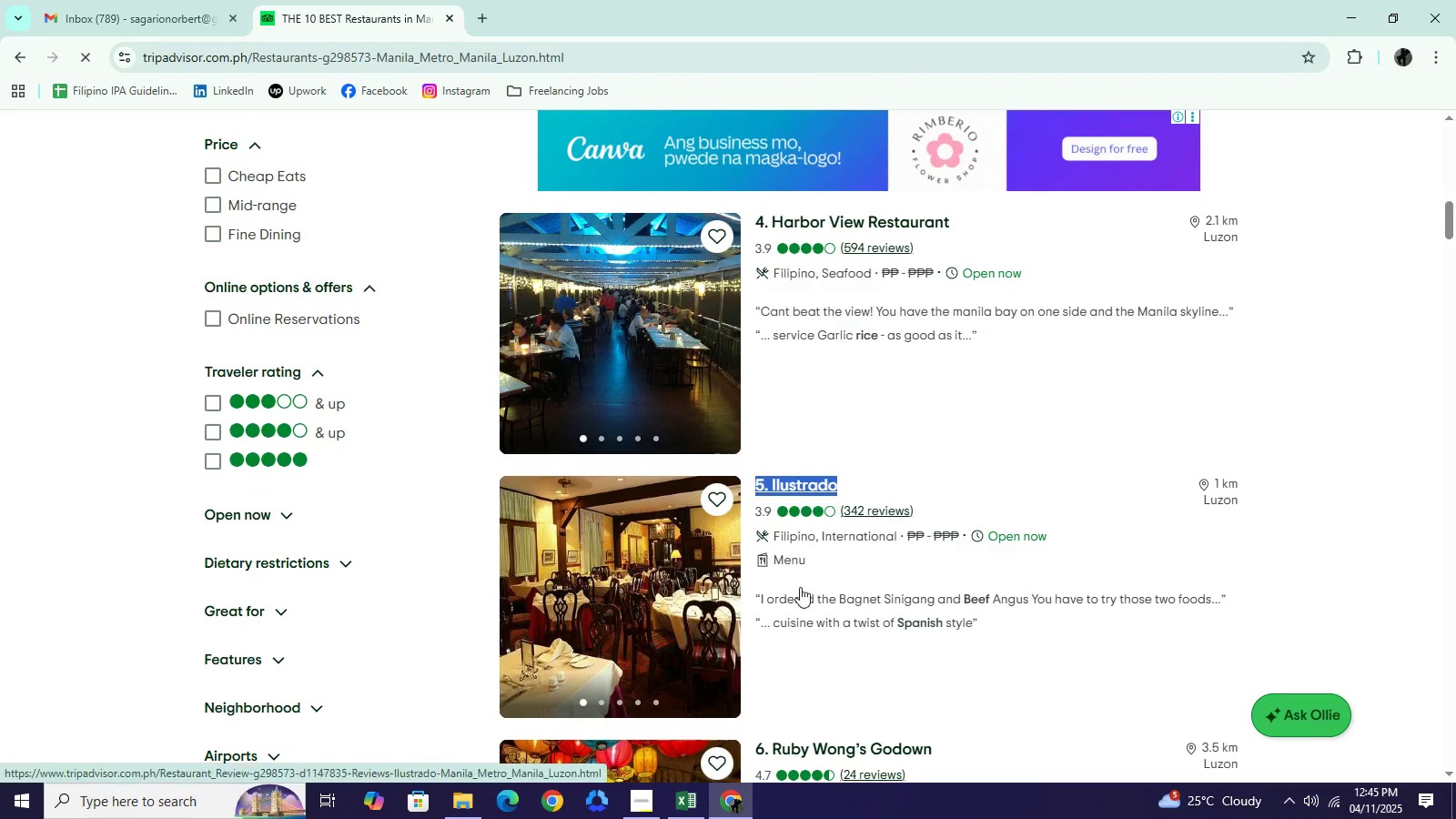 
key(Control+C)
 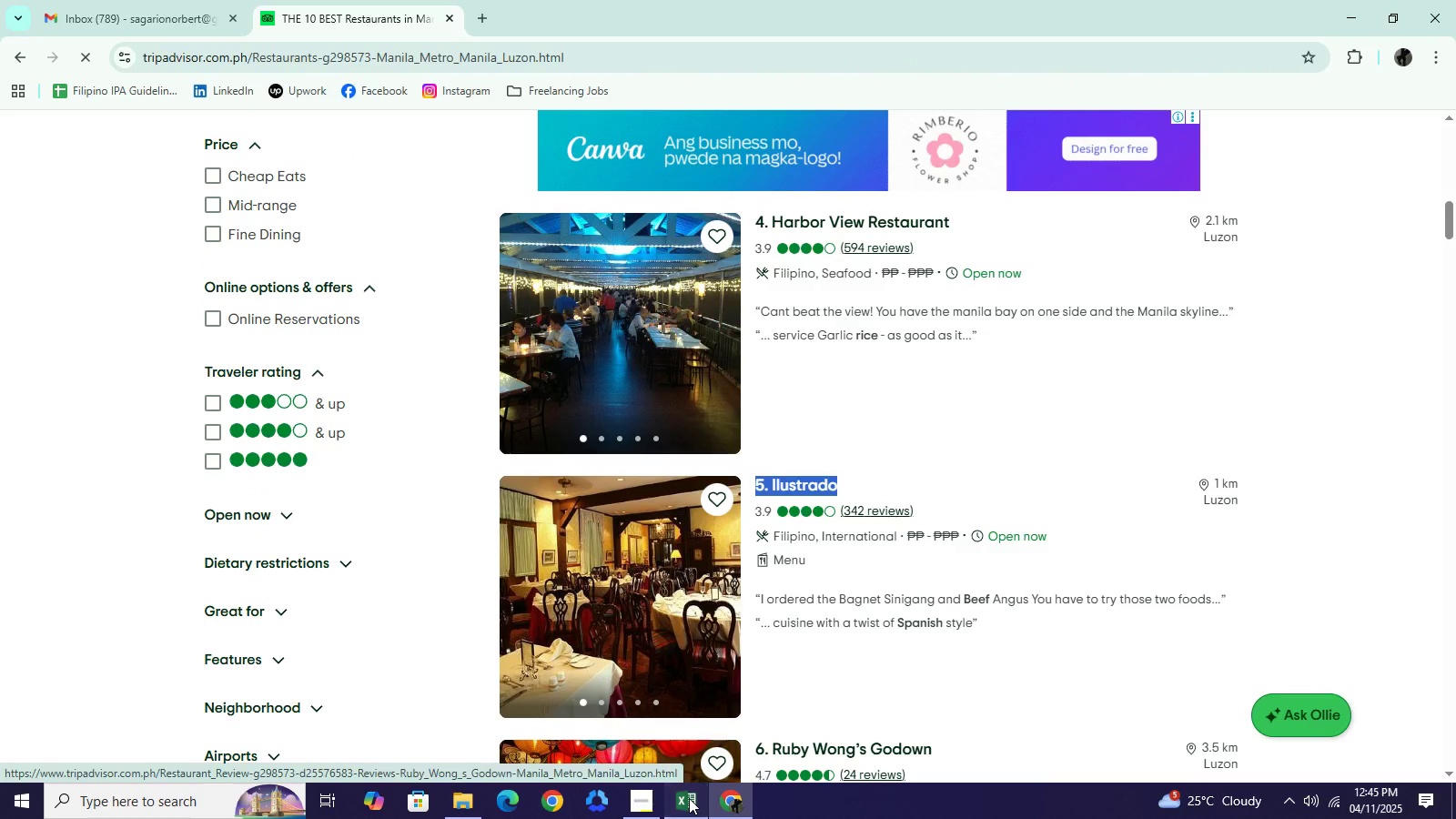 
left_click([689, 798])
 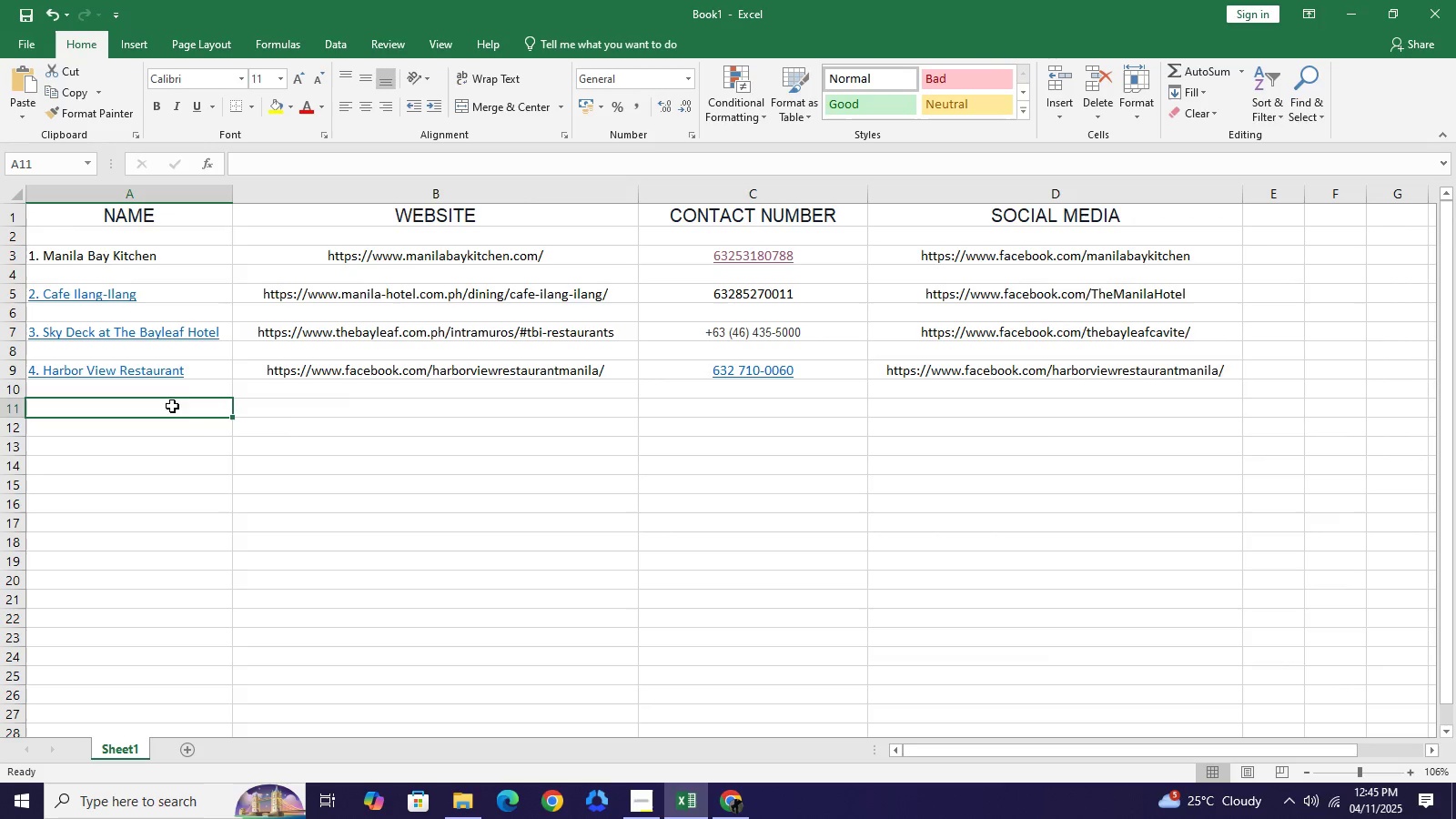 
key(Control+V)
 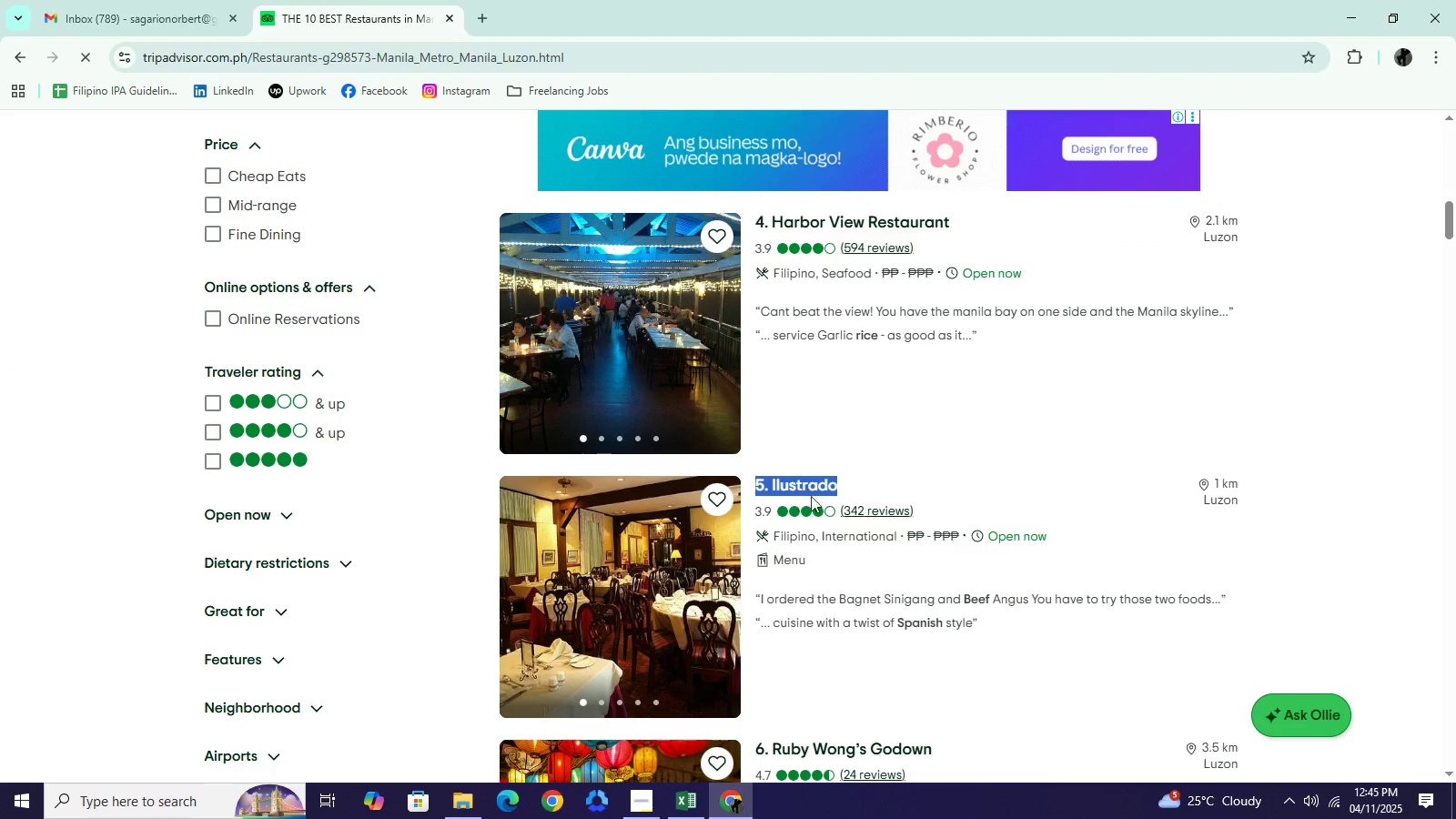 
scroll: coordinate [824, 430], scroll_direction: up, amount: 11.0
 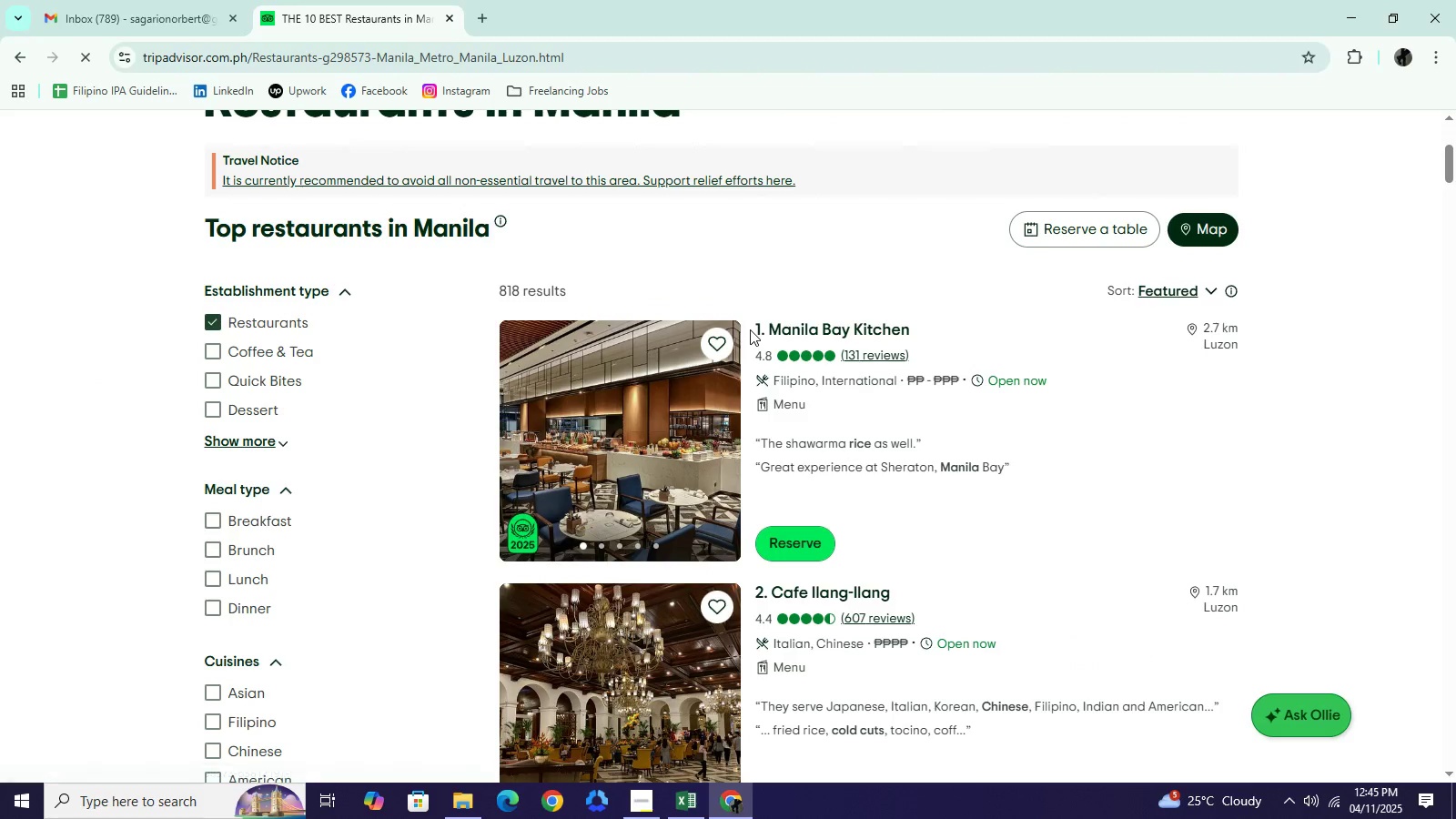 
left_click_drag(start_coordinate=[750, 329], to_coordinate=[922, 337])
 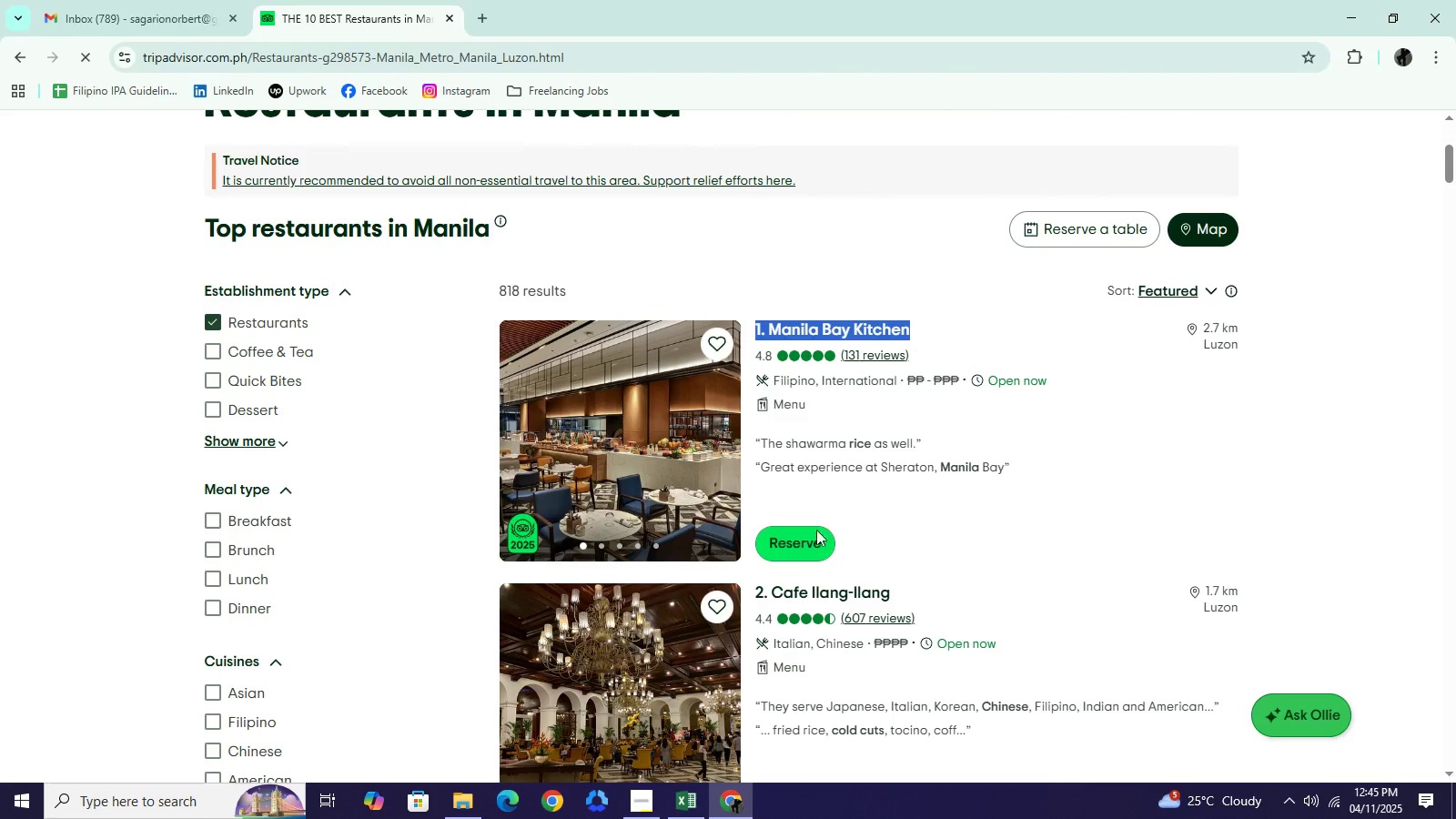 
key(Control+C)
 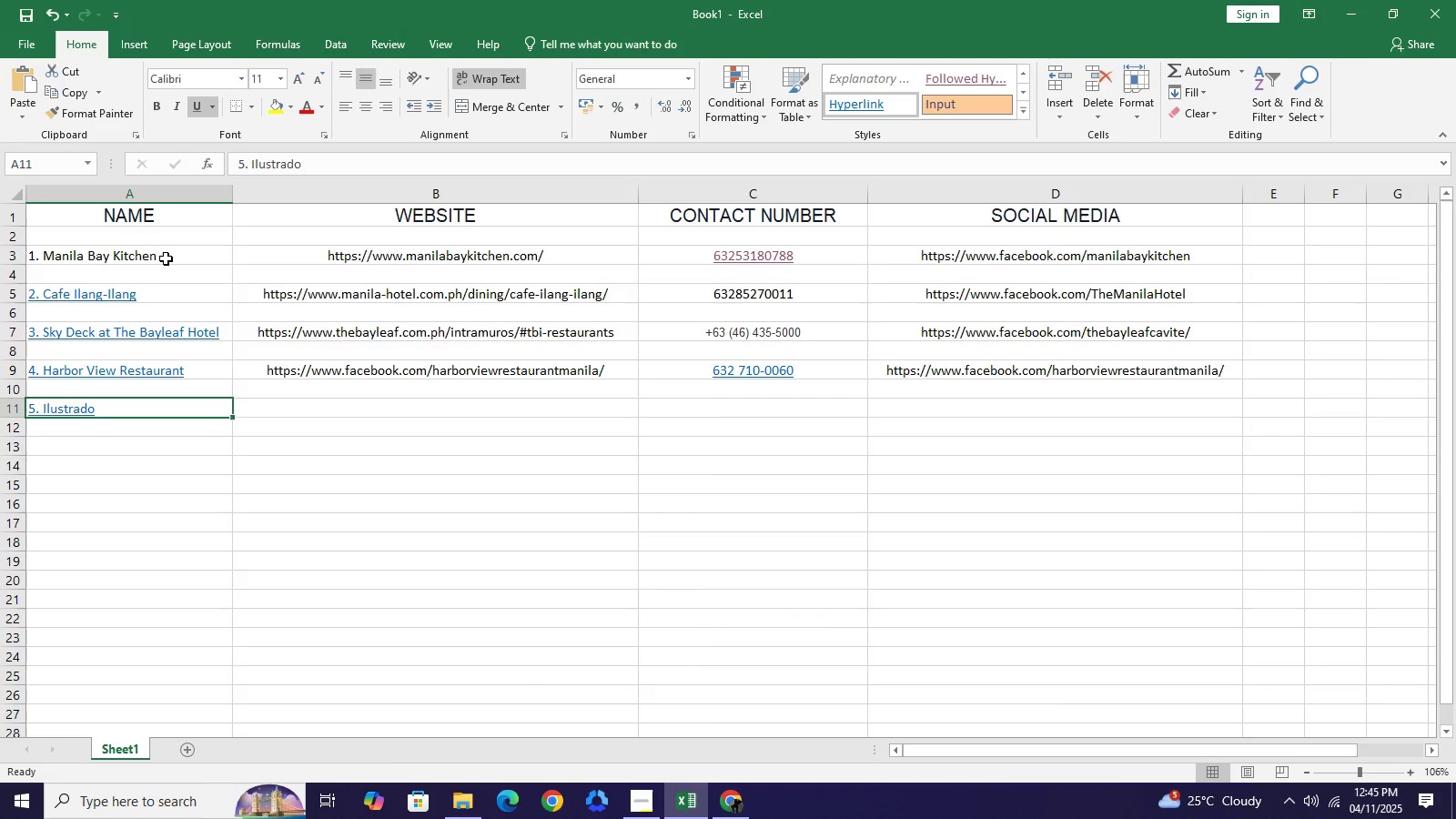 
left_click([164, 256])
 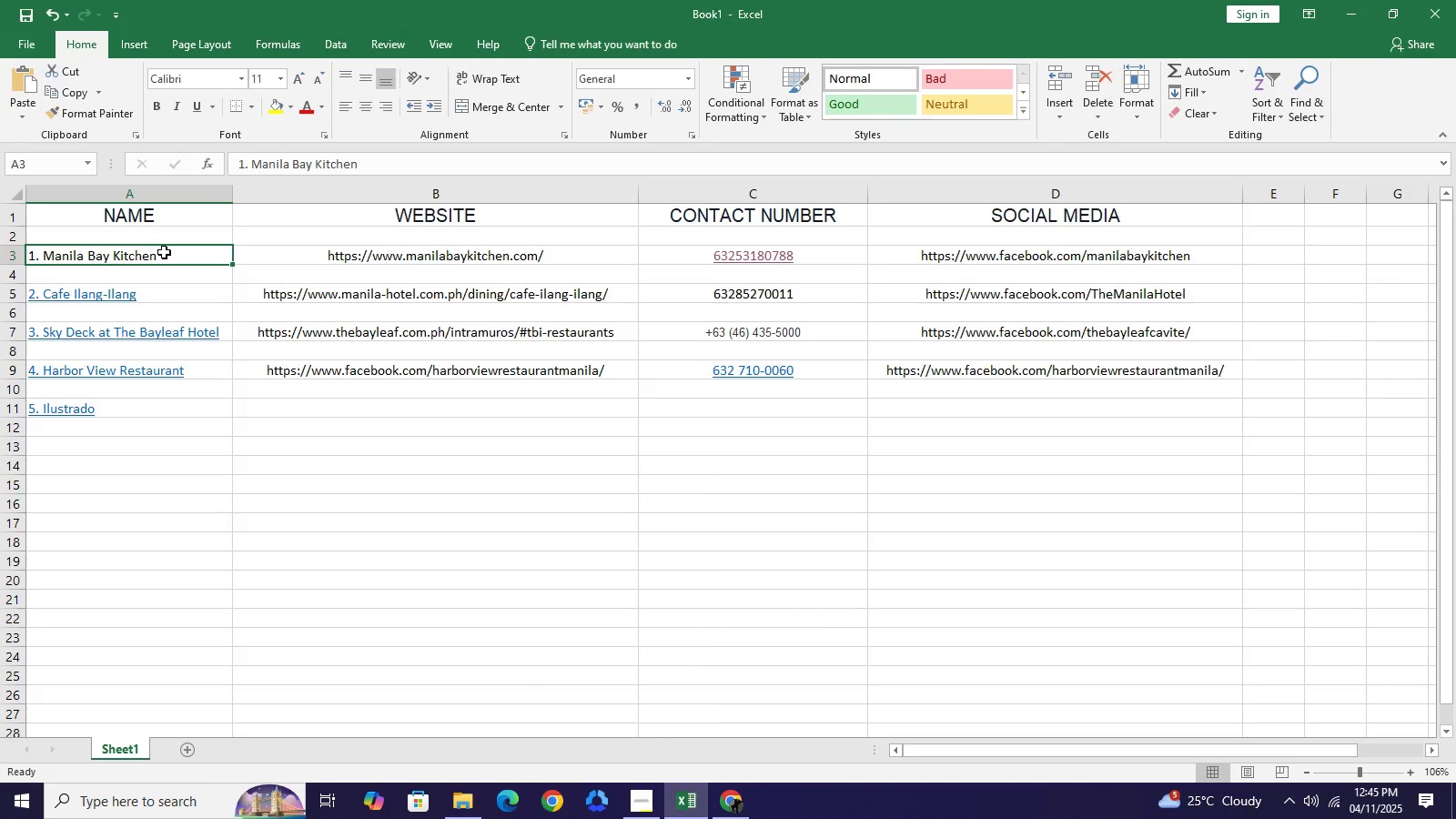 
key(Control+V)
 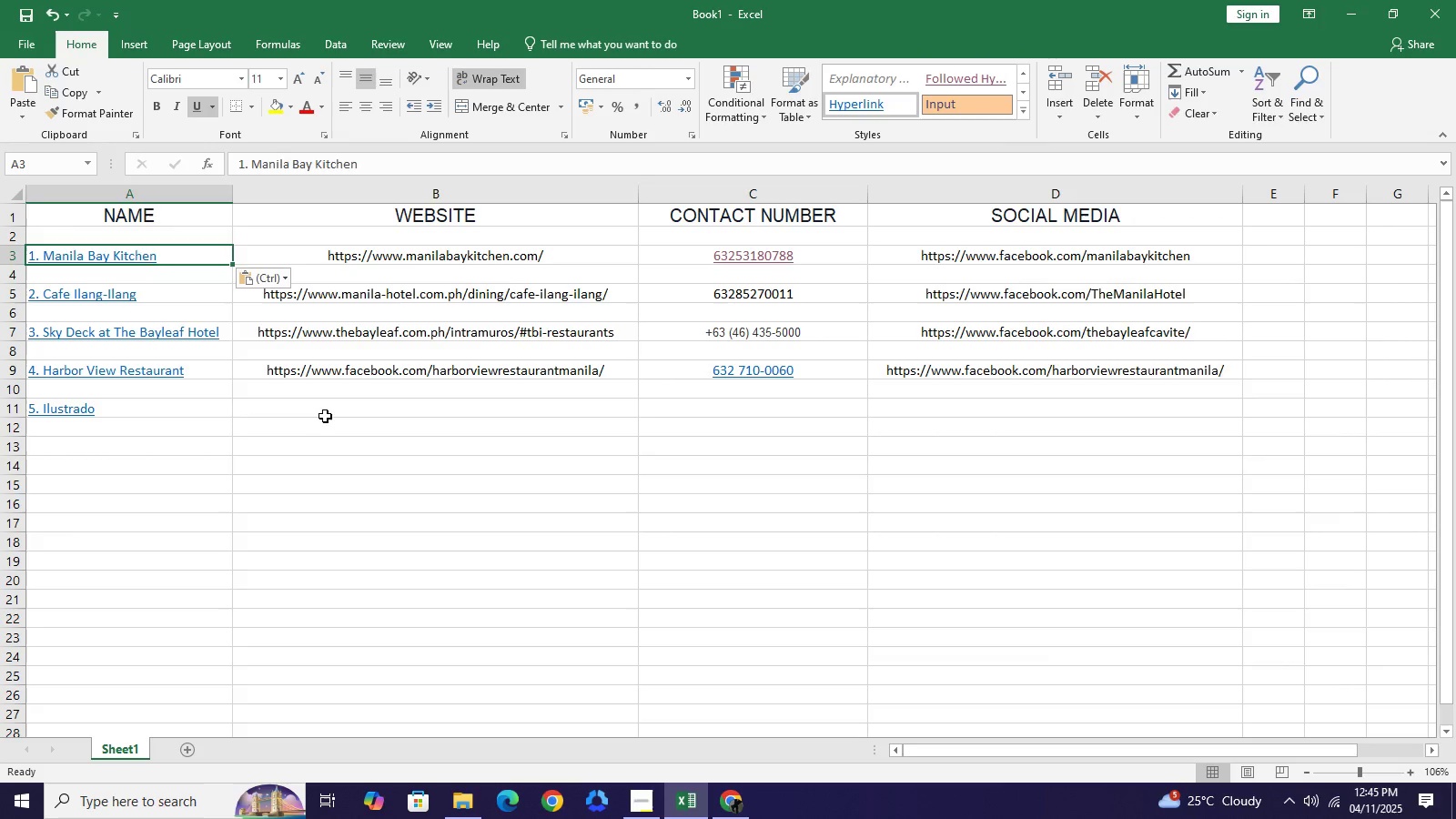 
left_click([324, 411])
 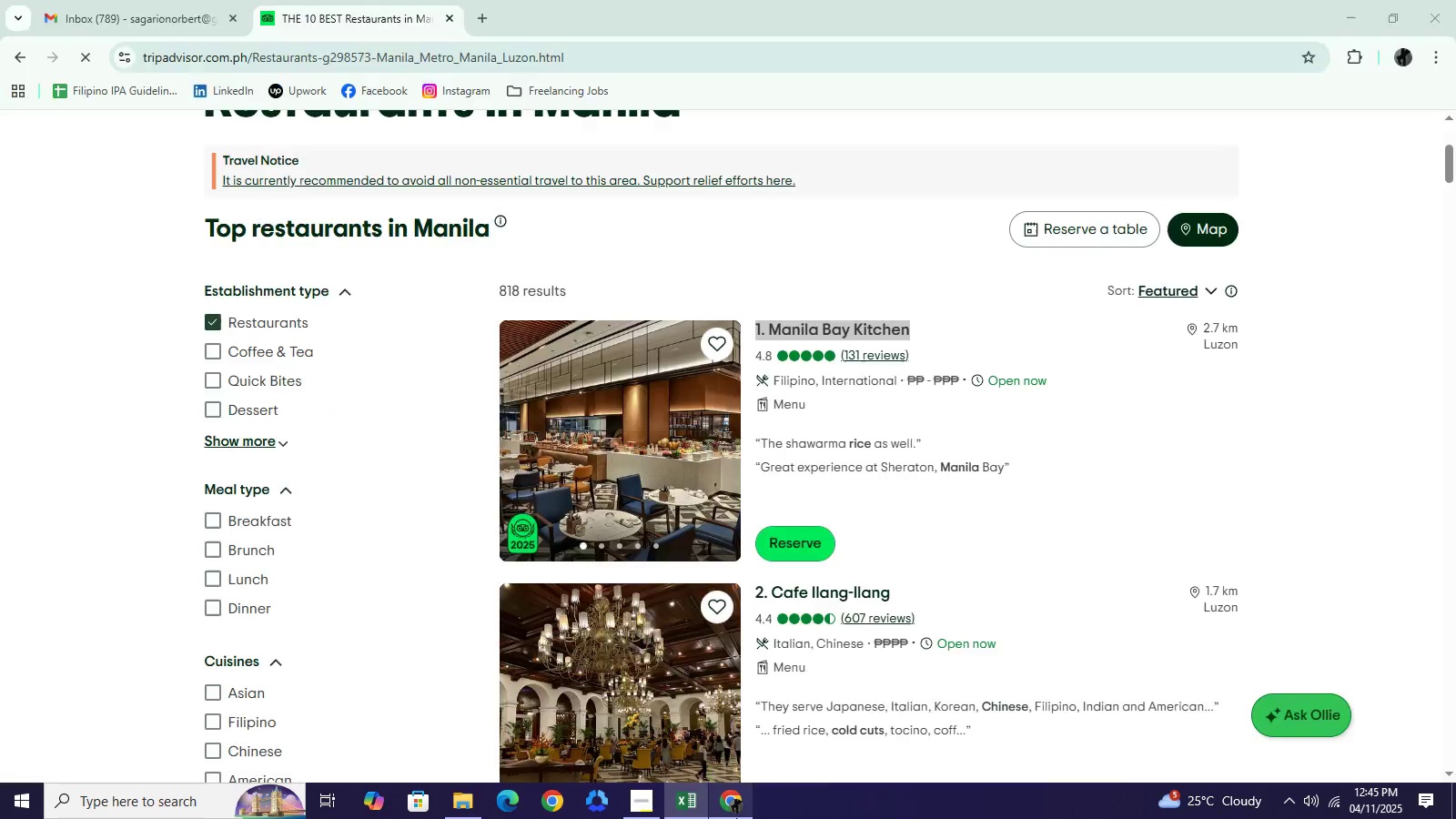 
left_click([736, 818])
 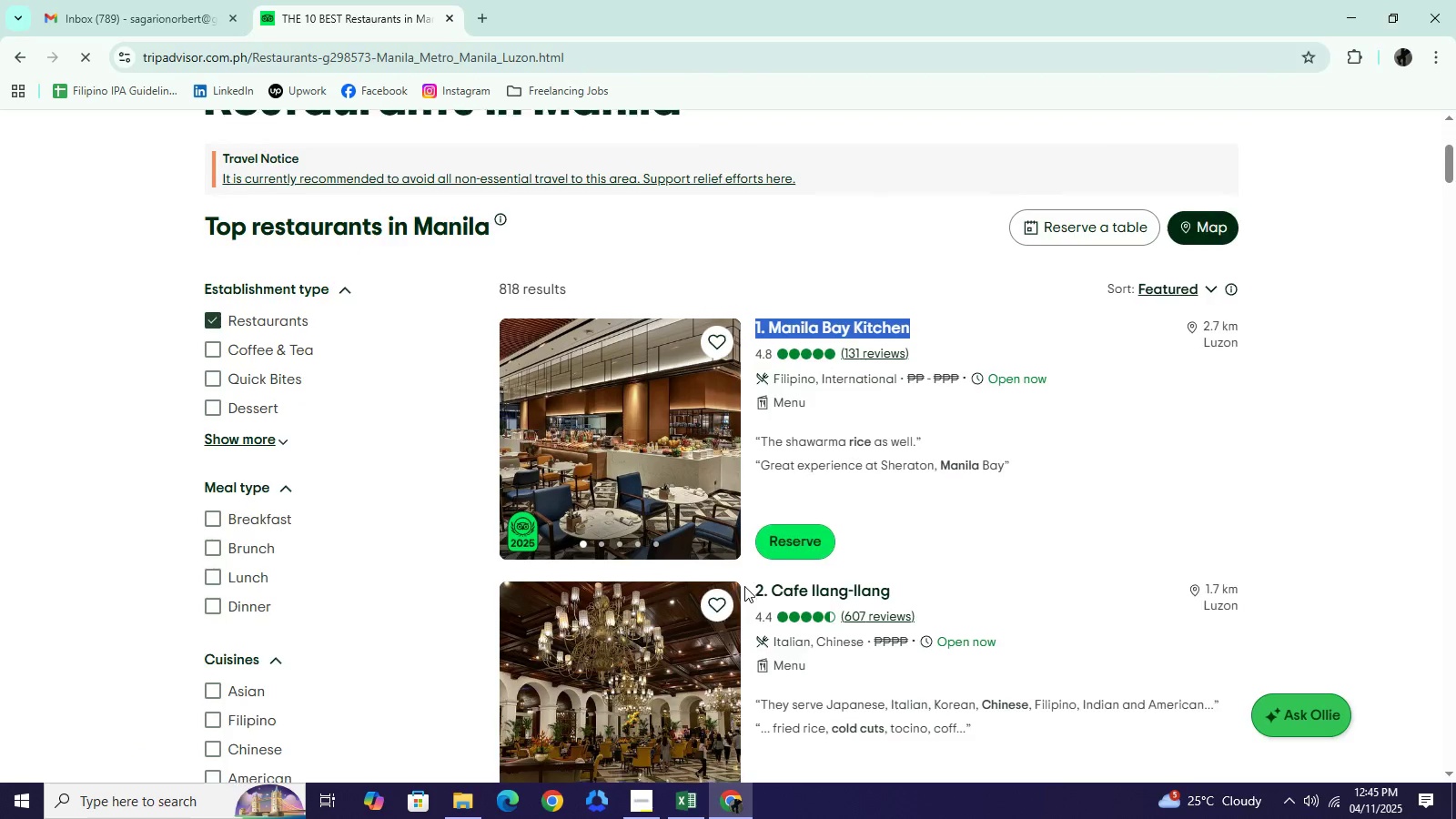 
scroll: coordinate [743, 554], scroll_direction: down, amount: 9.0
 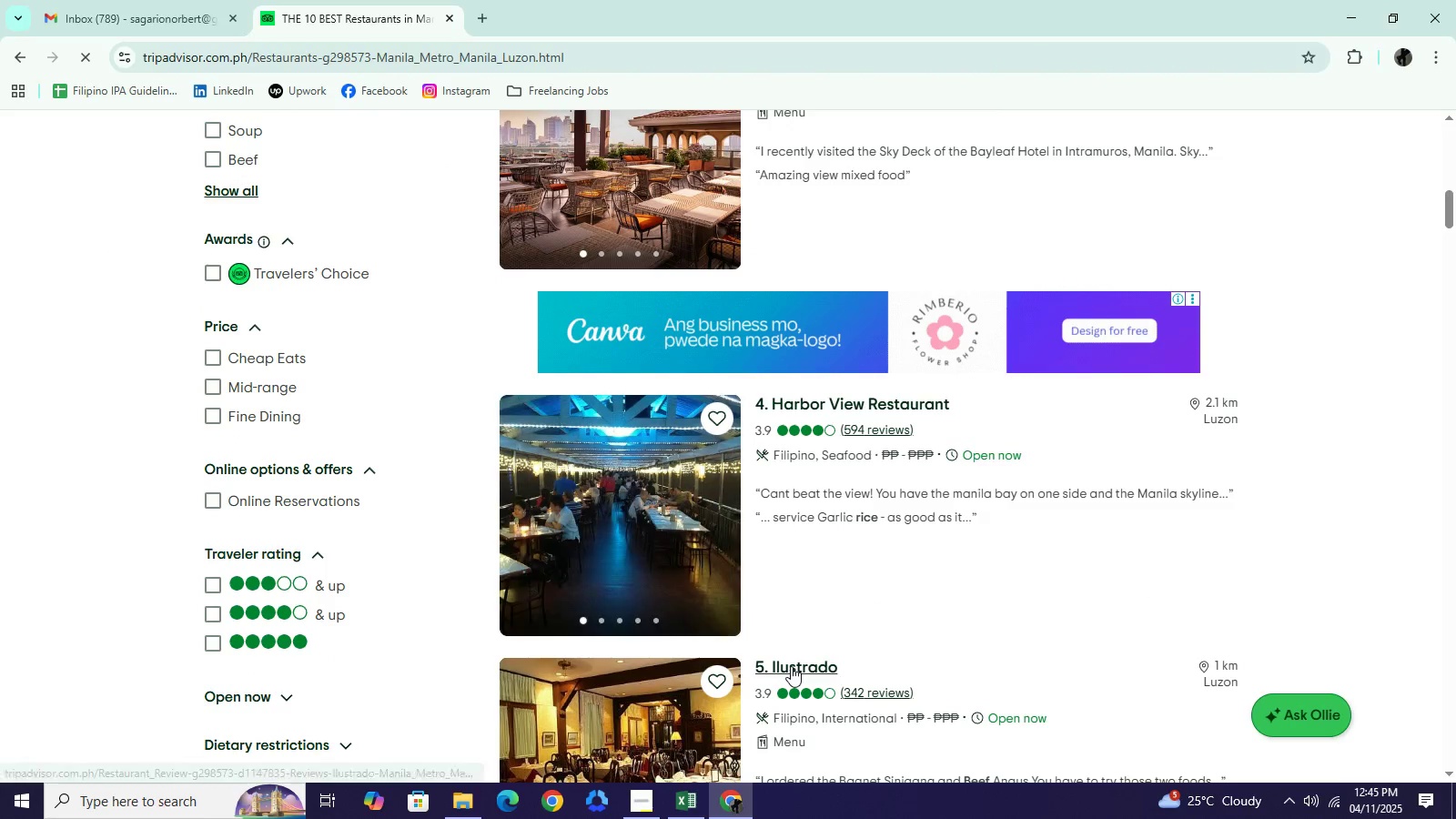 
left_click([791, 666])
 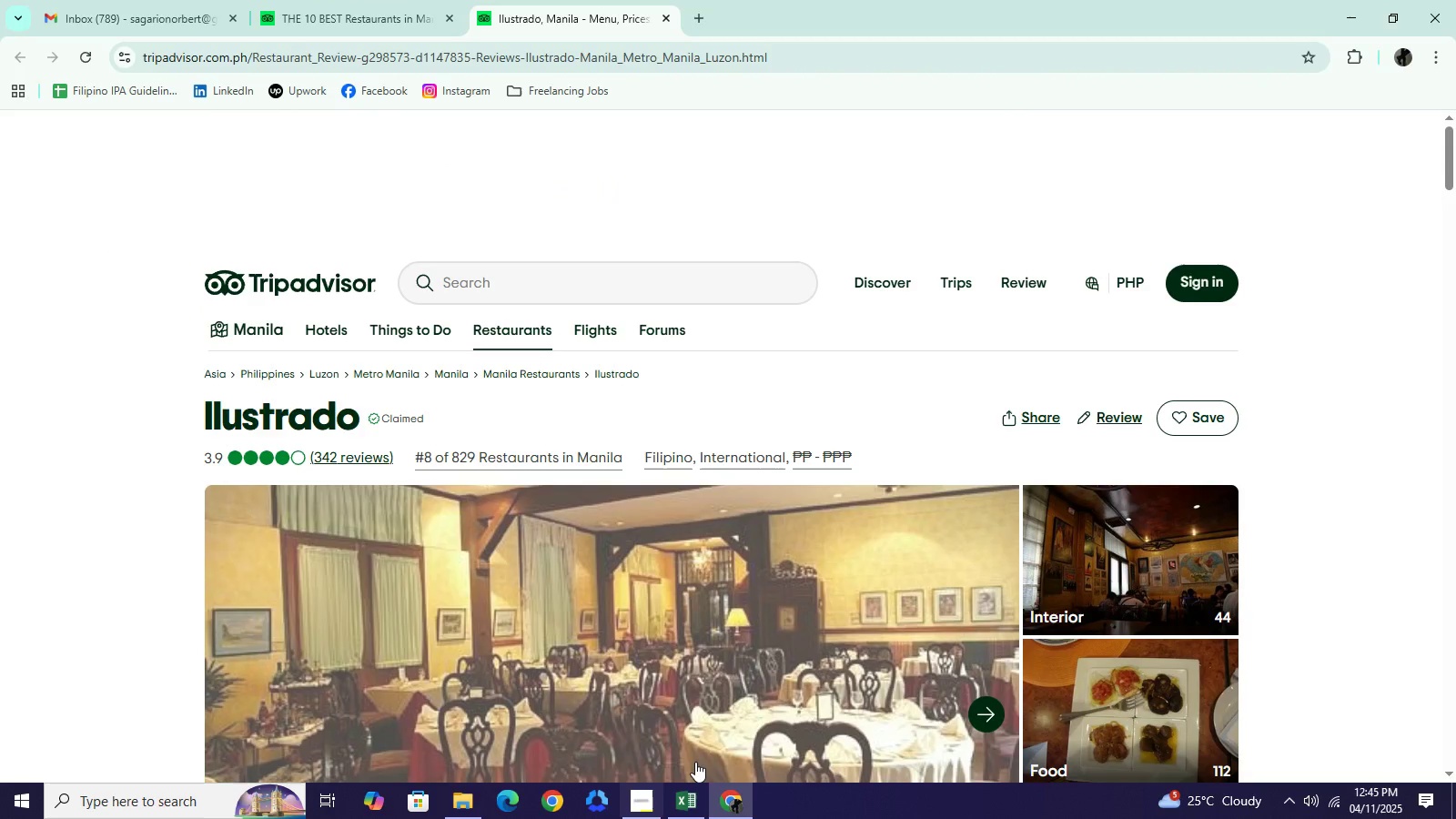 
scroll: coordinate [369, 675], scroll_direction: down, amount: 7.0
 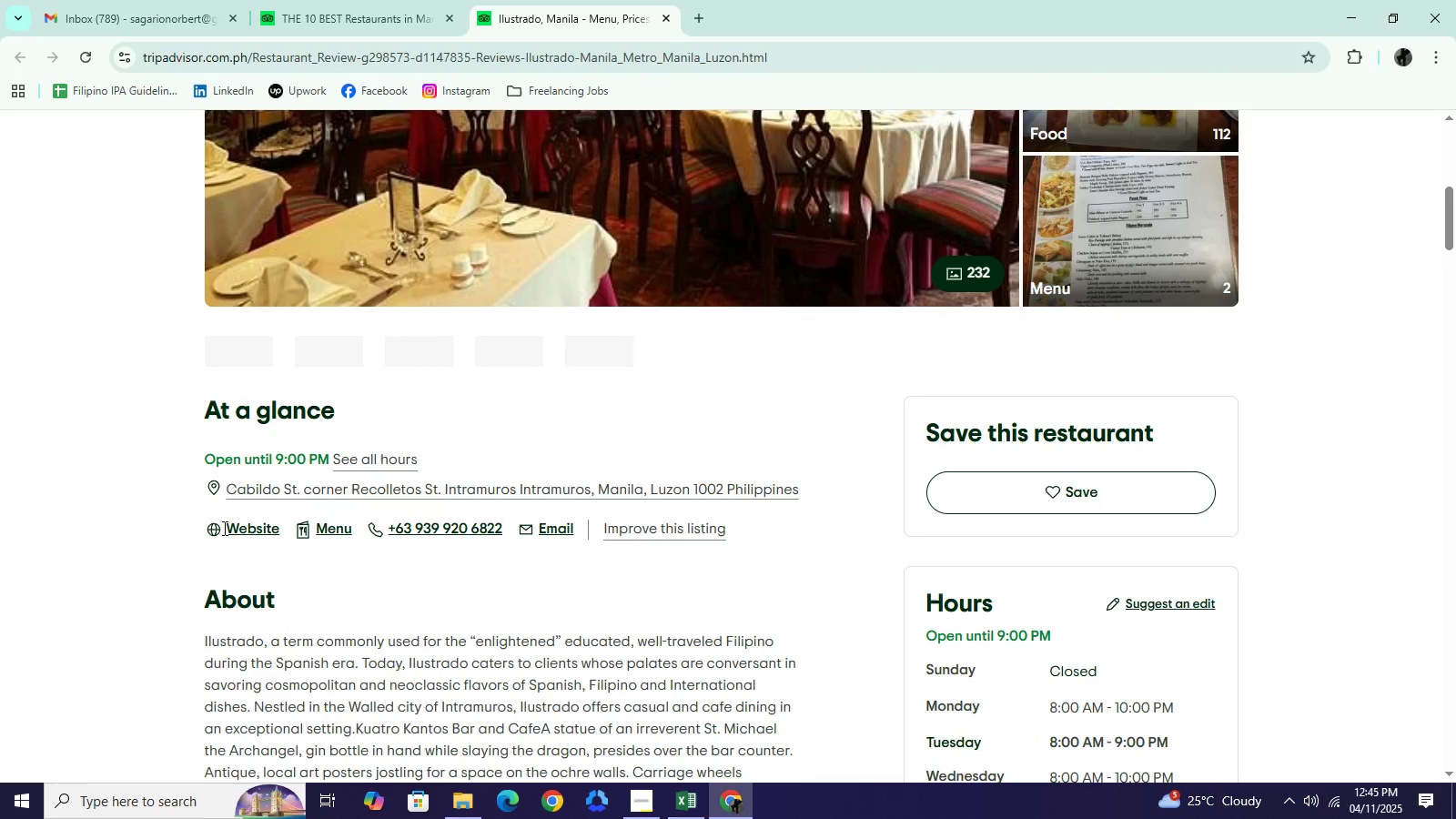 
left_click([223, 528])
 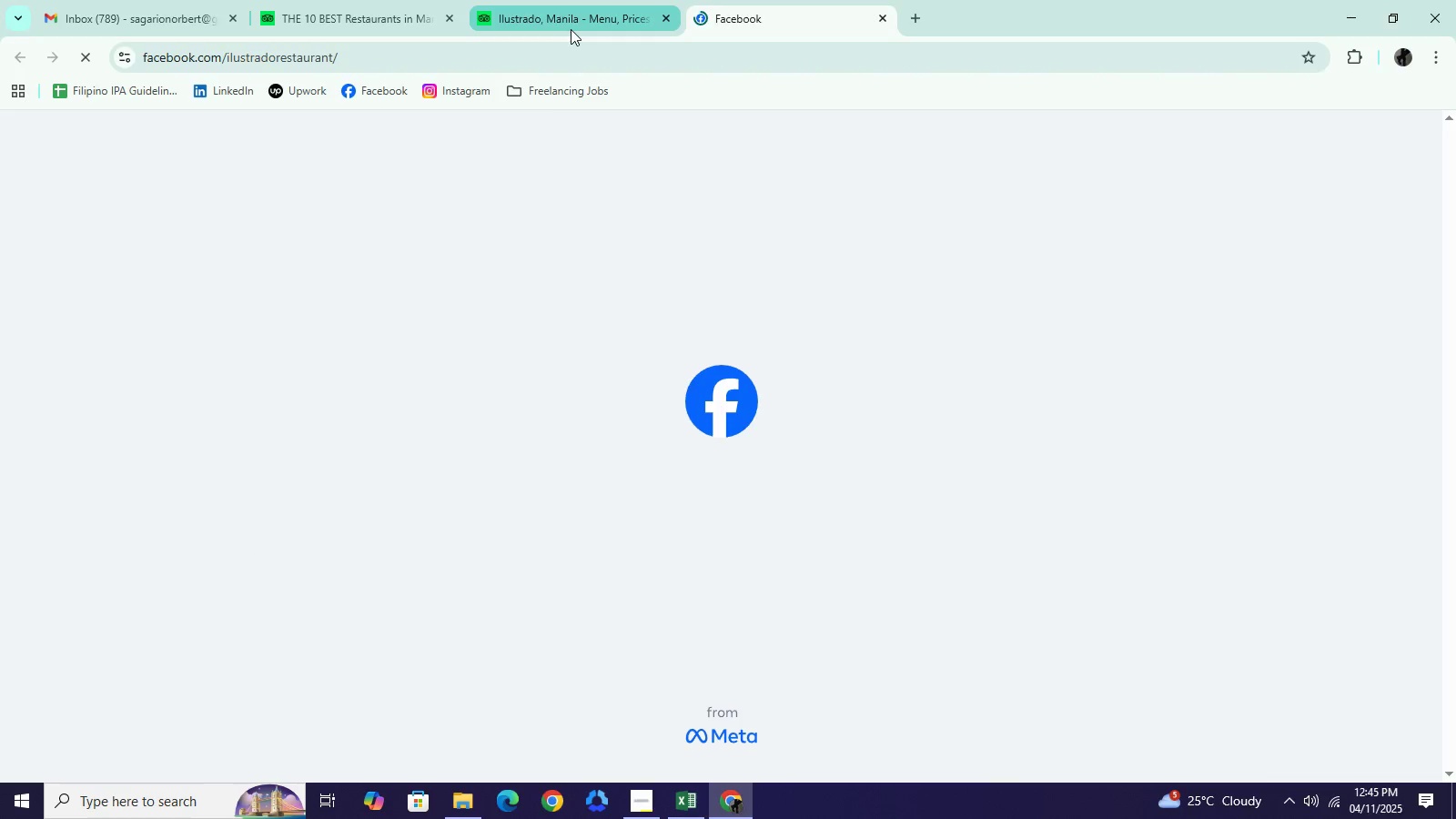 
wait(6.23)
 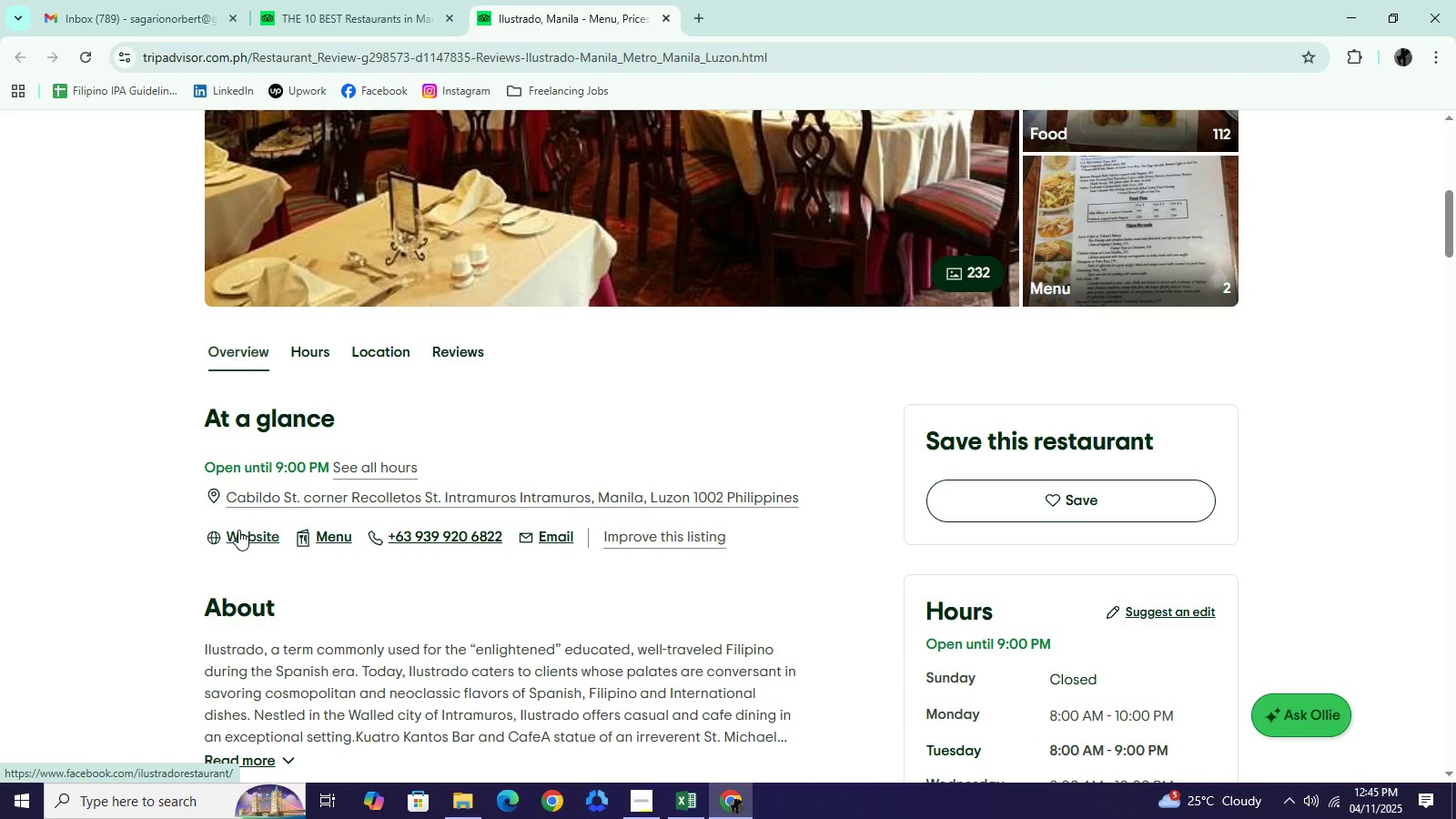 
left_click([571, 29])
 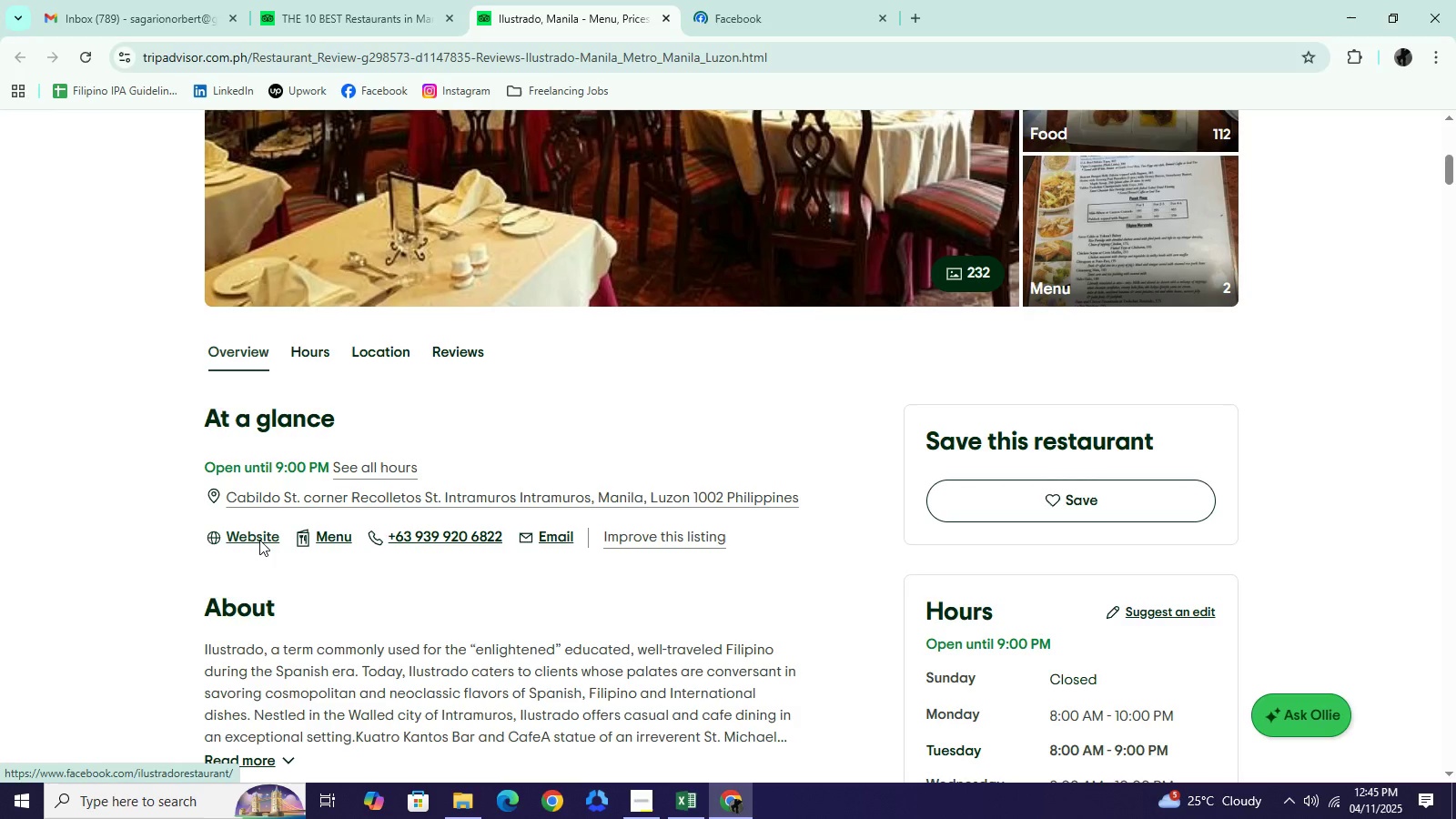 
left_click([259, 540])
 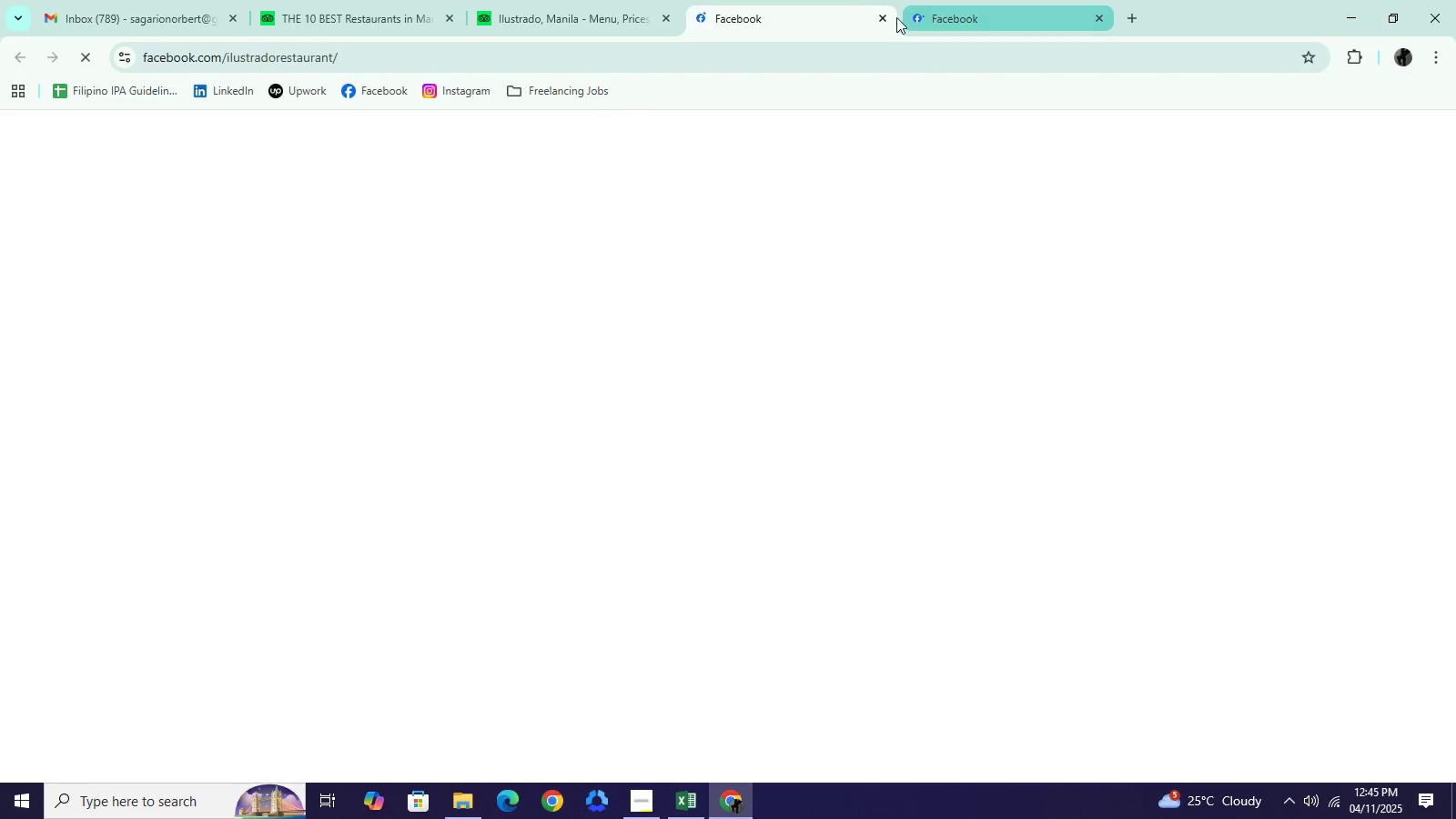 
left_click([881, 16])
 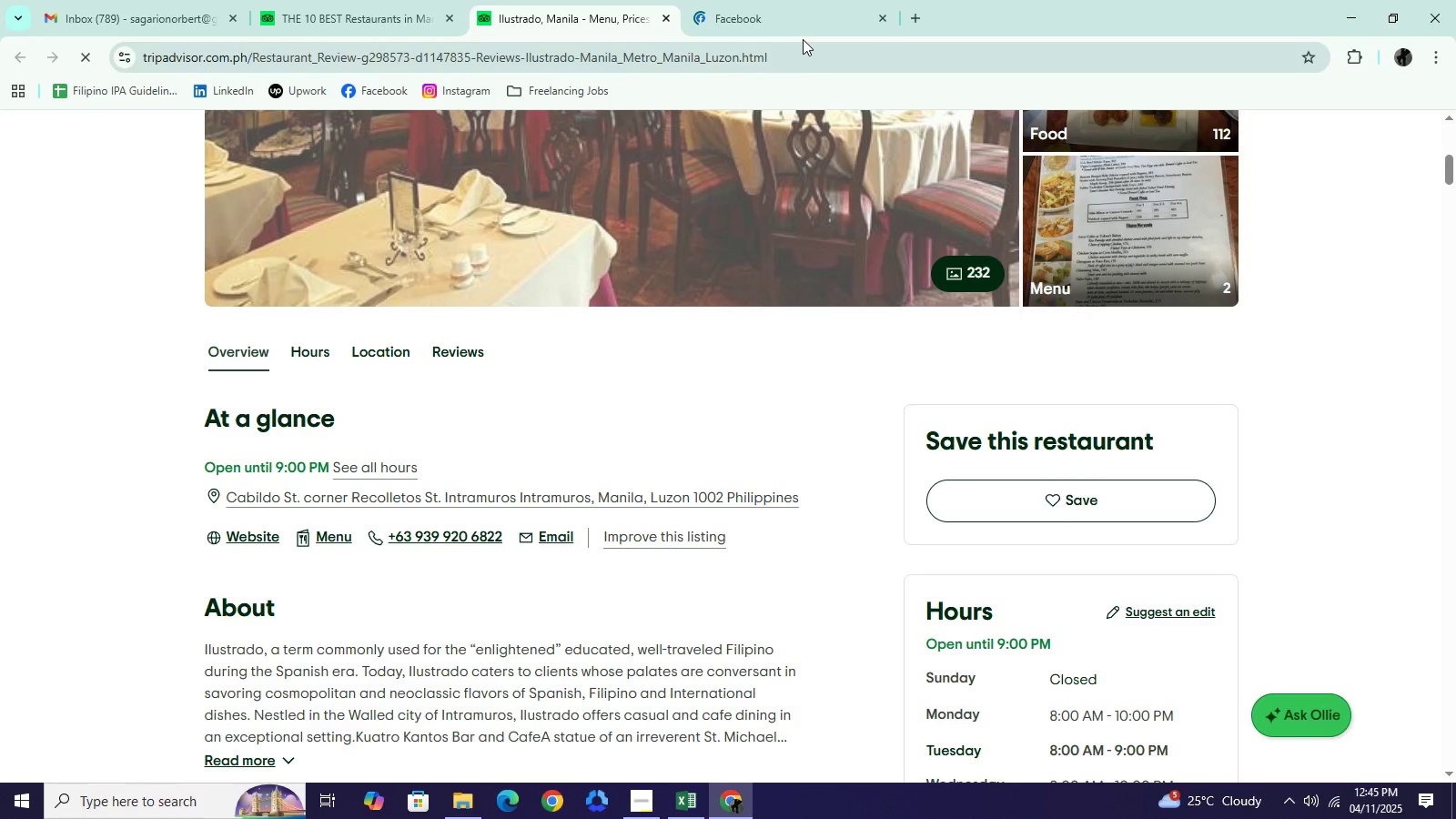 
left_click([798, 29])
 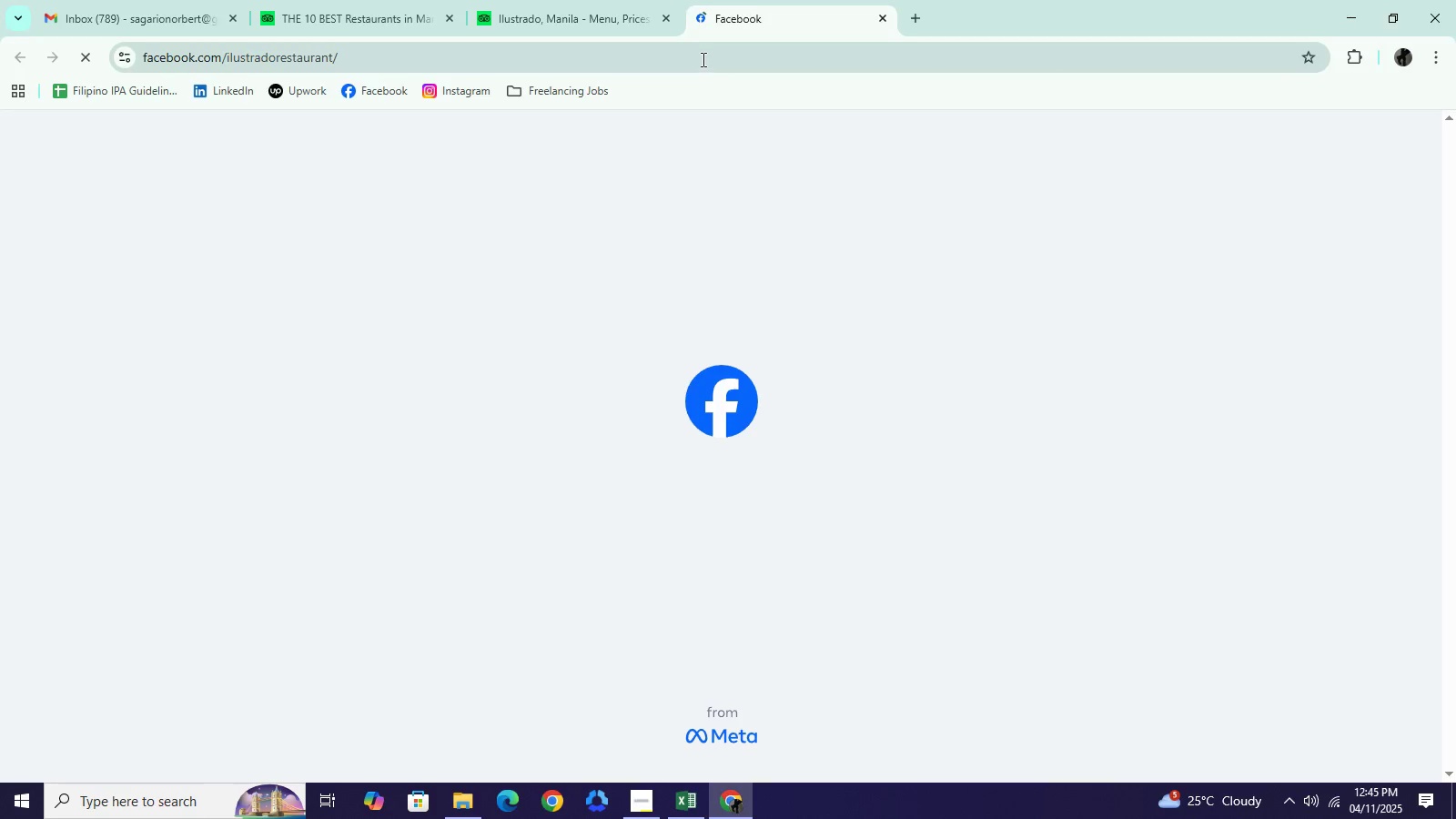 
left_click([702, 59])
 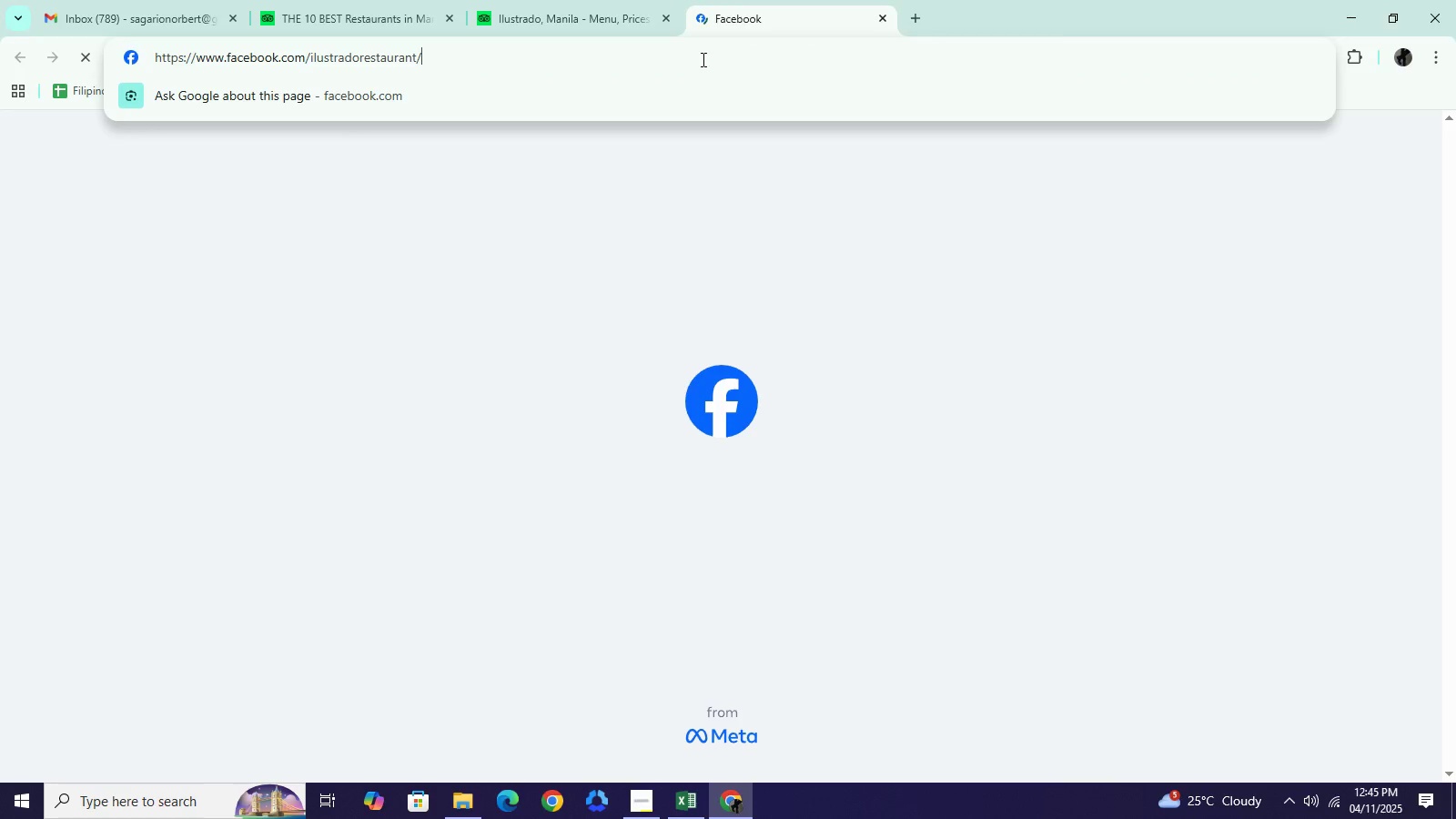 
left_click([702, 59])
 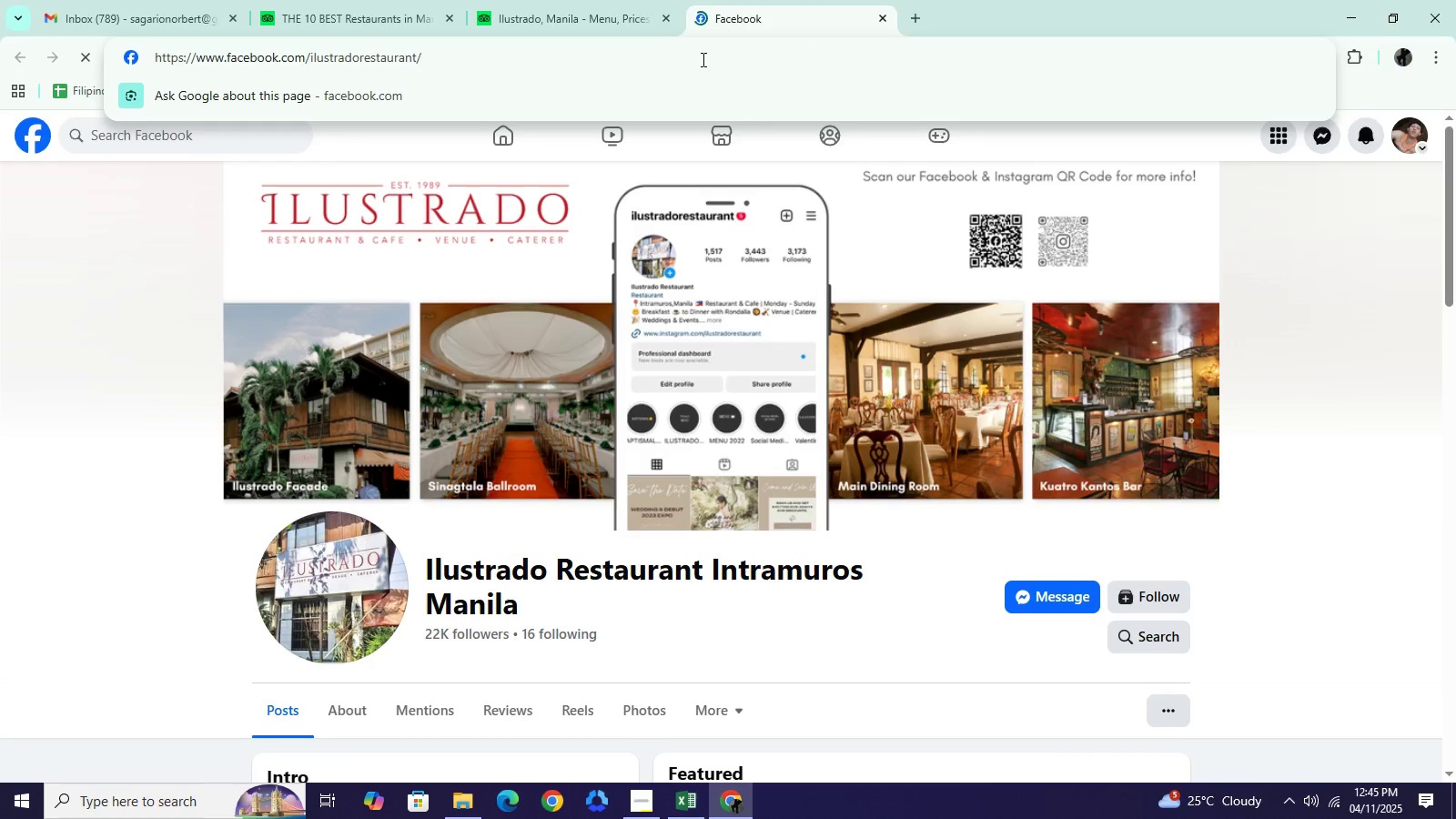 
key(Control+A)
 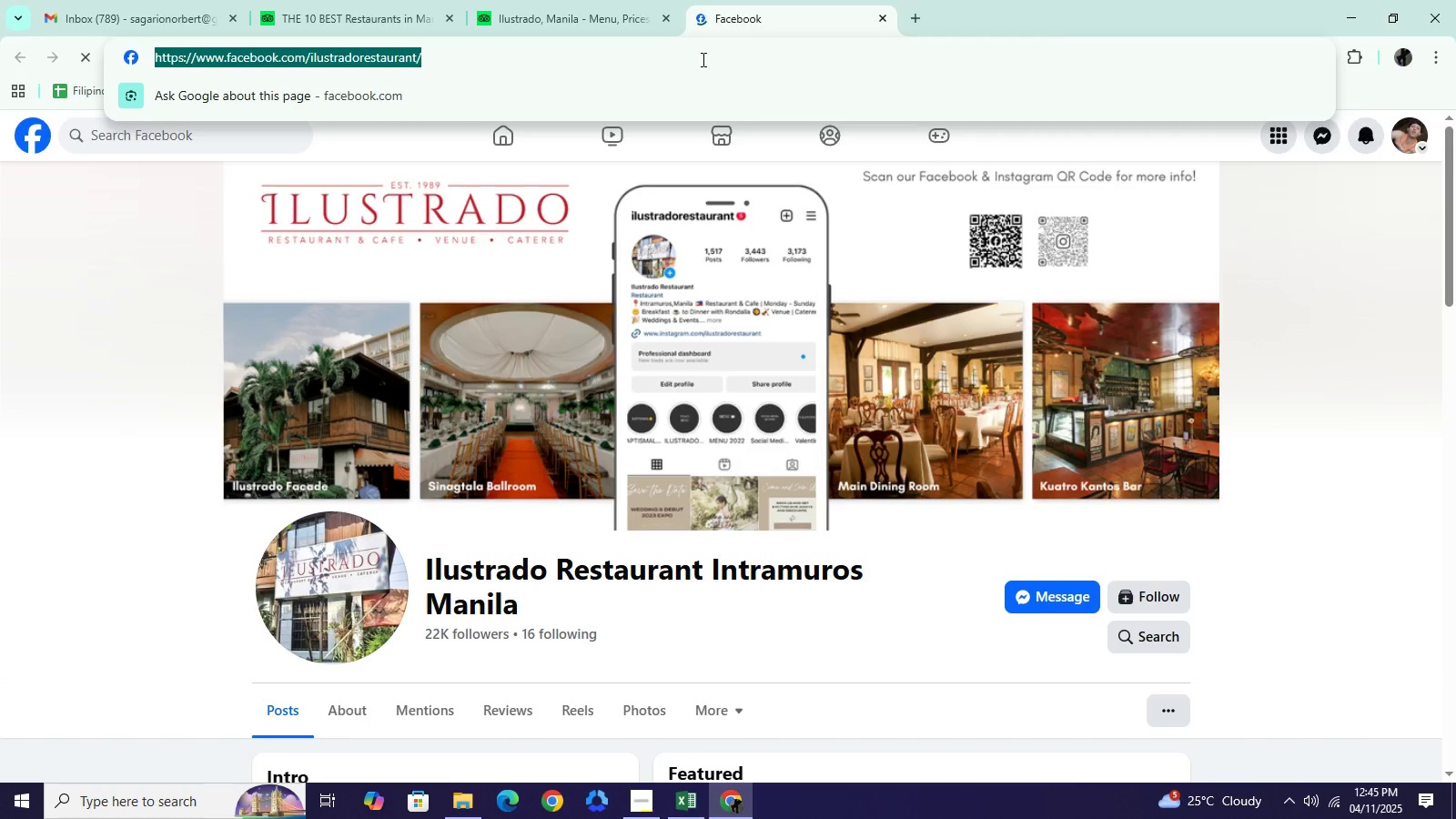 
key(Control+C)
 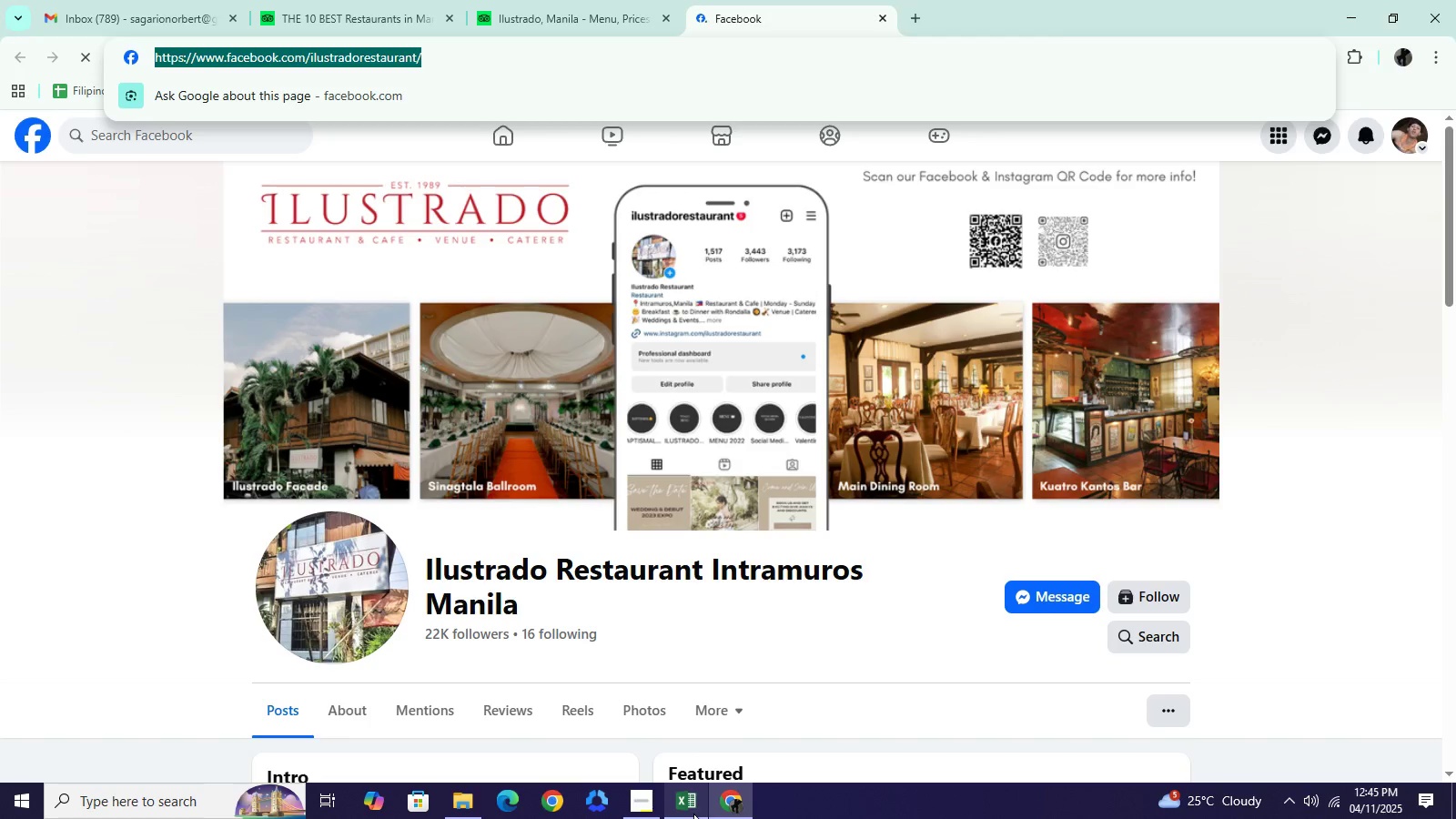 
left_click([693, 814])
 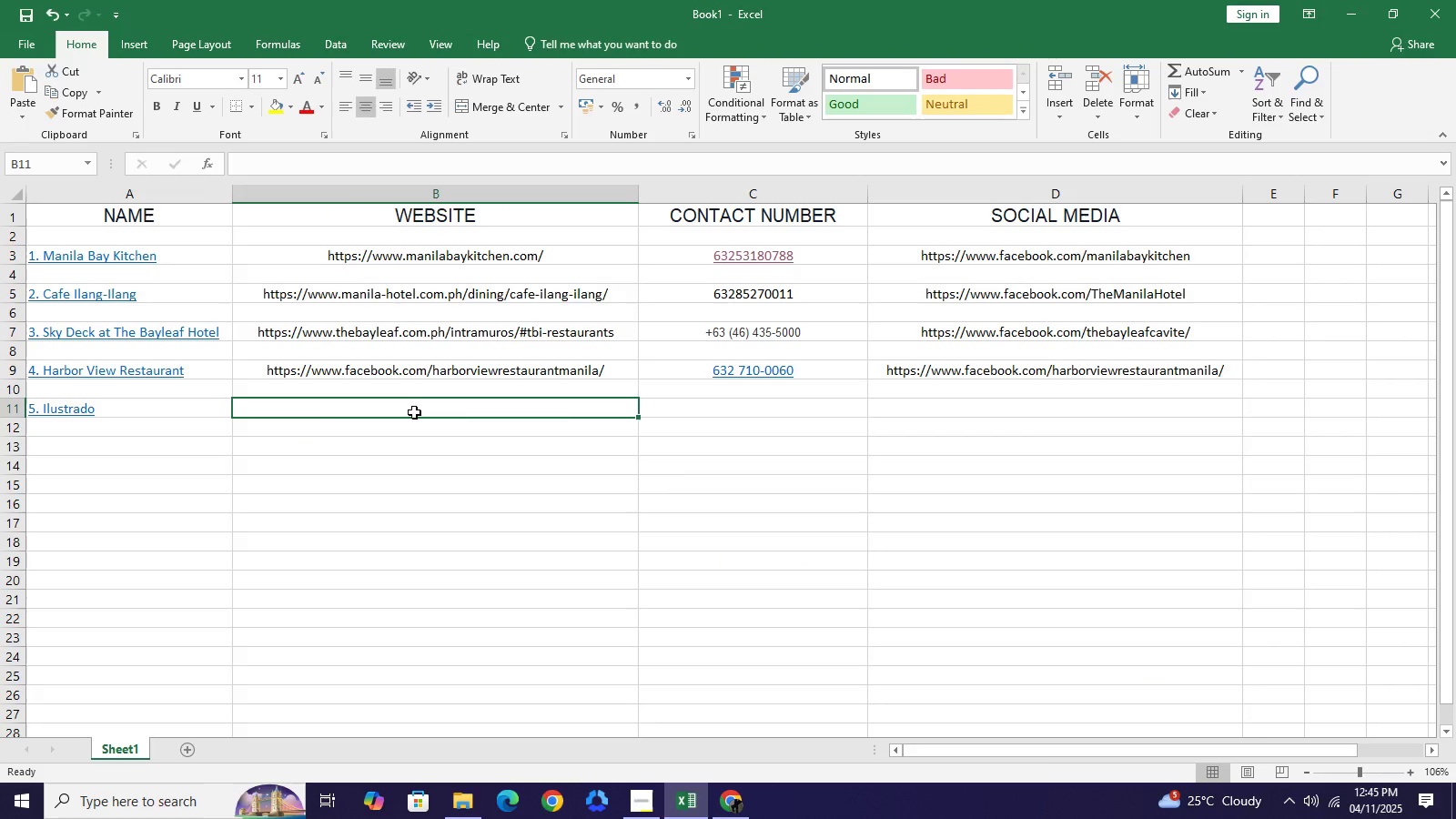 
key(Control+V)
 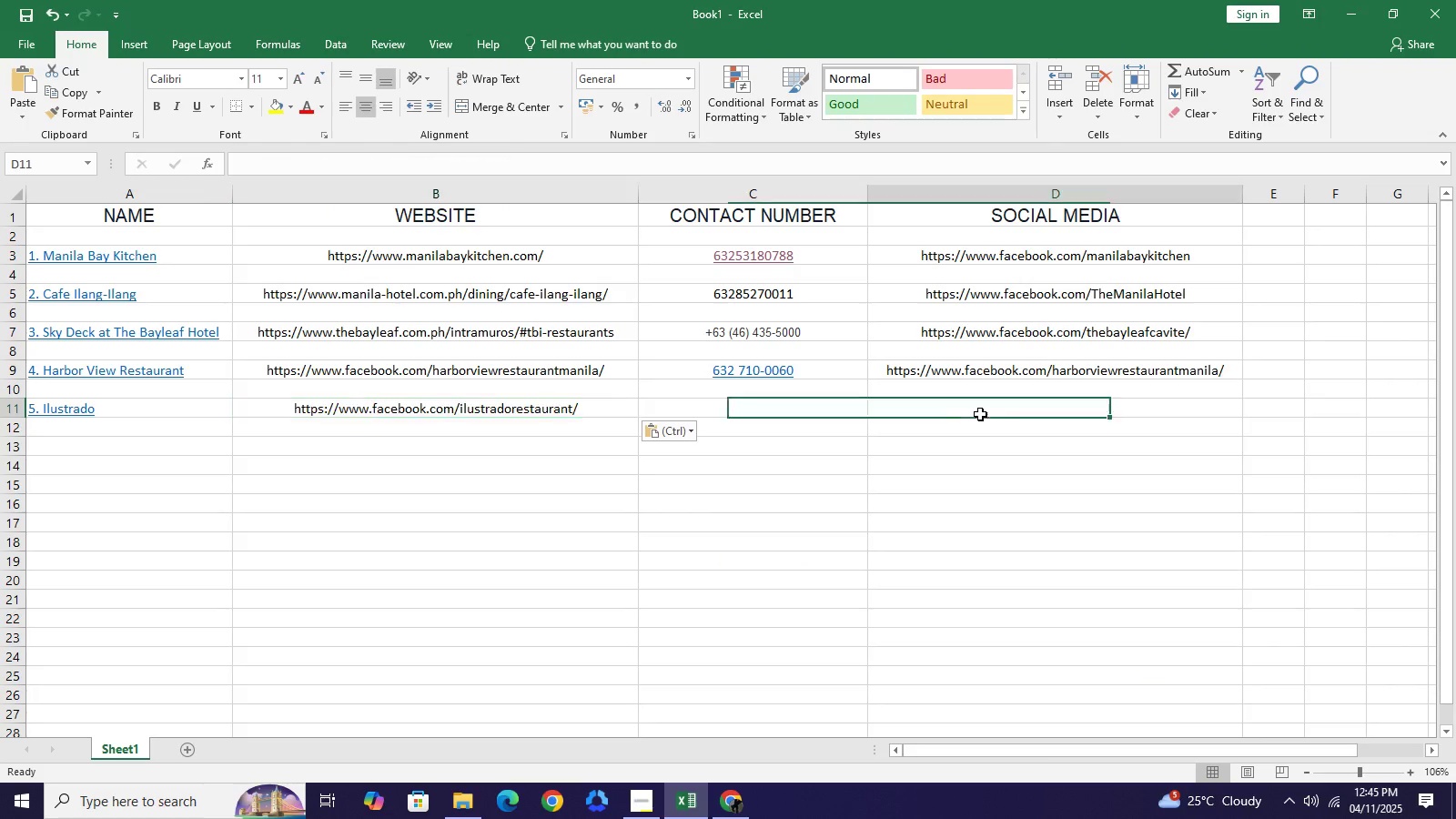 
left_click([980, 414])
 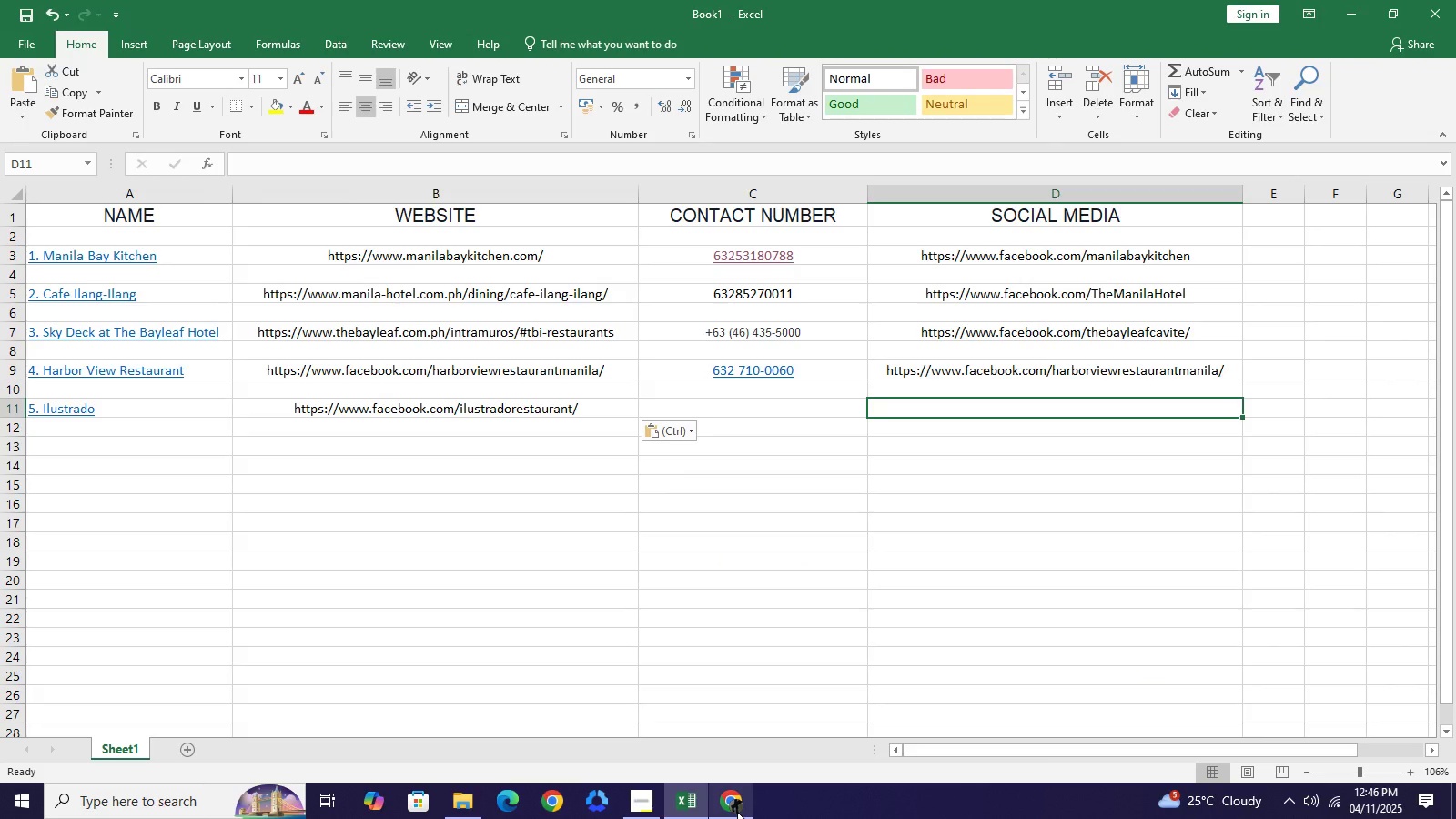 
left_click([737, 812])
 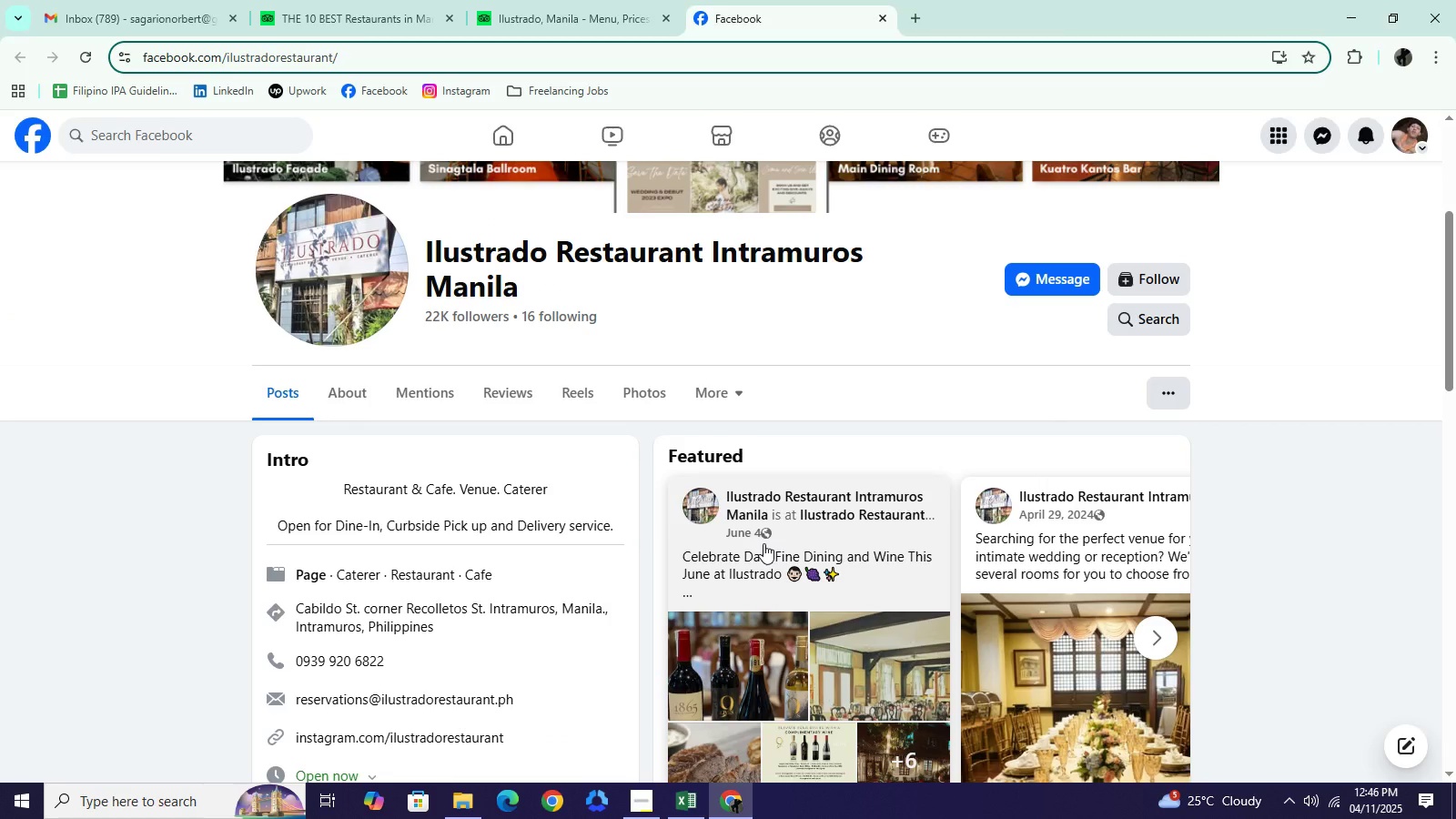 
scroll: coordinate [697, 579], scroll_direction: down, amount: 2.0
 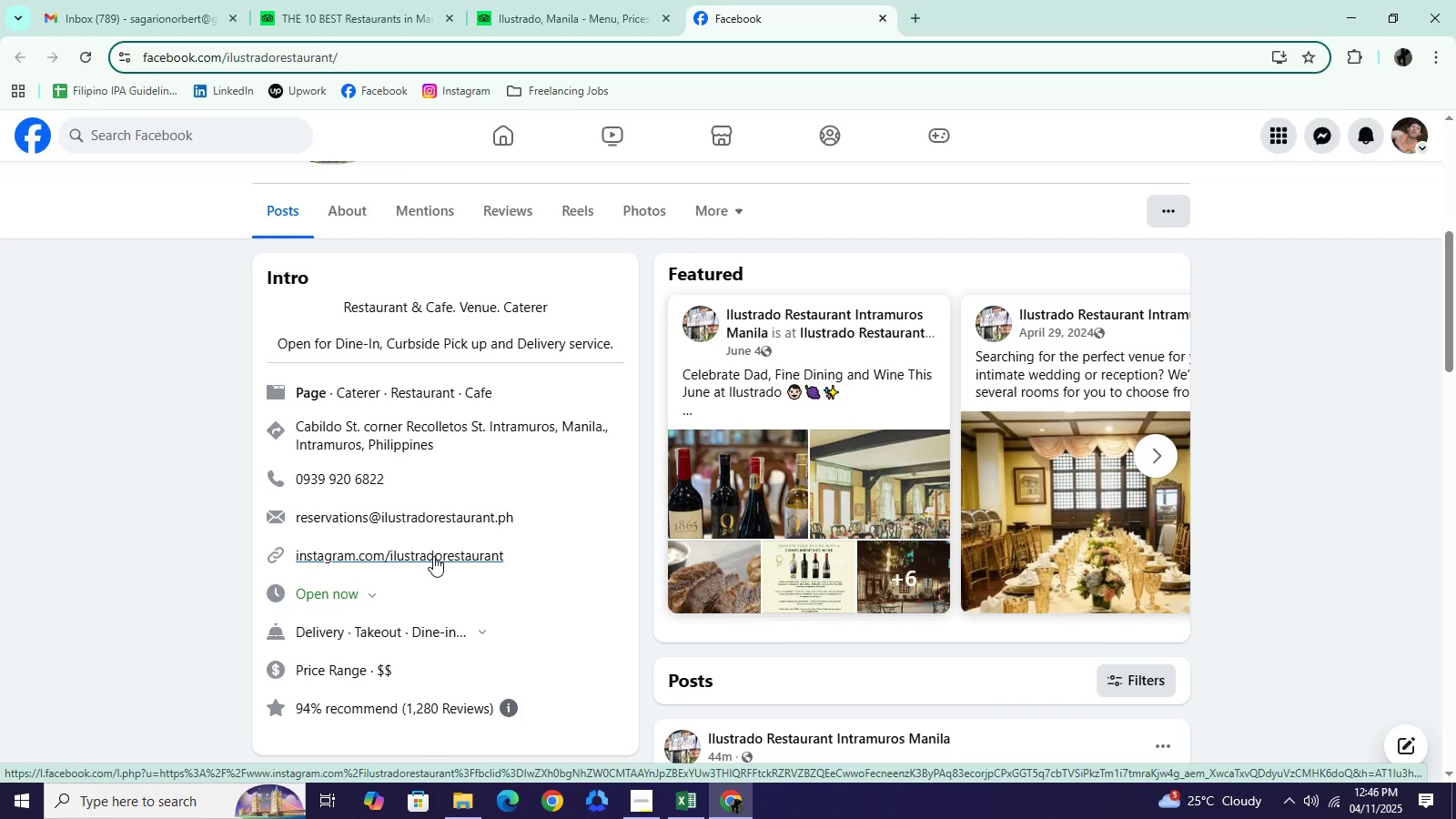 
left_click([433, 556])
 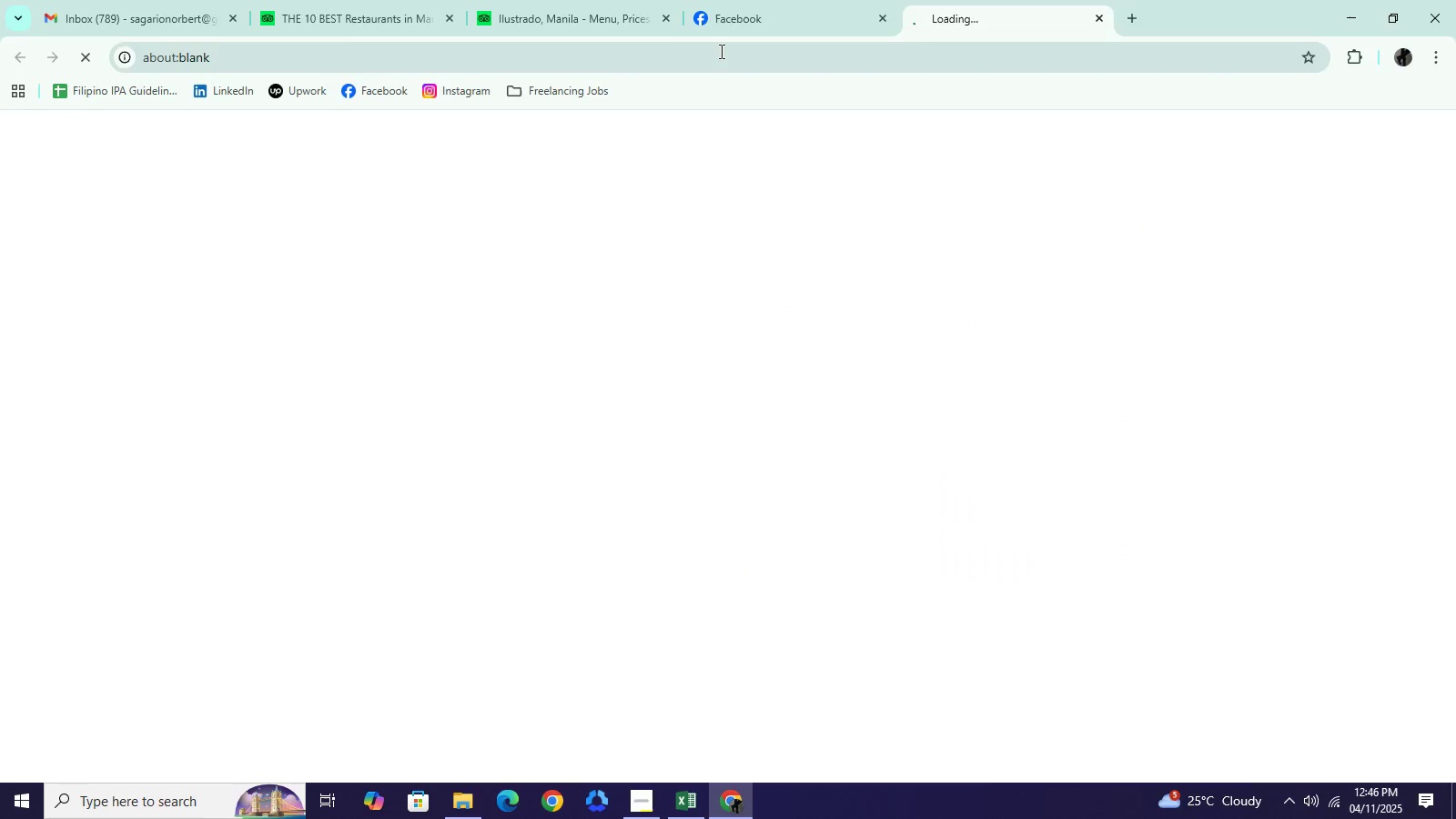 
left_click([720, 51])
 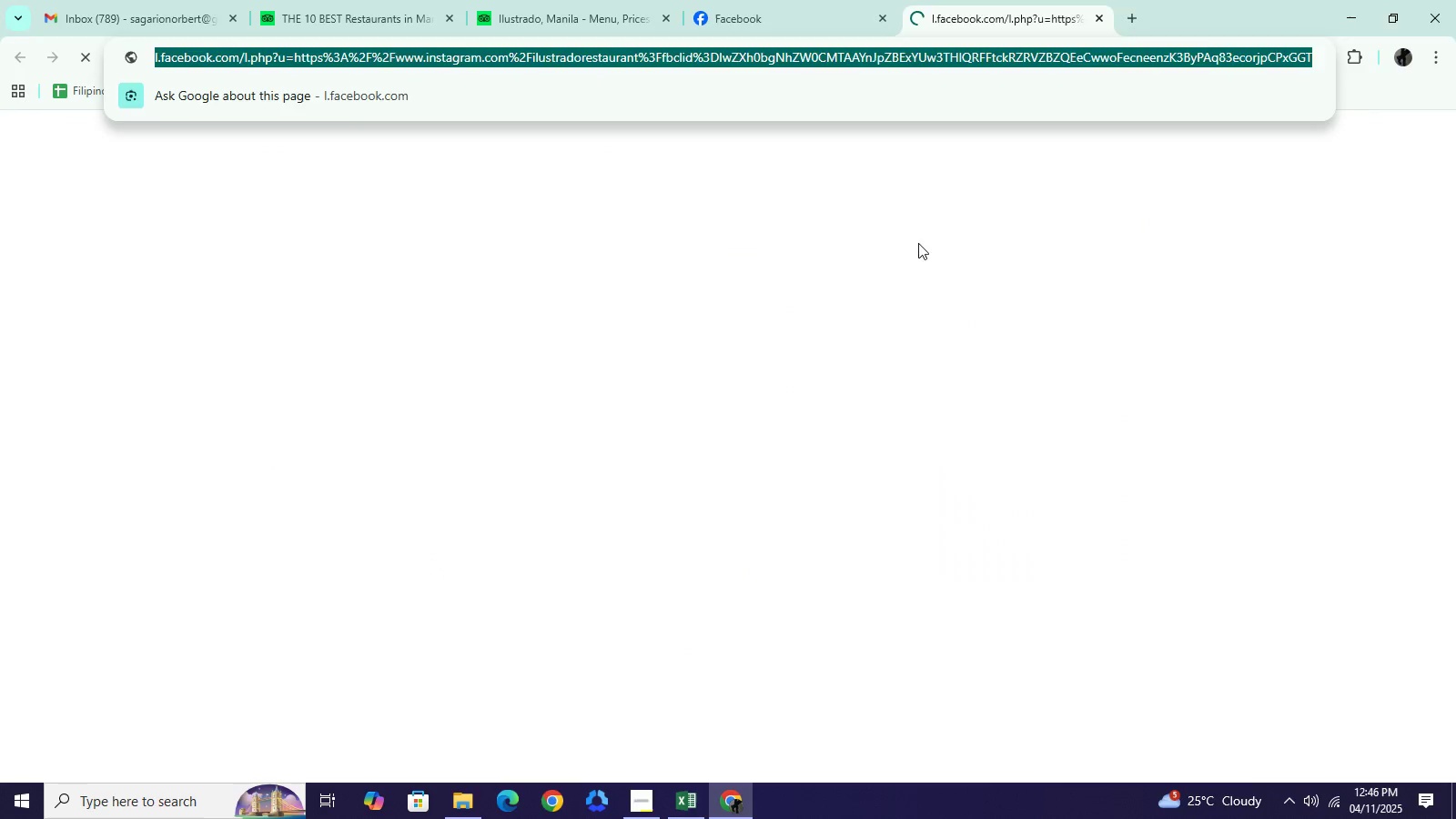 
left_click([925, 254])
 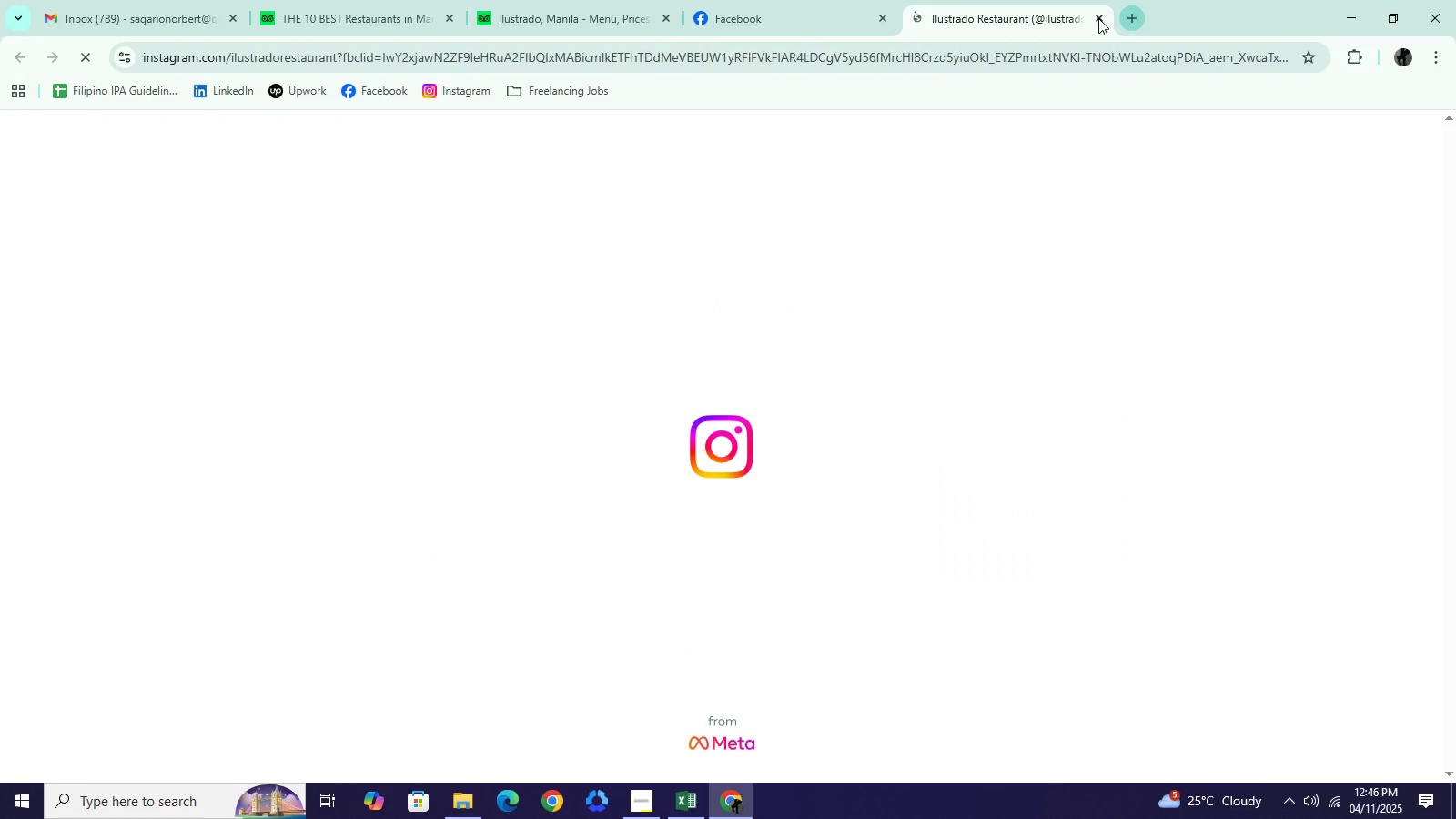 
left_click([1008, 48])
 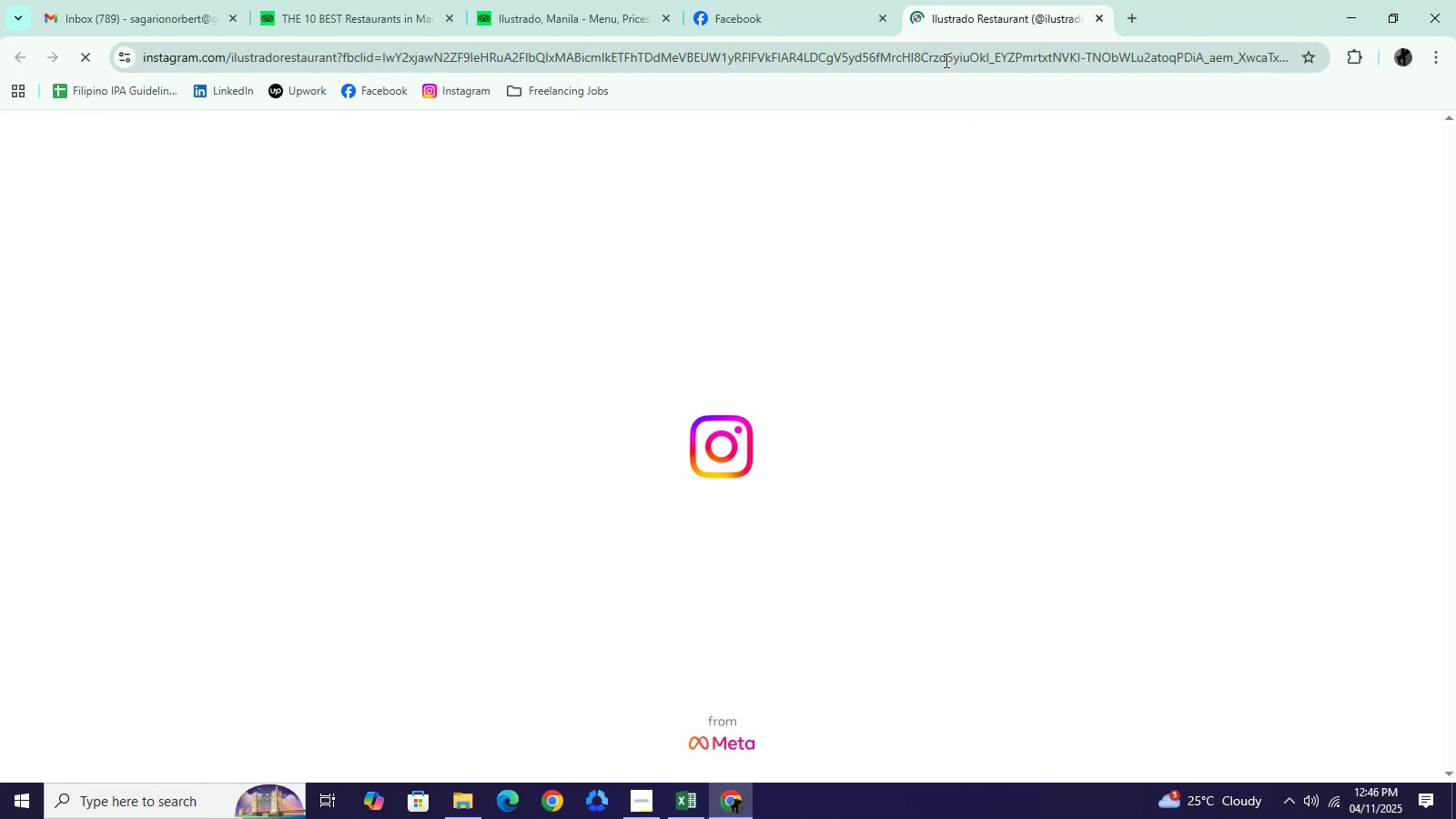 
wait(6.31)
 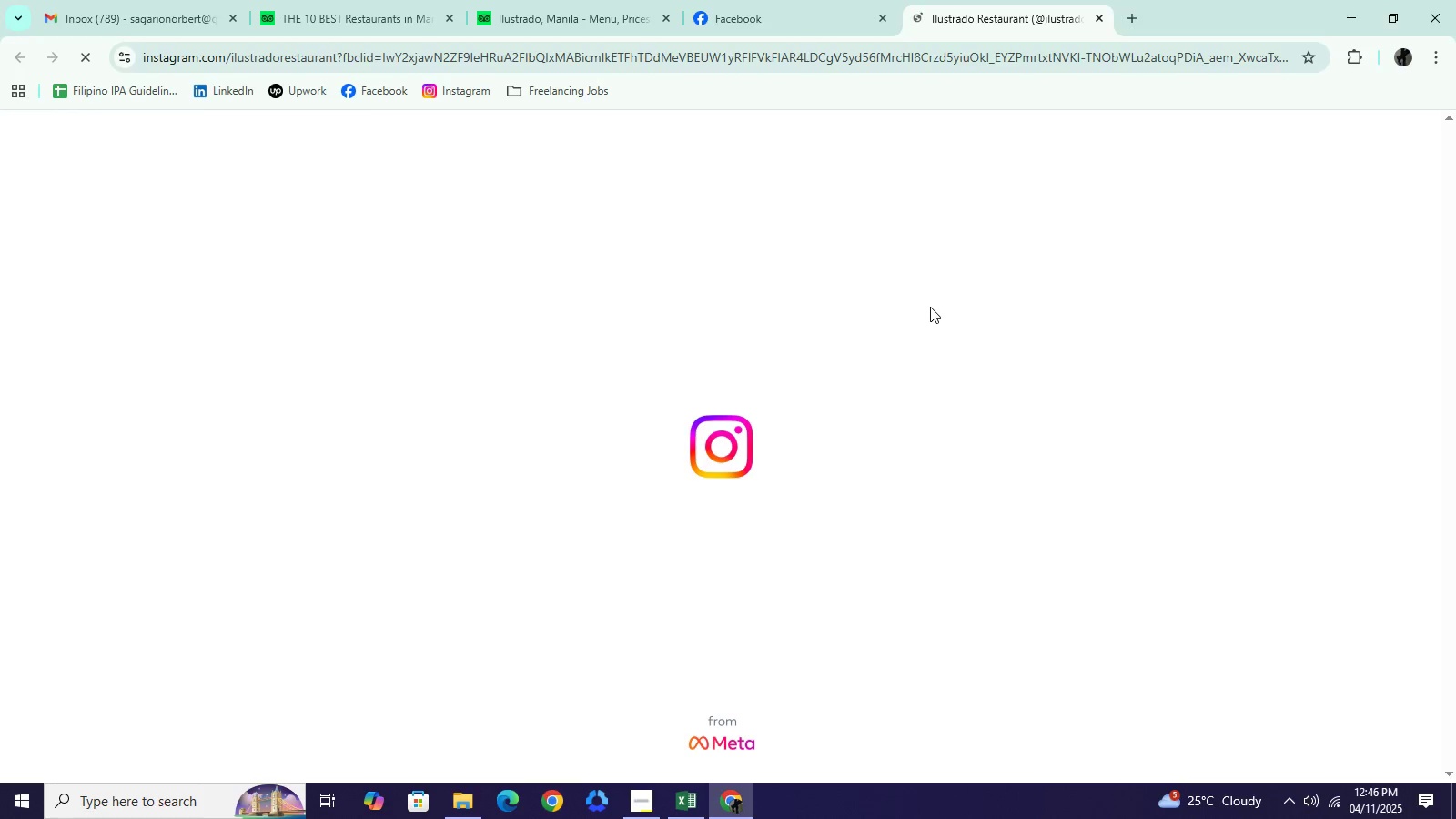 
left_click([755, 7])
 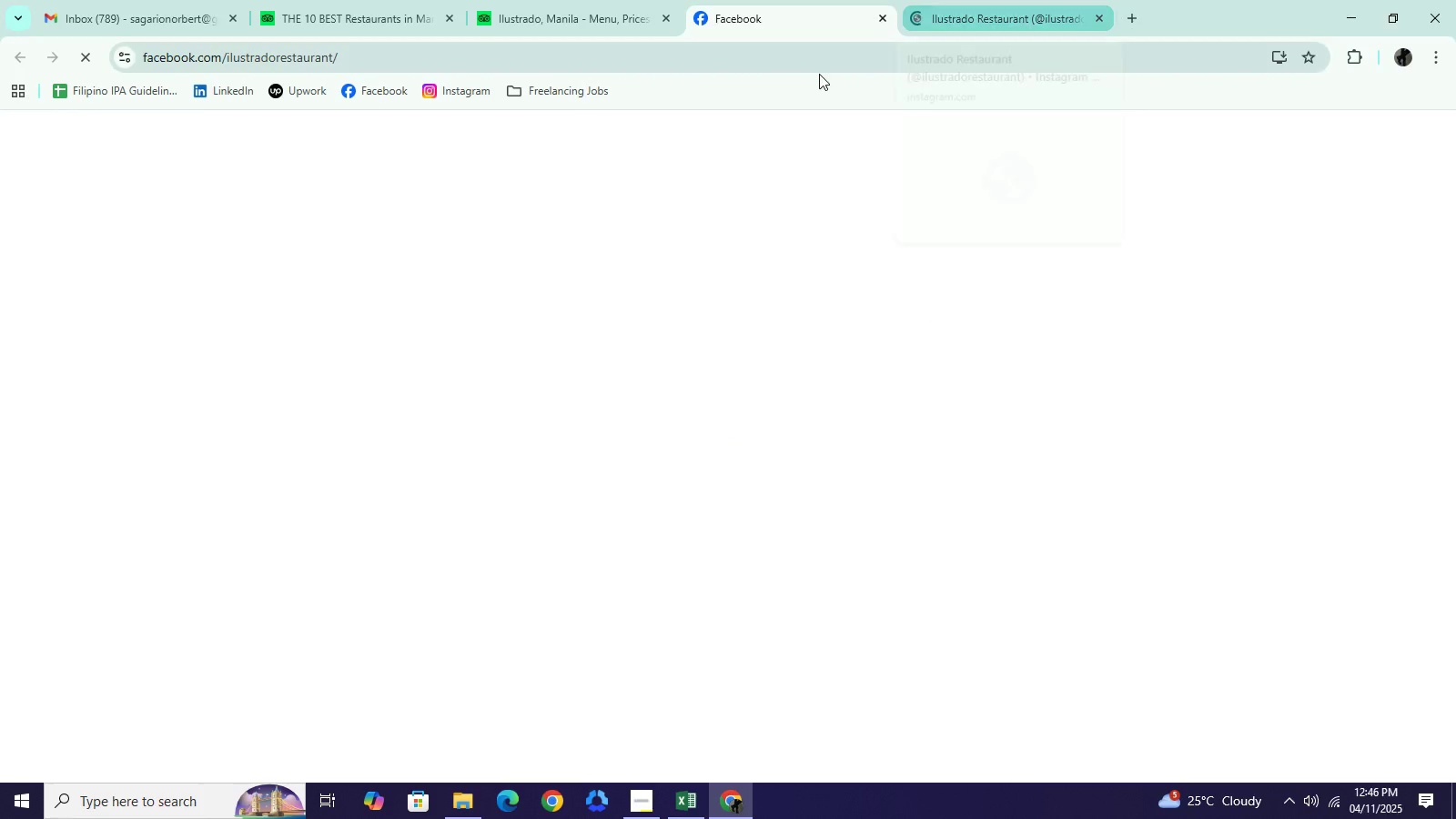 
wait(9.14)
 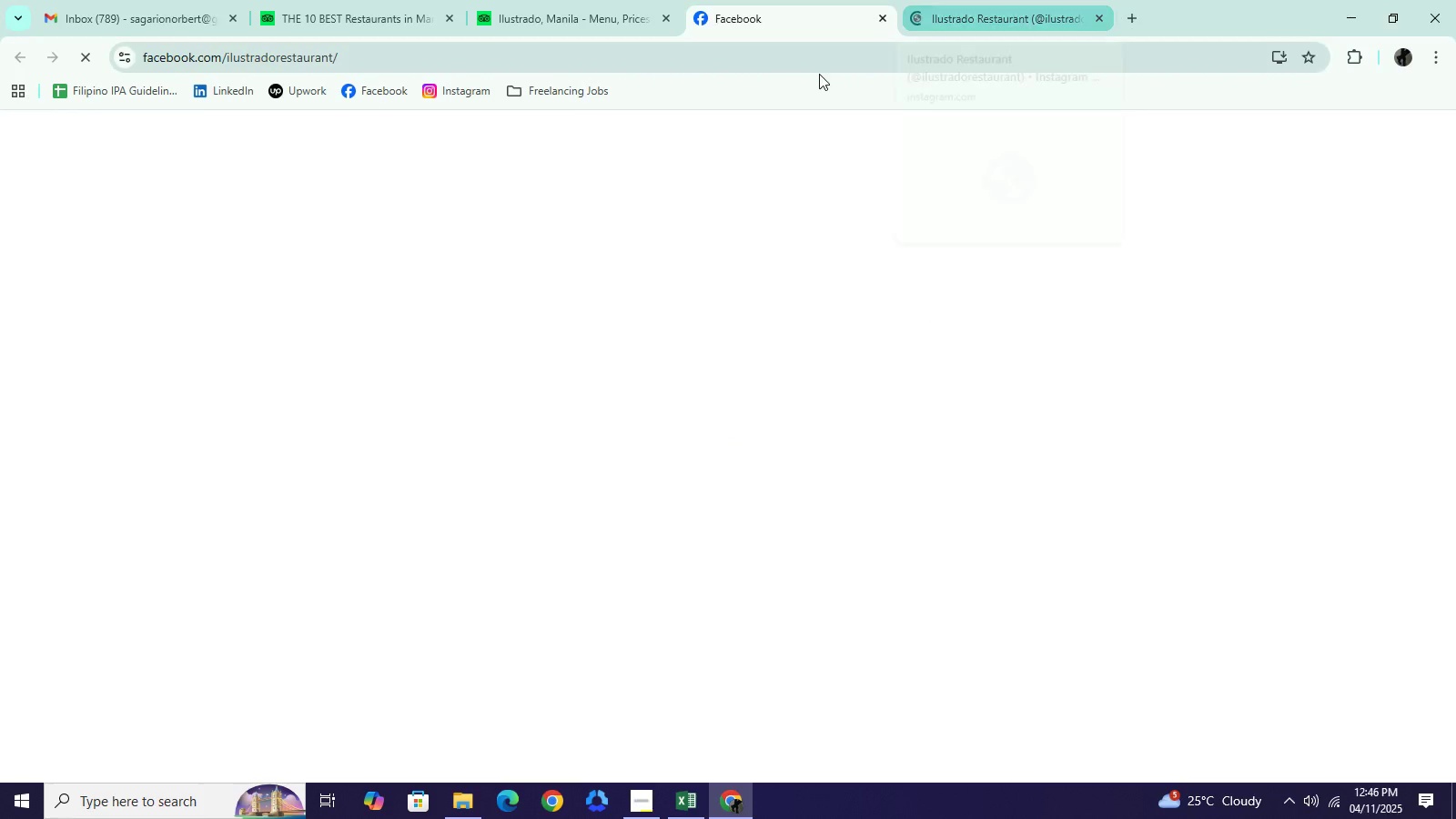 
left_click_drag(start_coordinate=[258, 557], to_coordinate=[551, 561])
 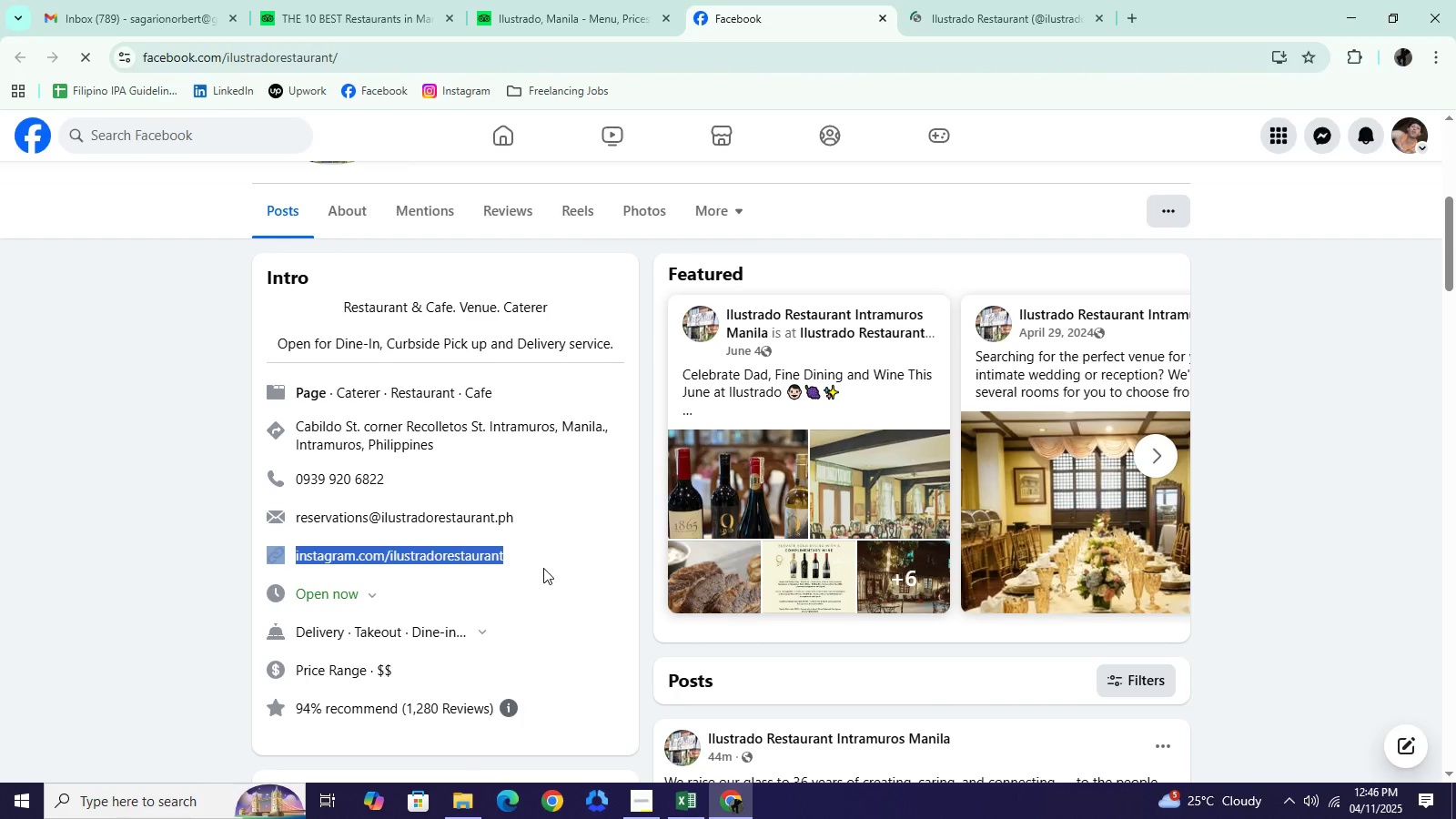 
key(Control+C)
 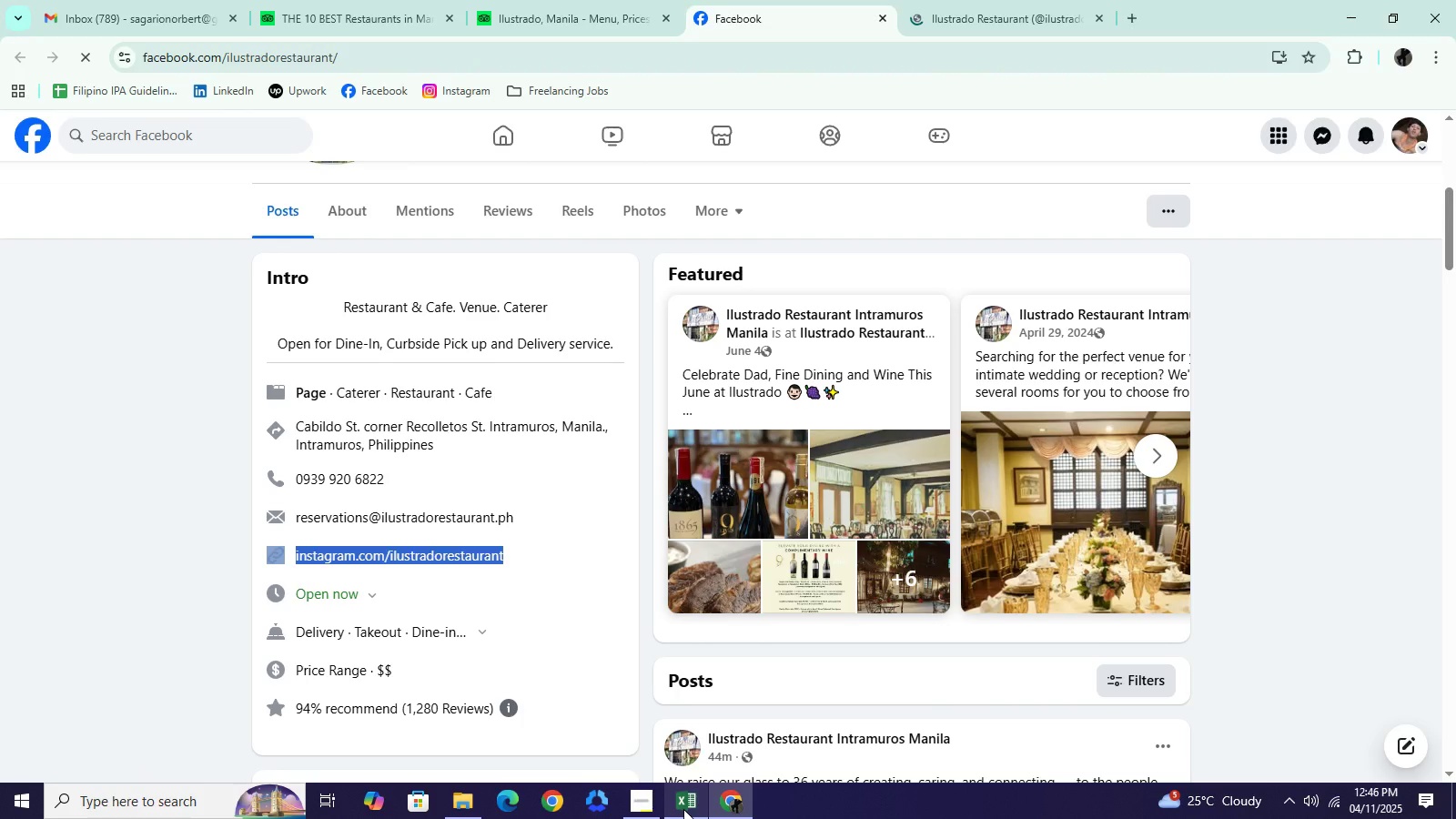 
left_click([682, 808])
 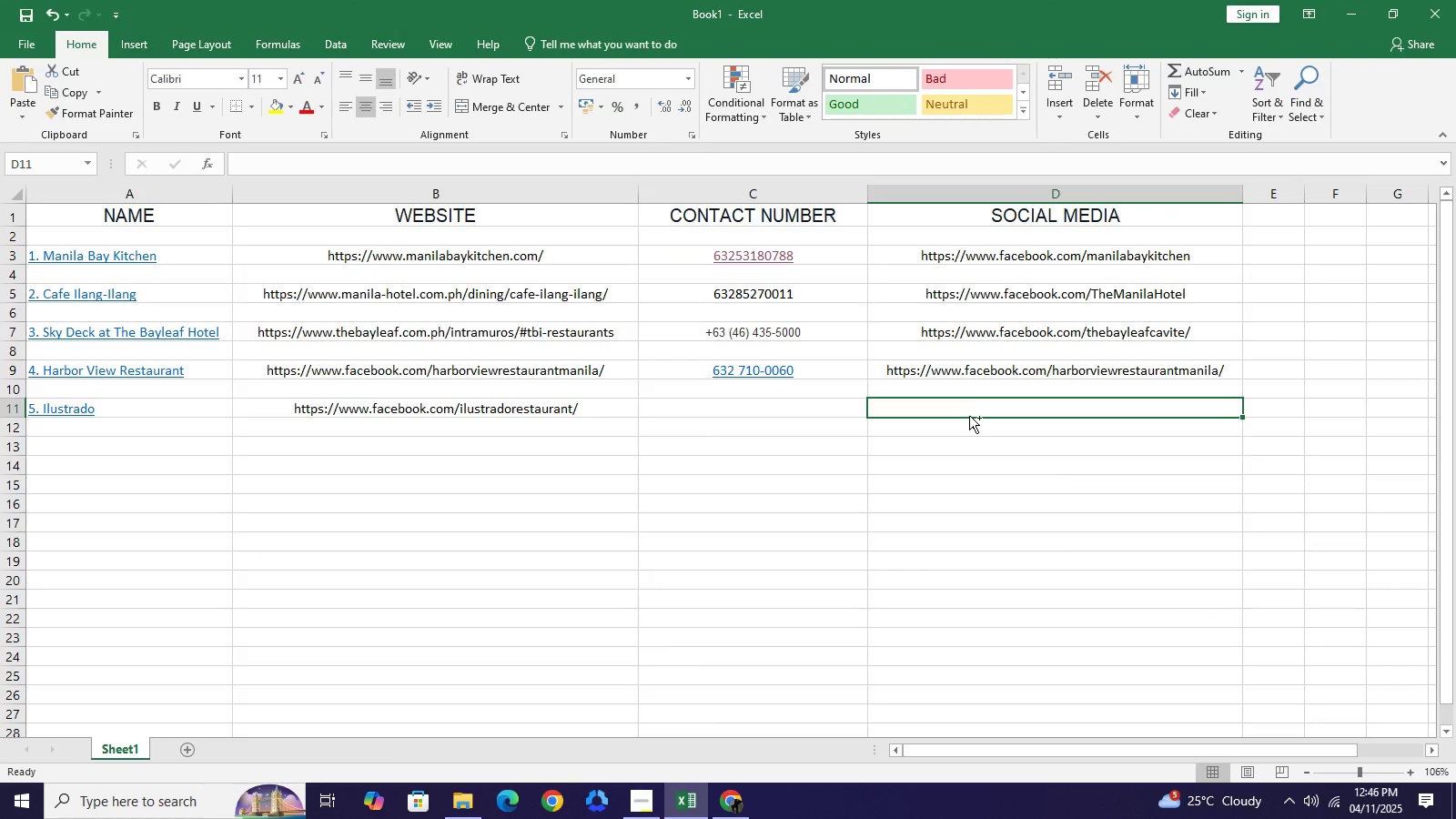 
key(Control+V)
 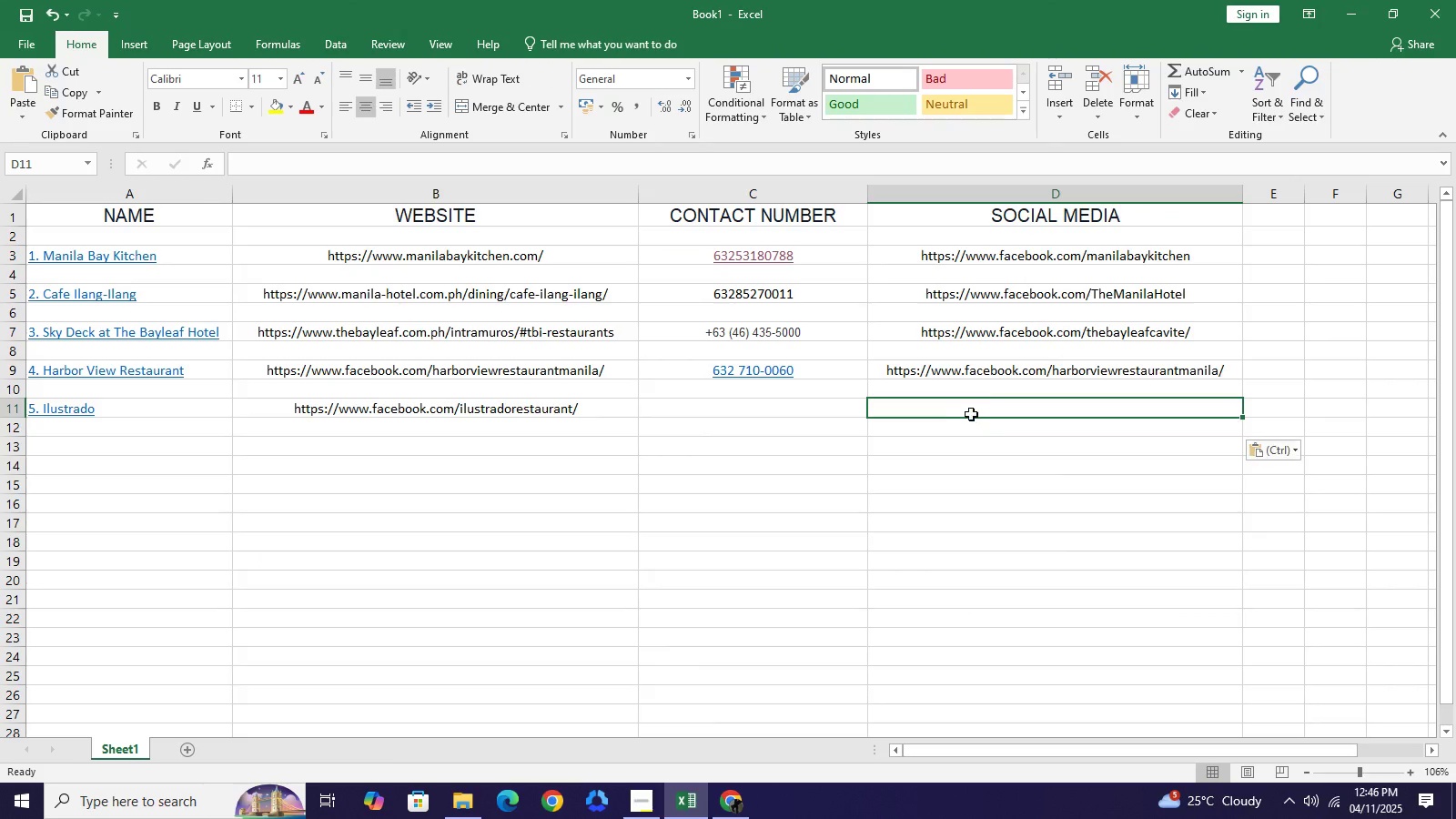 
wait(8.41)
 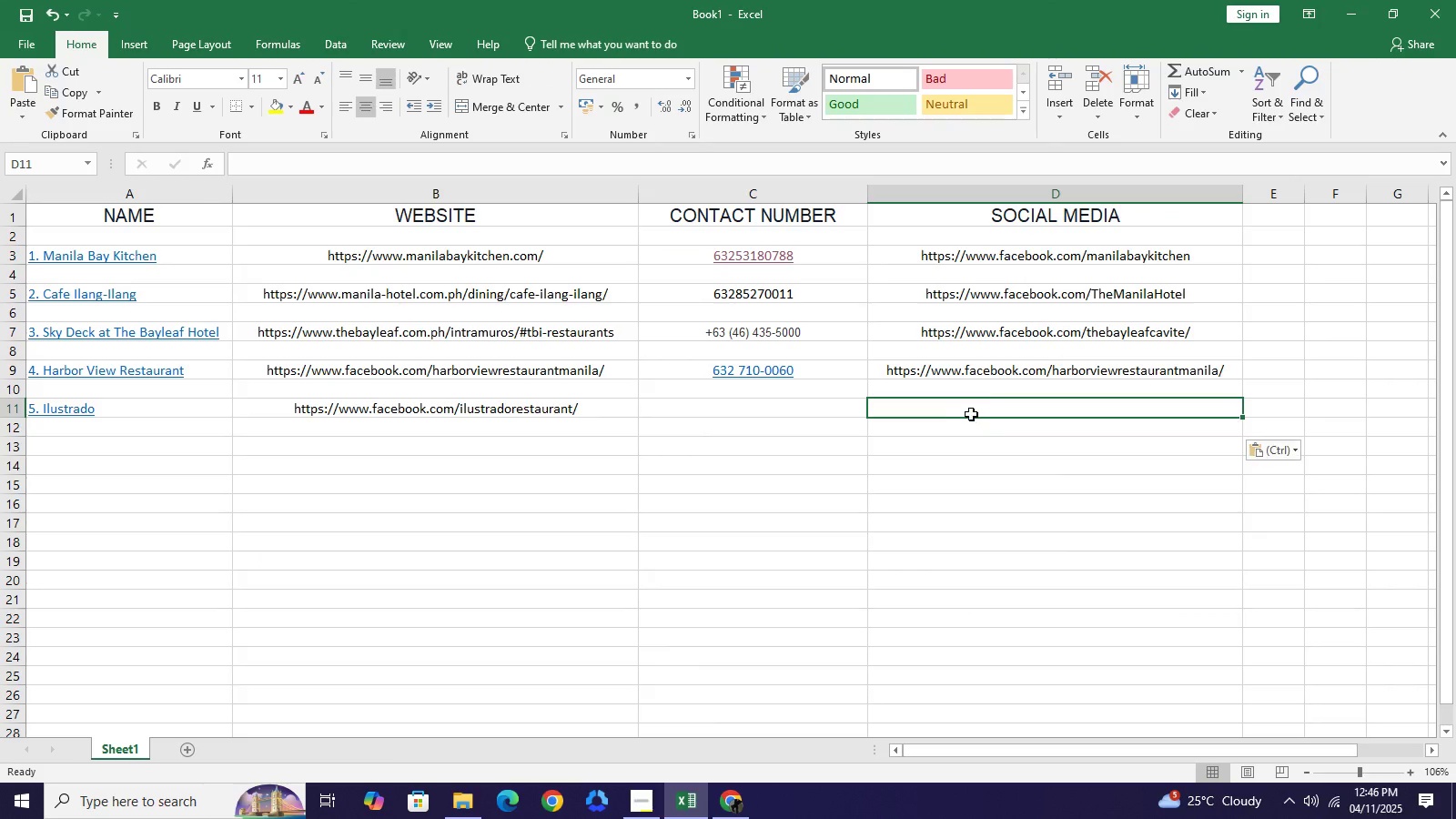 
left_click([1026, 407])
 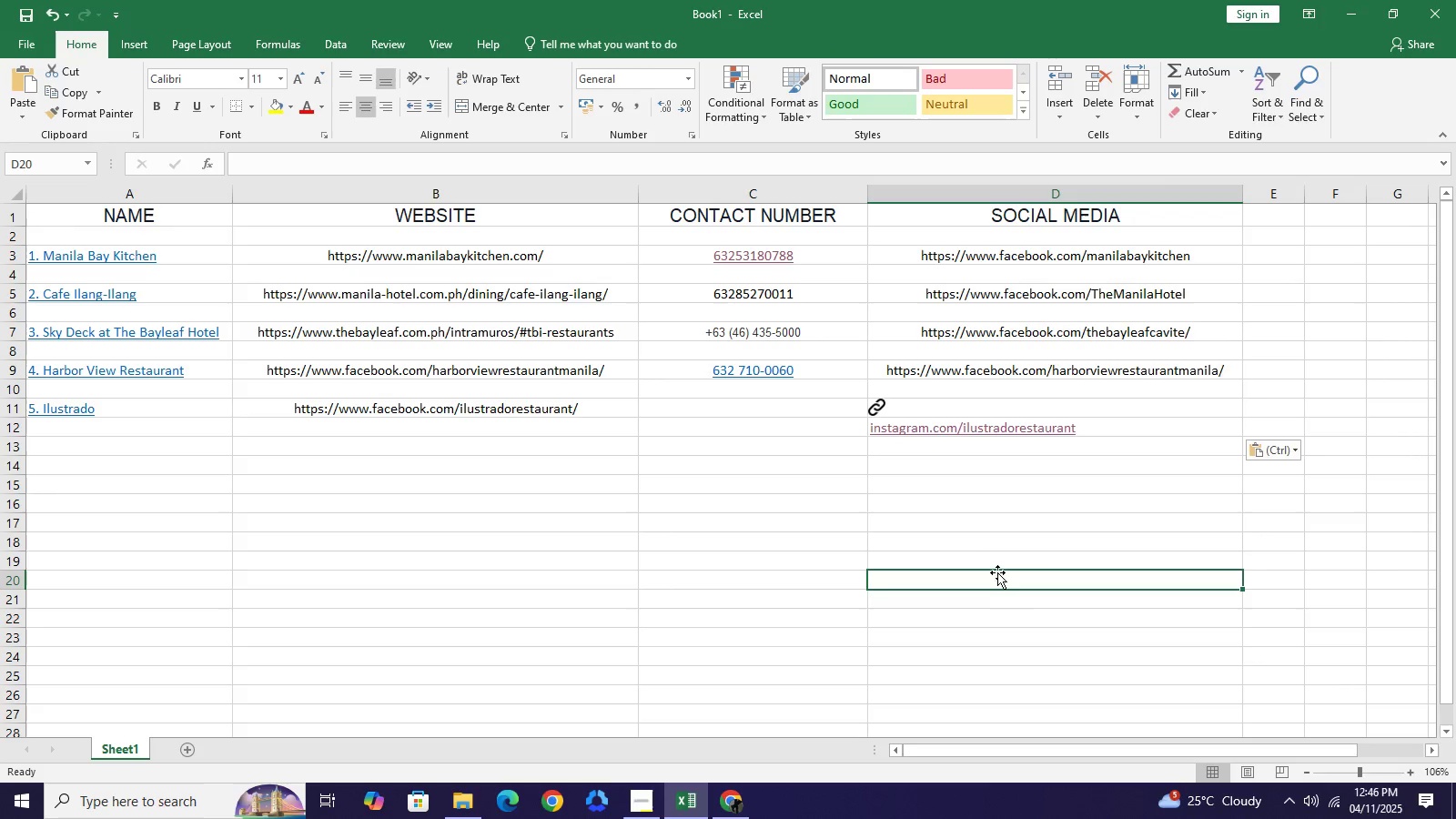 
left_click([886, 404])
 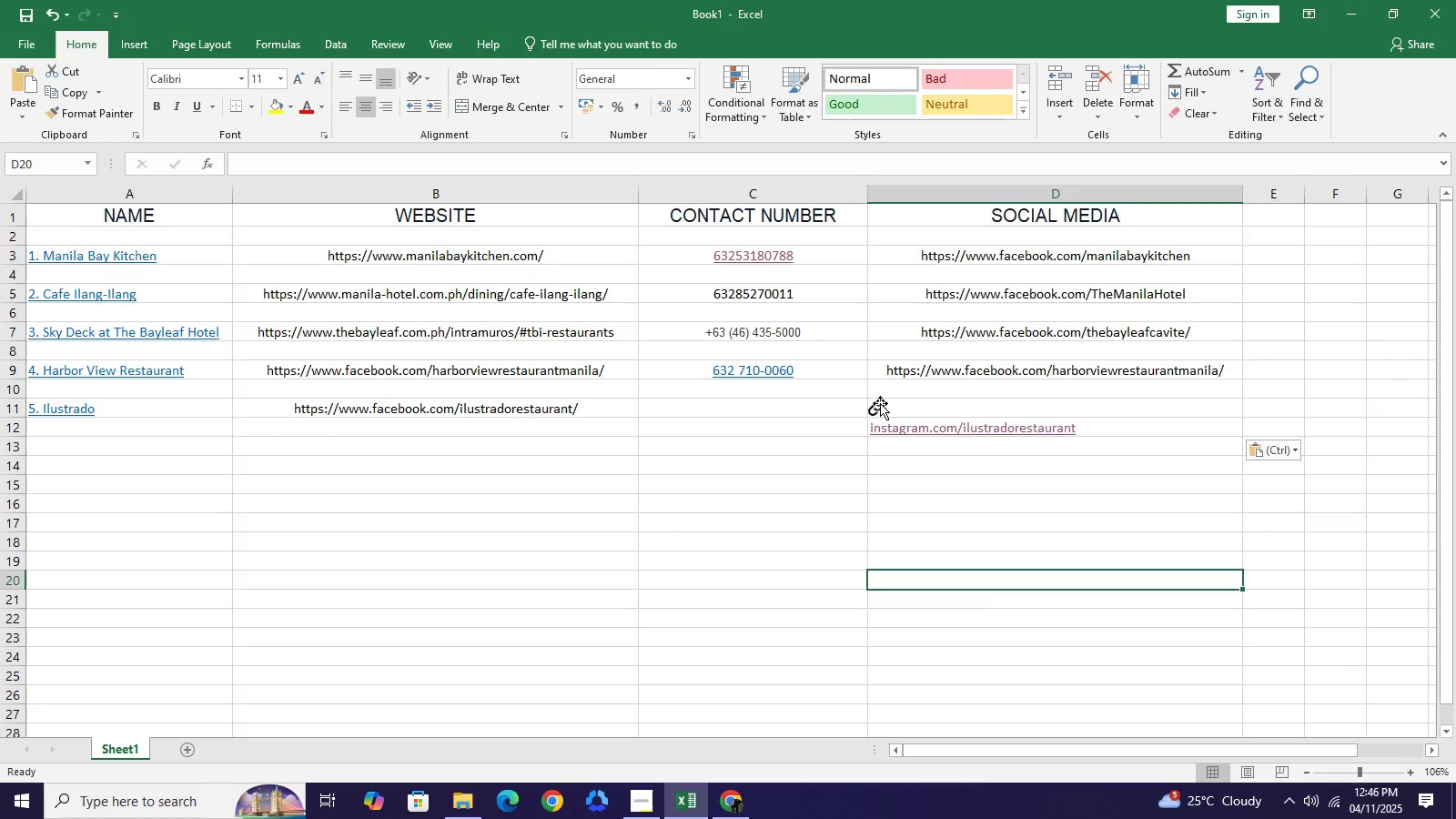 
left_click([880, 403])
 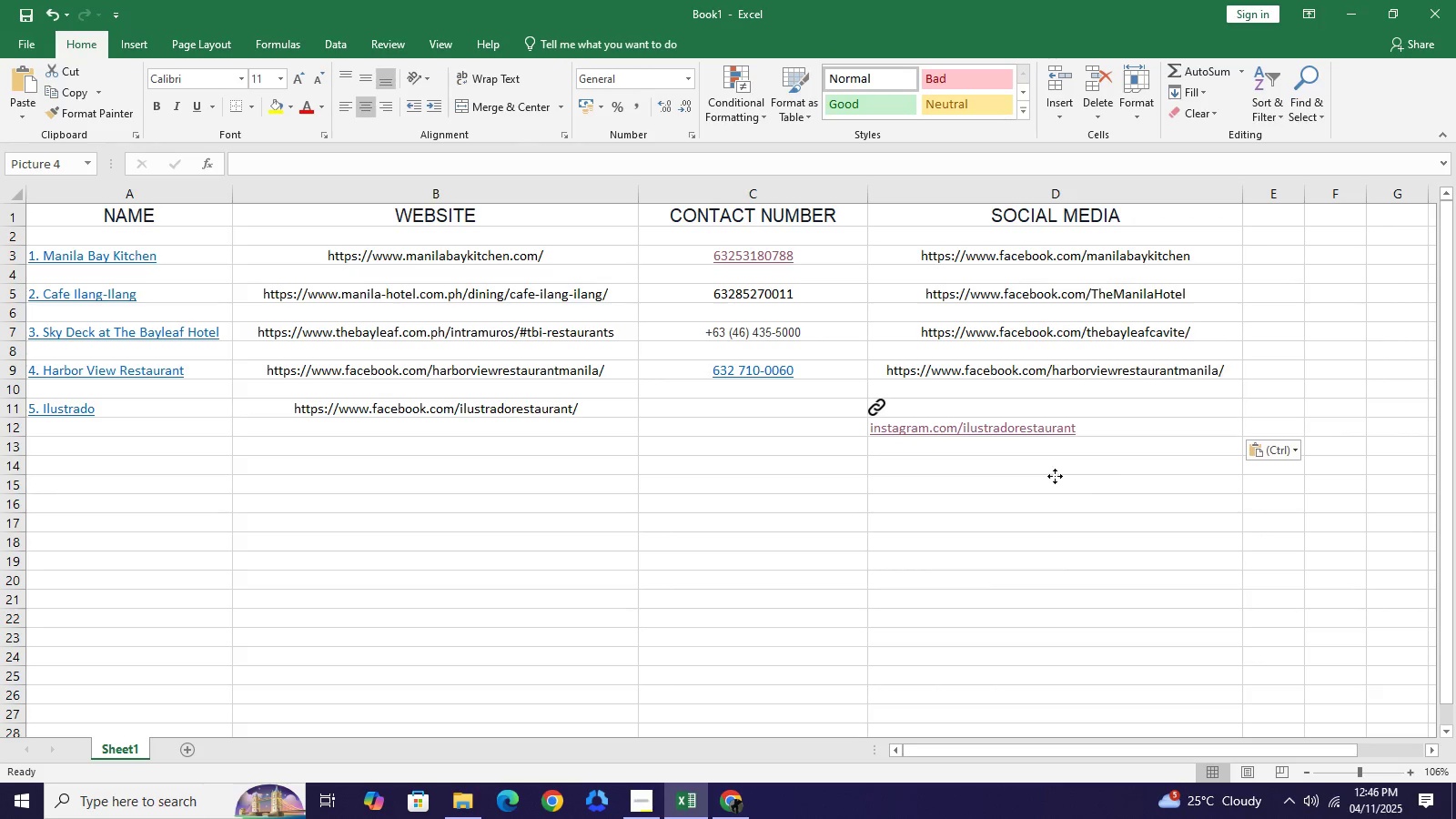 
key(Control+Z)
 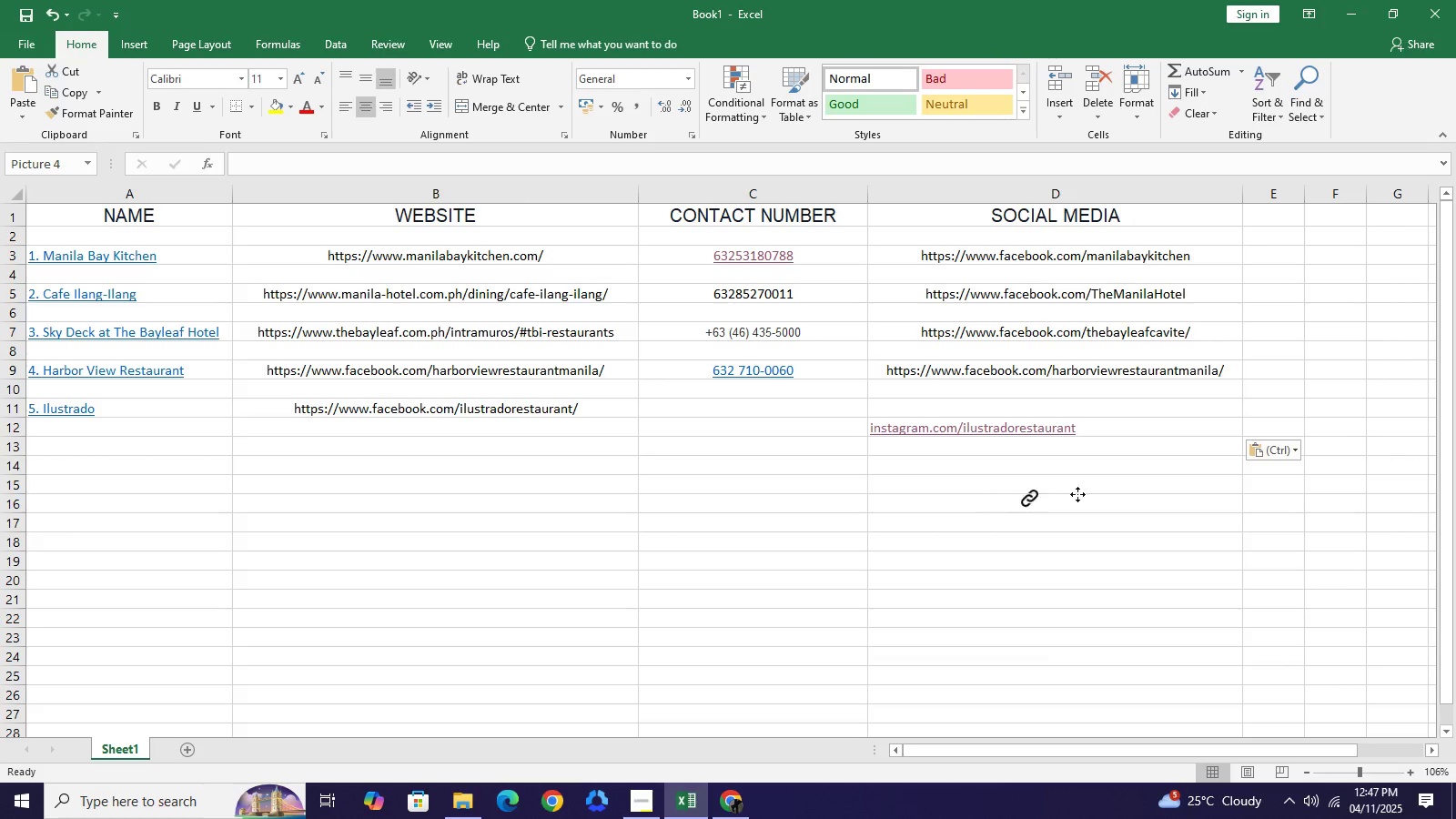 
right_click([1221, 378])
 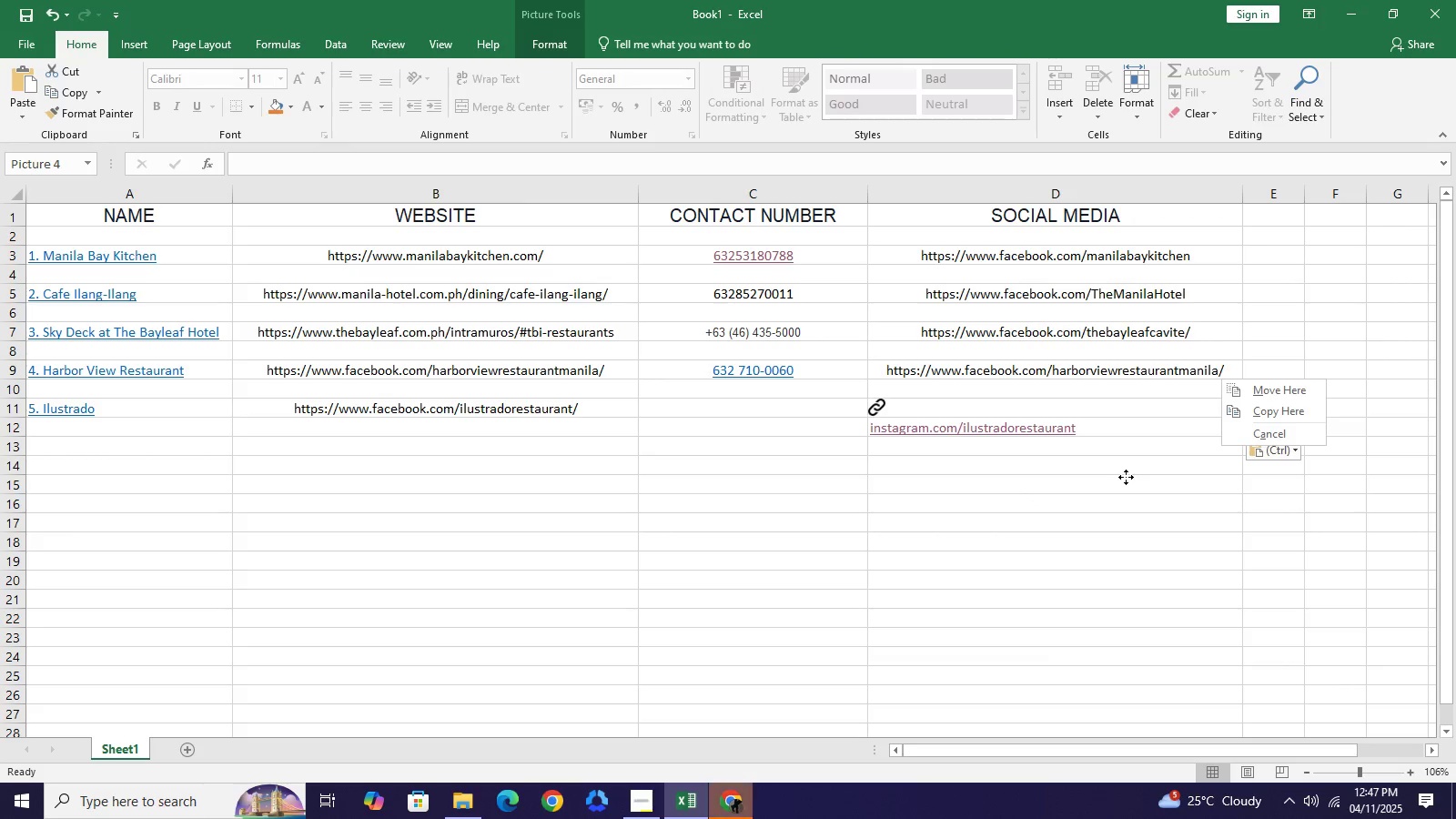 
key(Control+Z)
 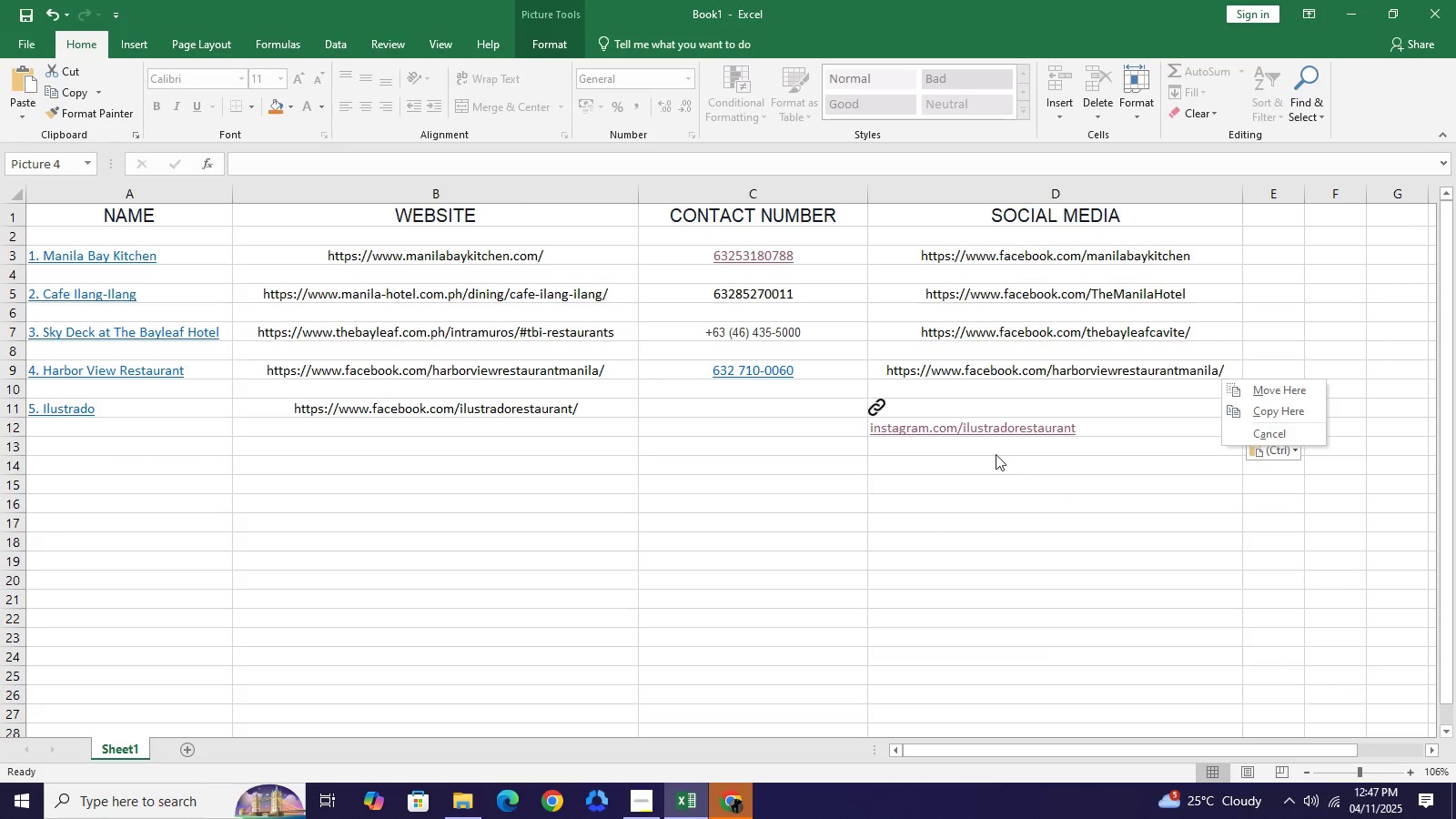 
left_click([987, 436])
 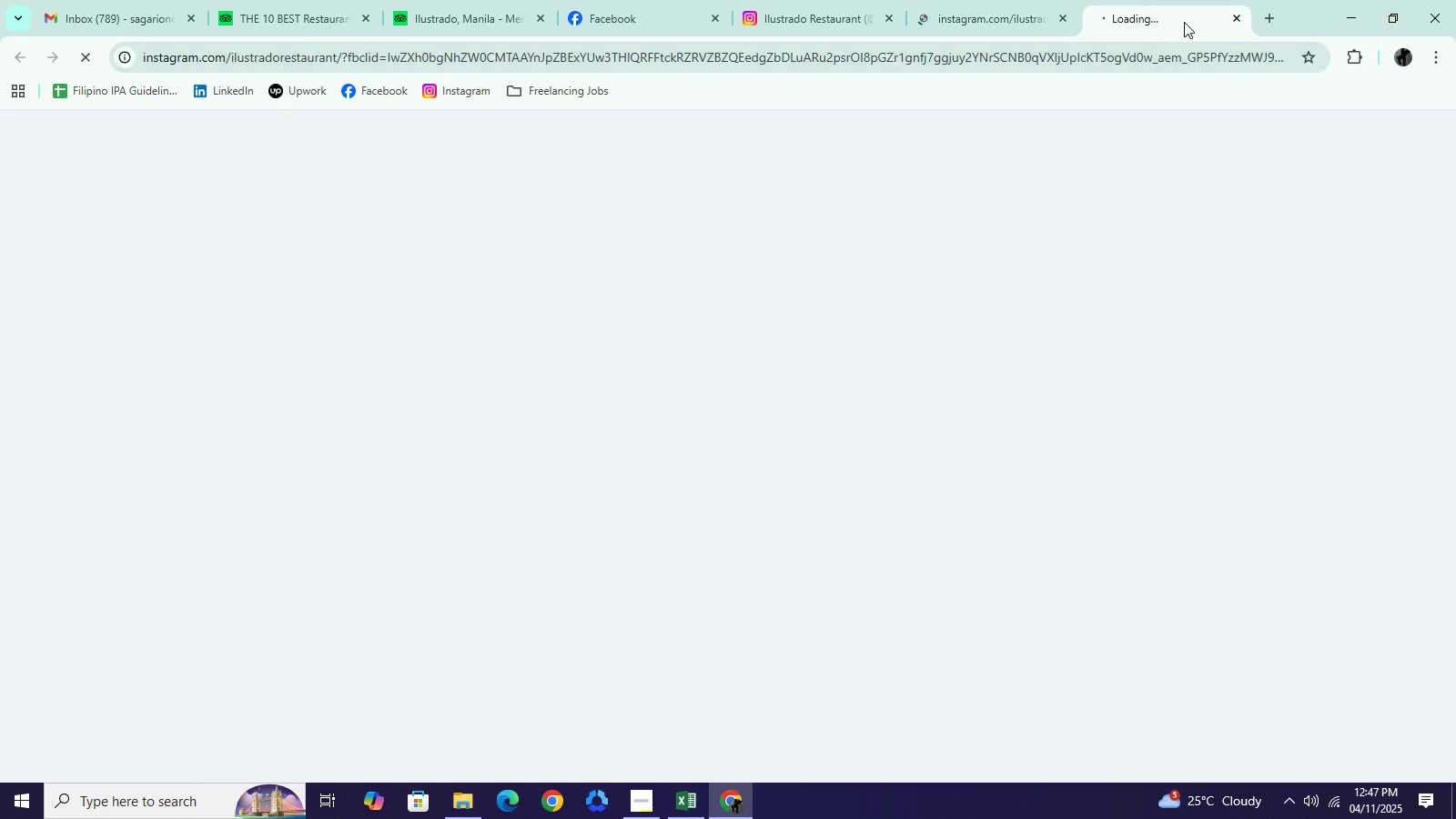 
wait(7.5)
 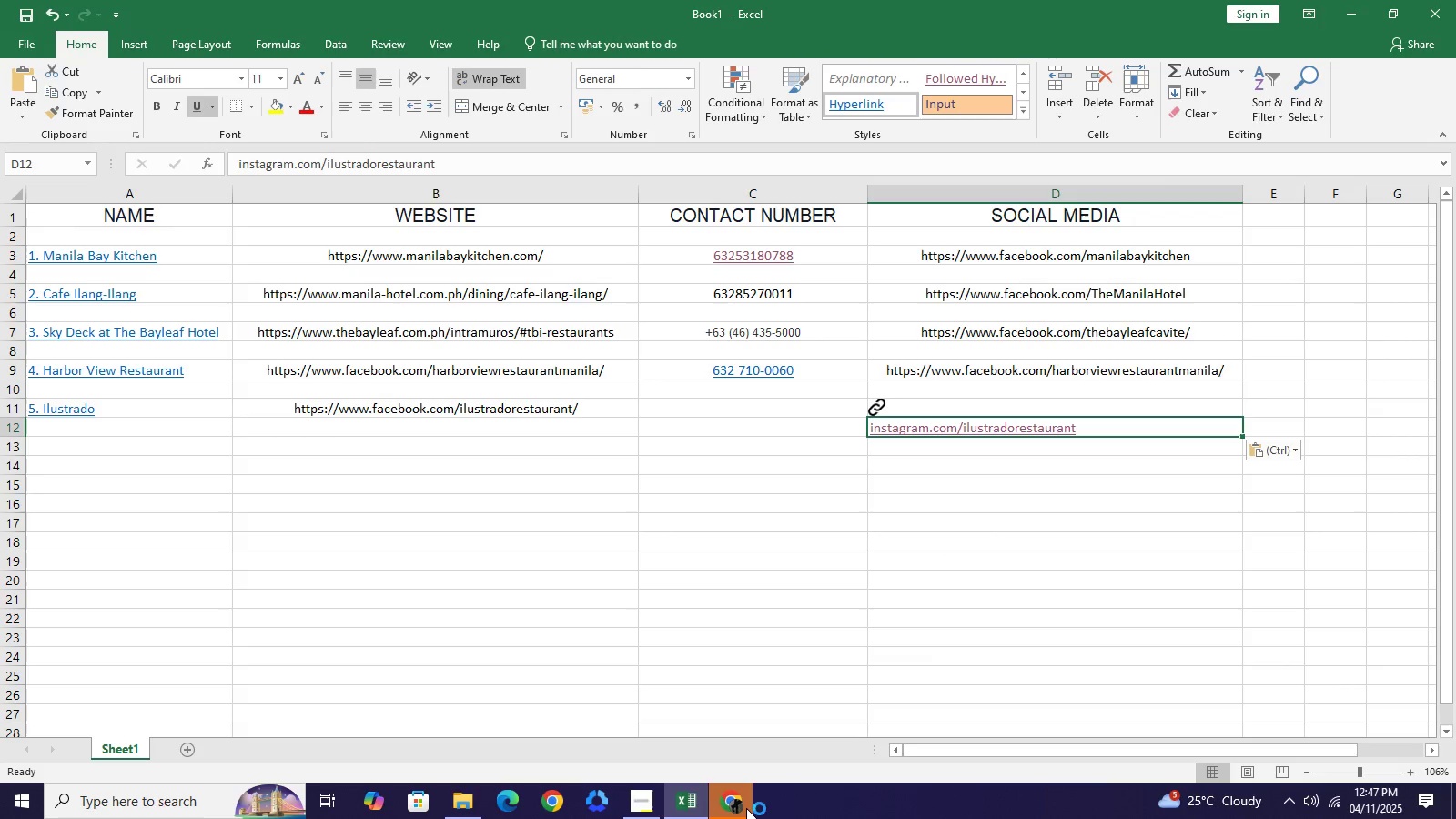 
left_click([1225, 16])
 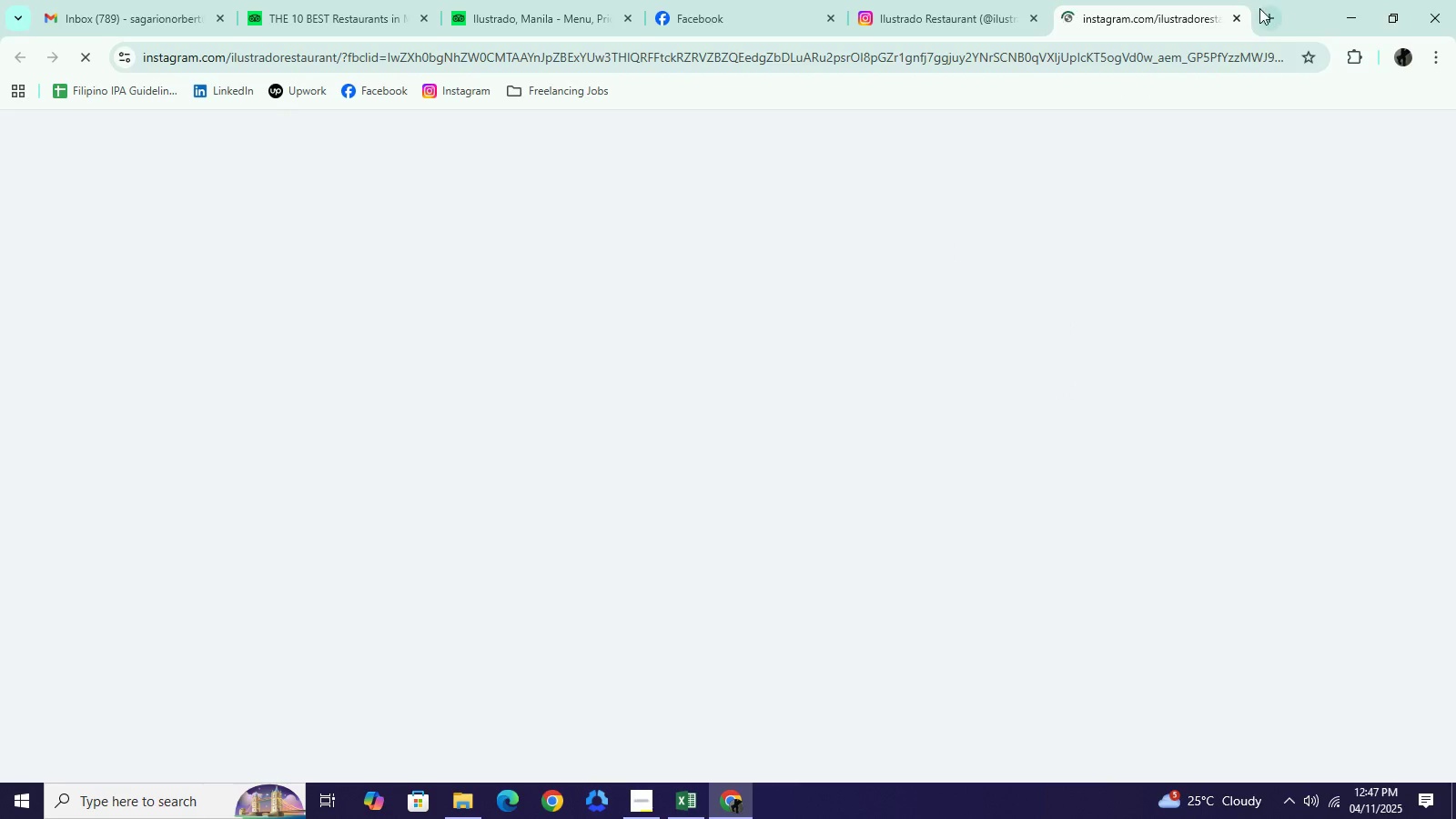 
left_click([1221, 23])
 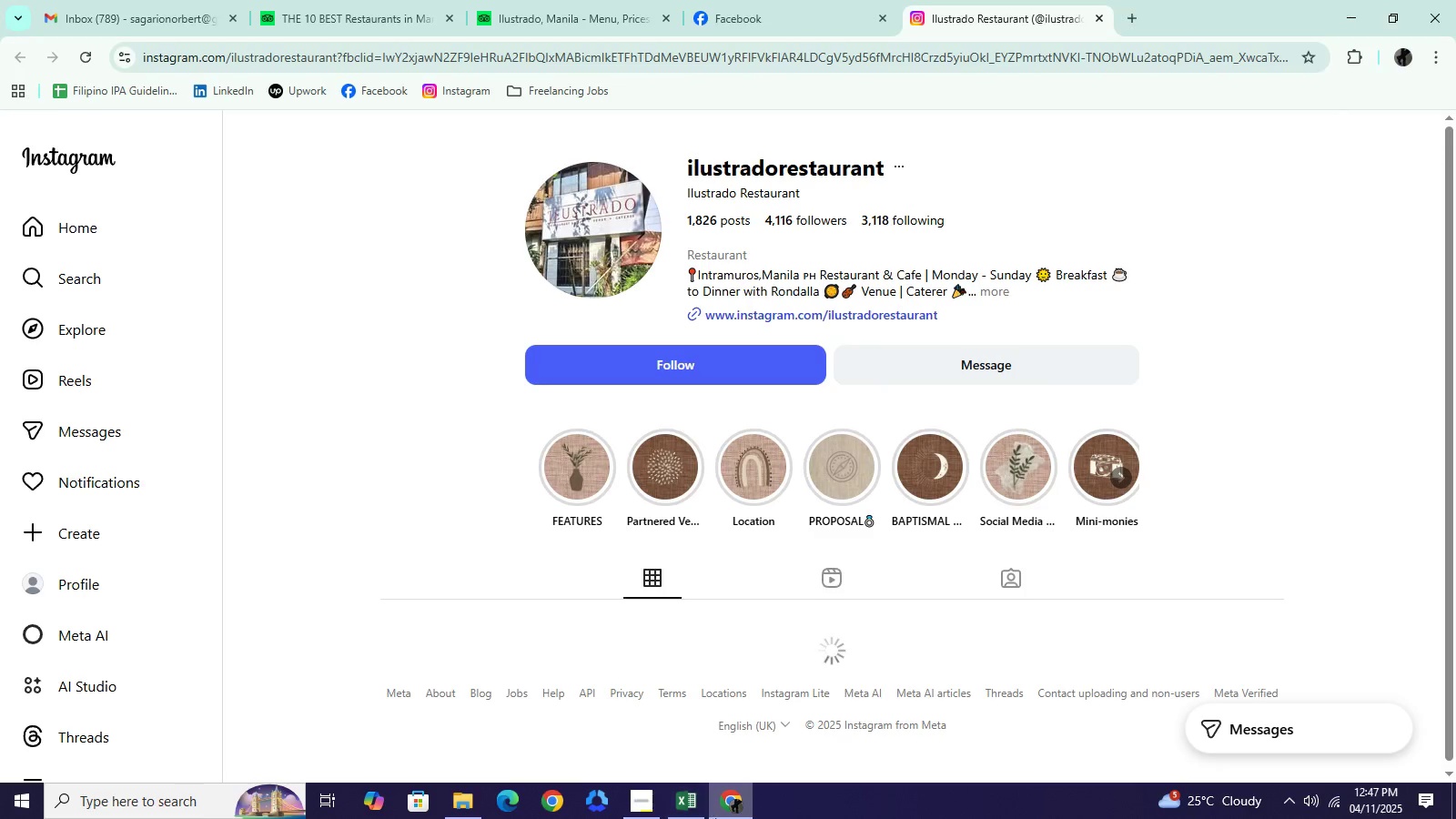 
left_click([733, 805])
 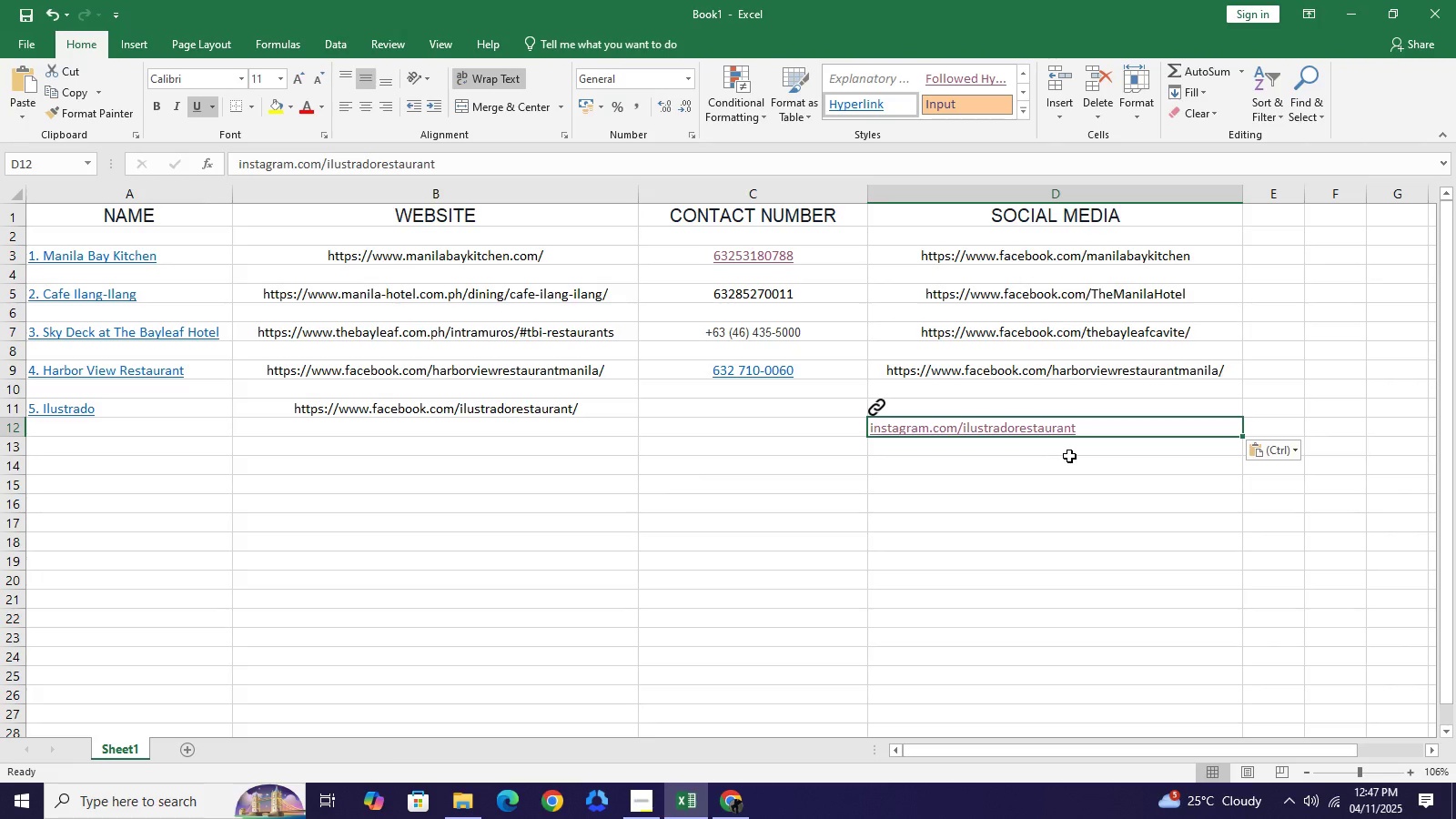 
key(Backspace)
 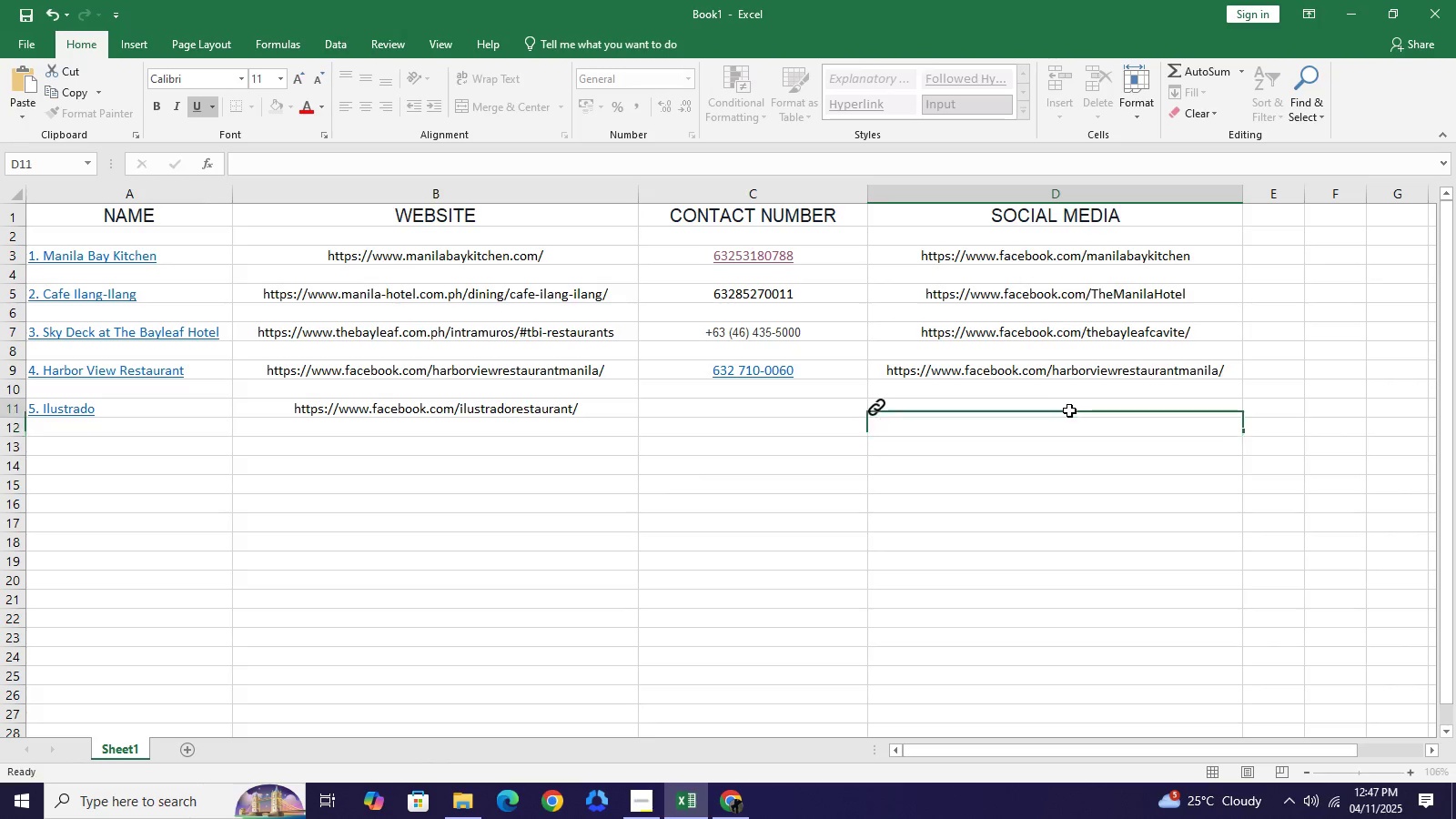 
left_click([1069, 410])
 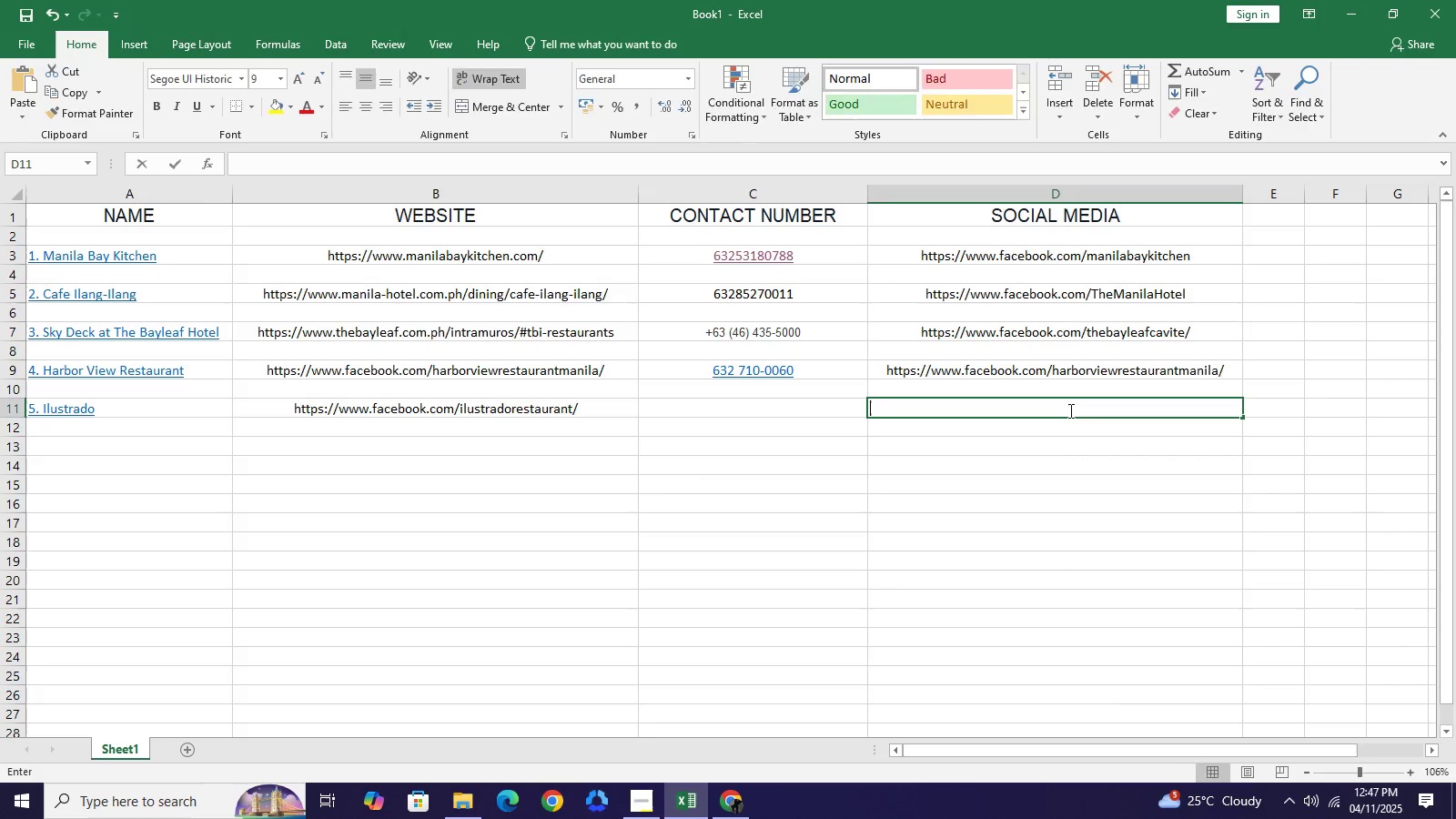 
key(Backspace)
 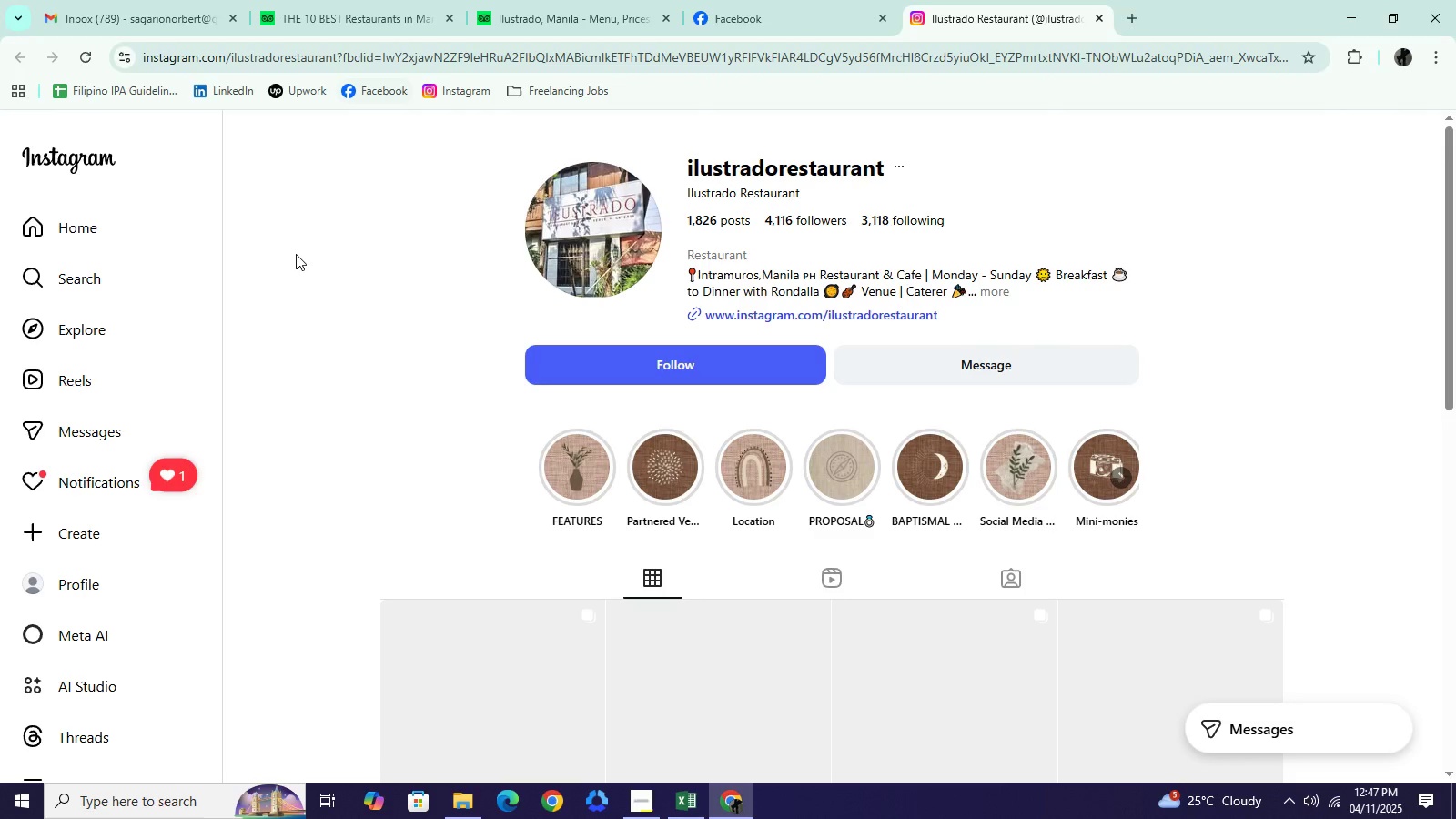 
wait(5.83)
 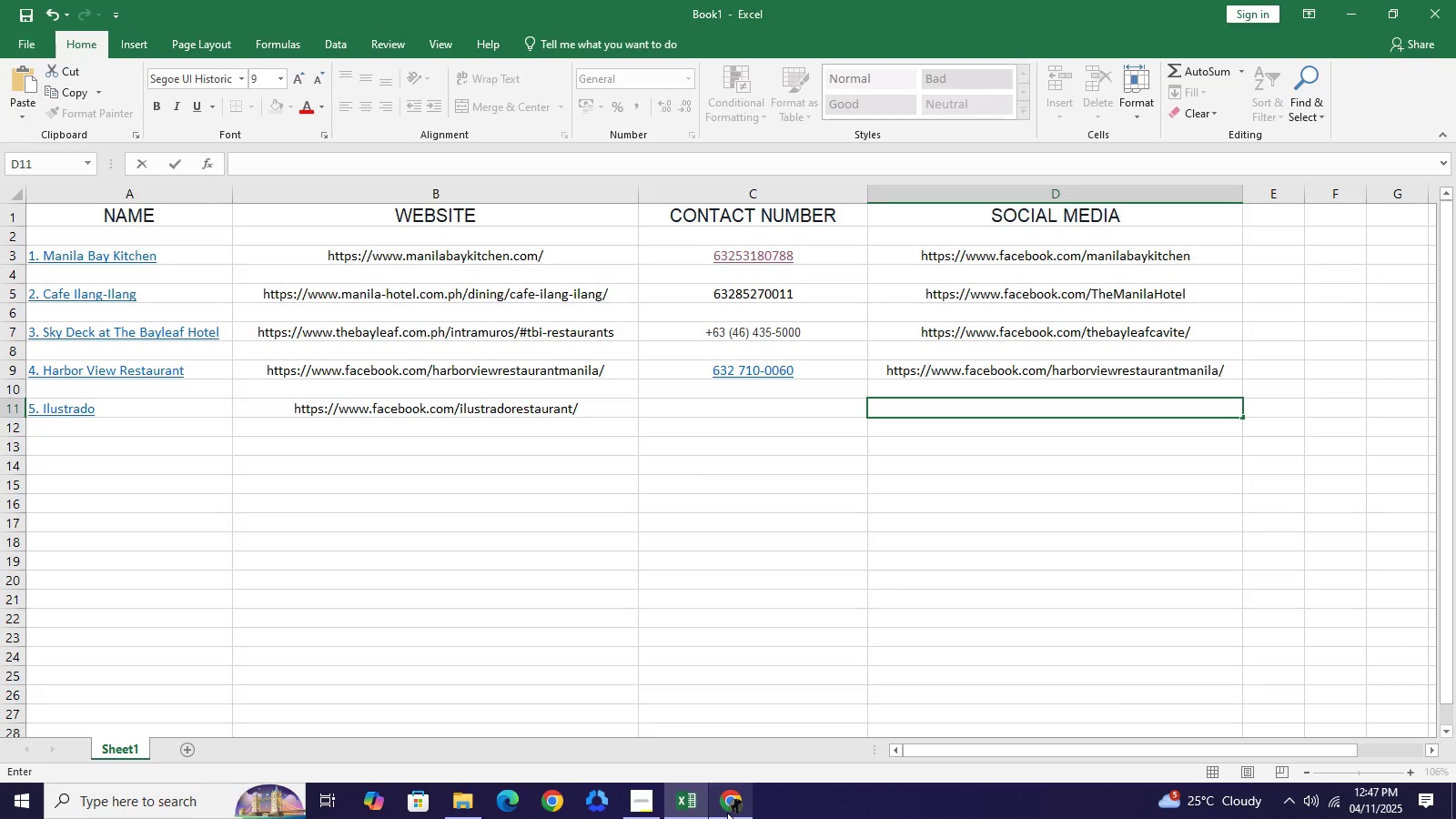 
left_click([814, 2])
 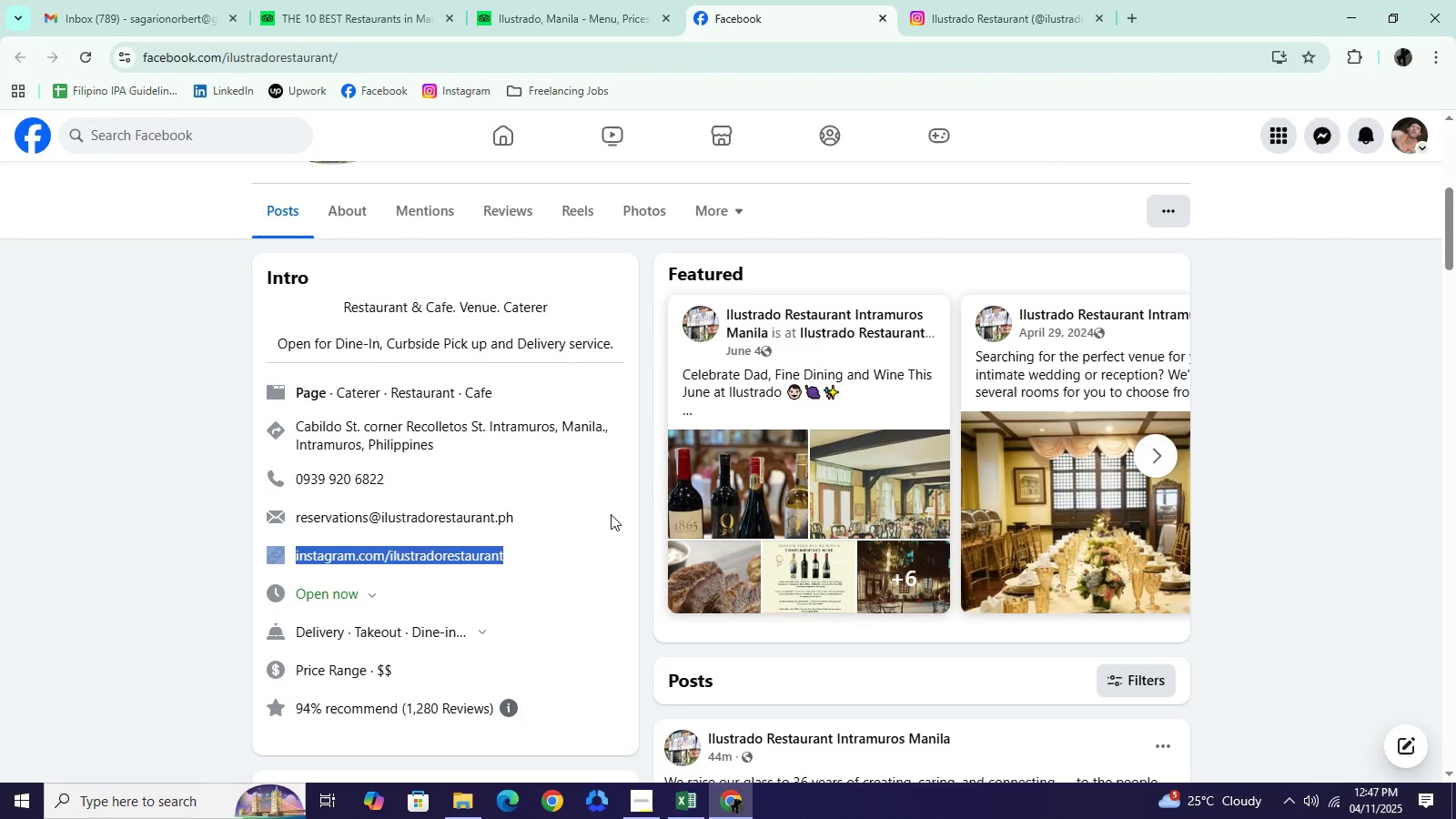 
left_click([609, 500])
 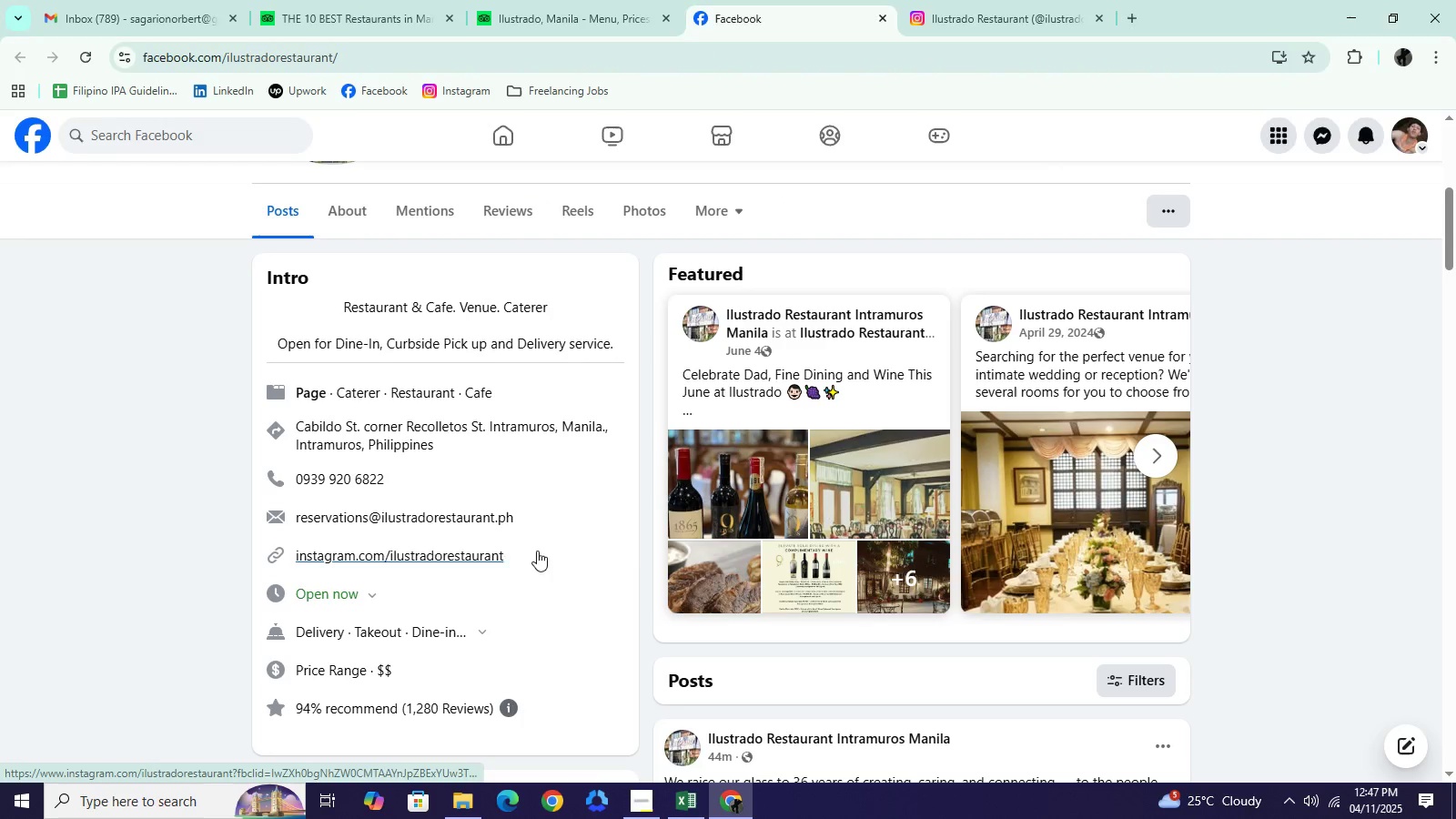 
left_click_drag(start_coordinate=[568, 550], to_coordinate=[411, 549])
 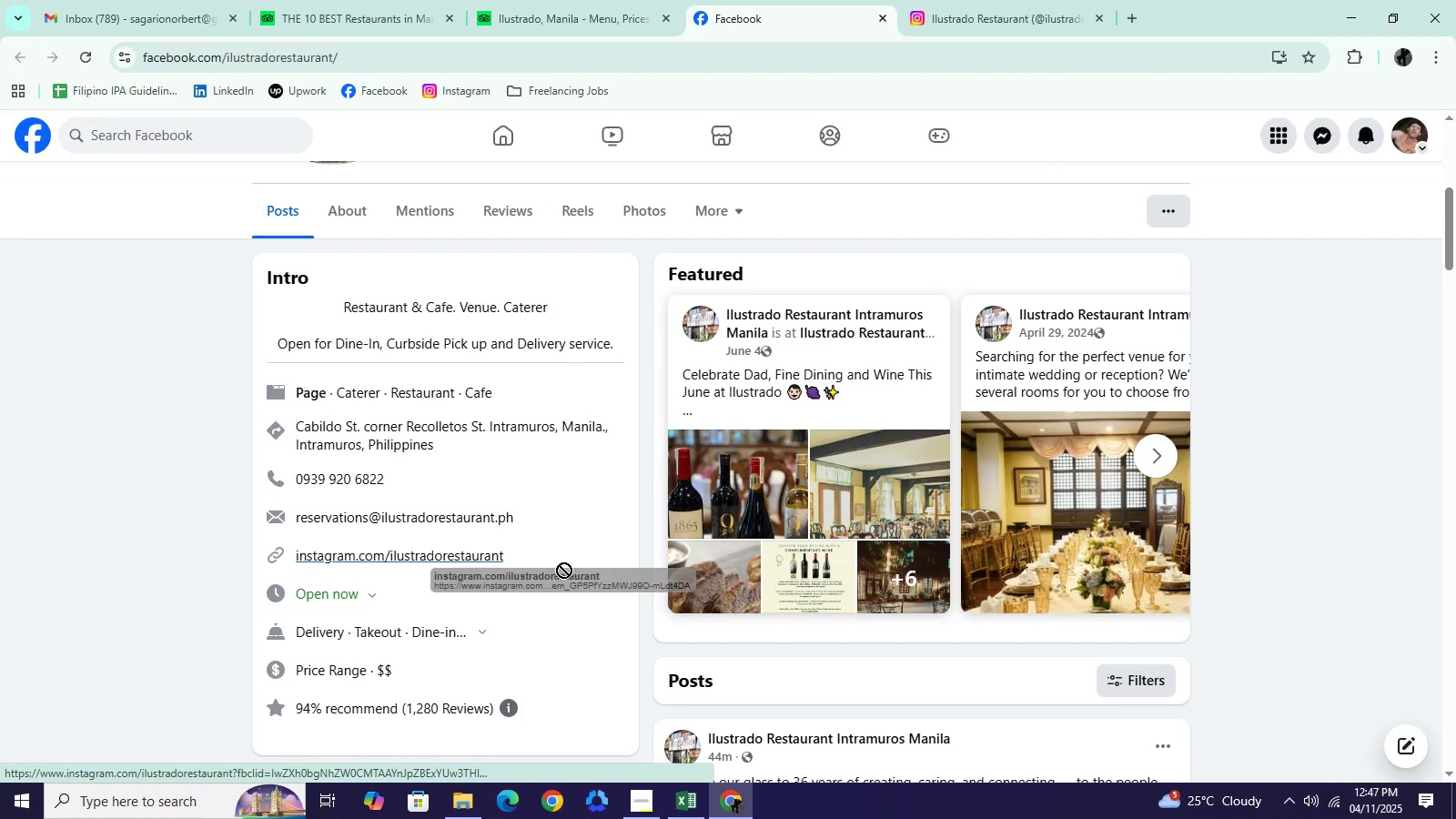 
left_click_drag(start_coordinate=[592, 552], to_coordinate=[563, 570])
 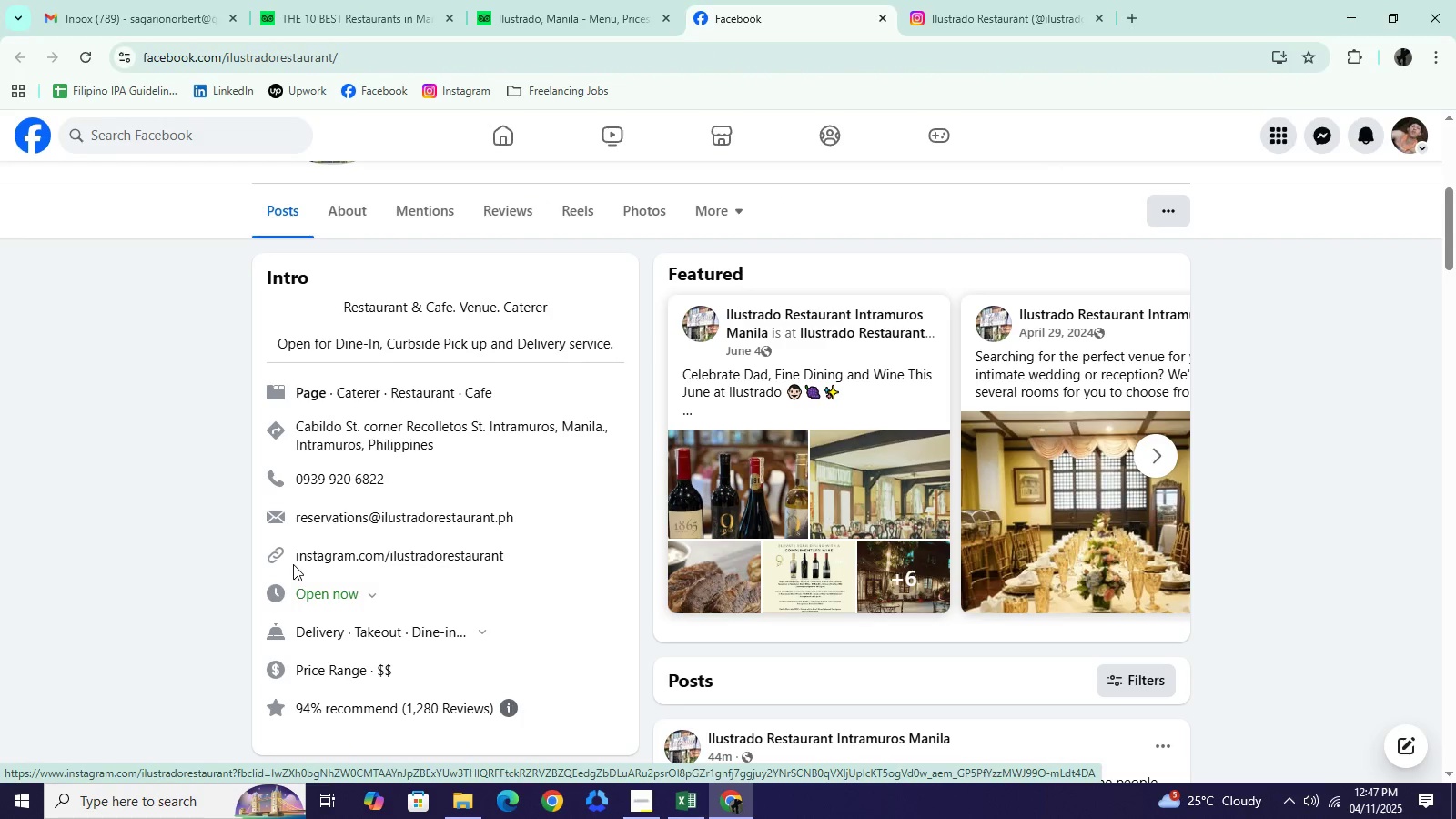 
left_click_drag(start_coordinate=[292, 564], to_coordinate=[318, 562])
 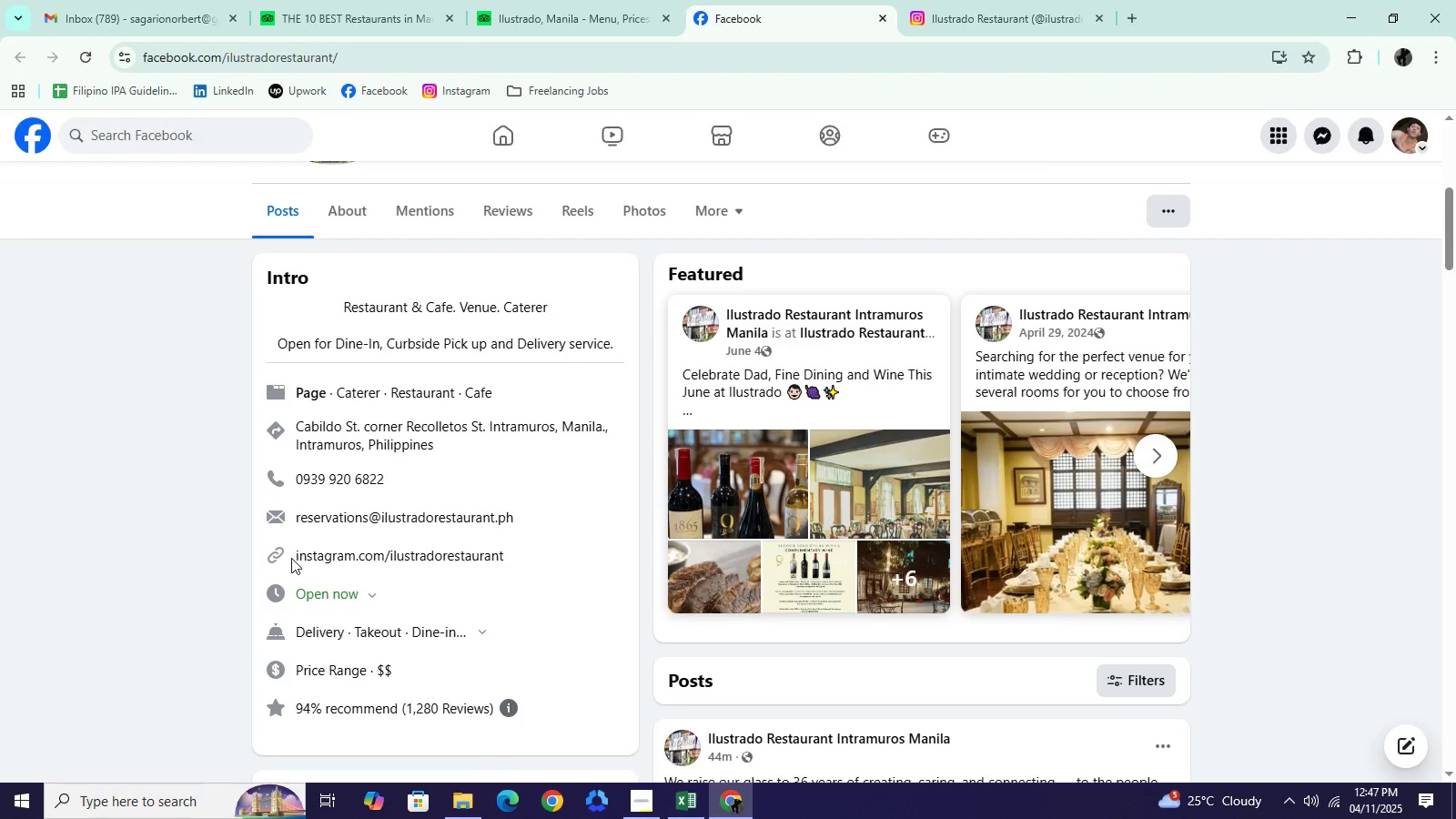 
left_click_drag(start_coordinate=[291, 558], to_coordinate=[521, 559])
 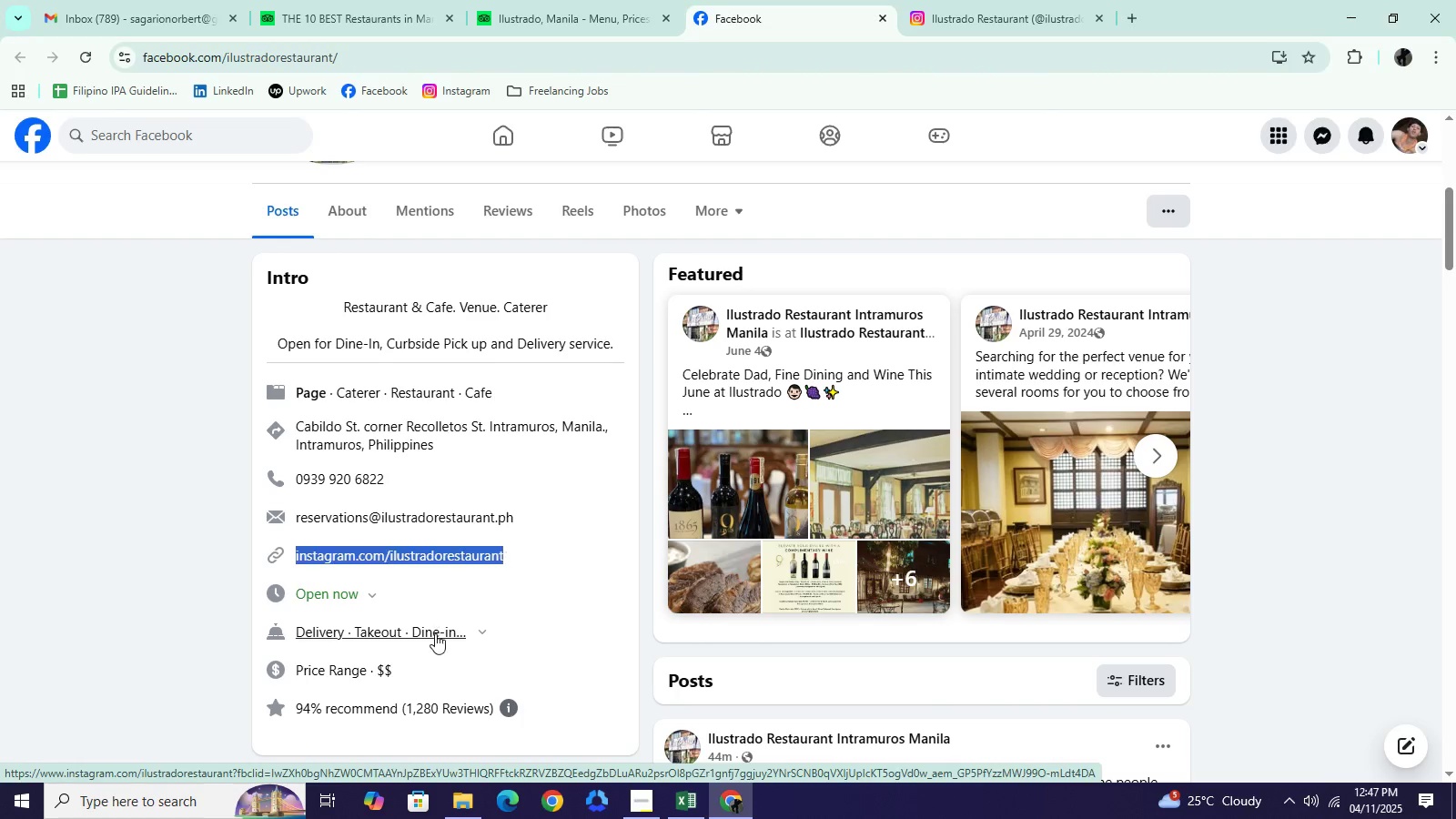 
key(Control+C)
 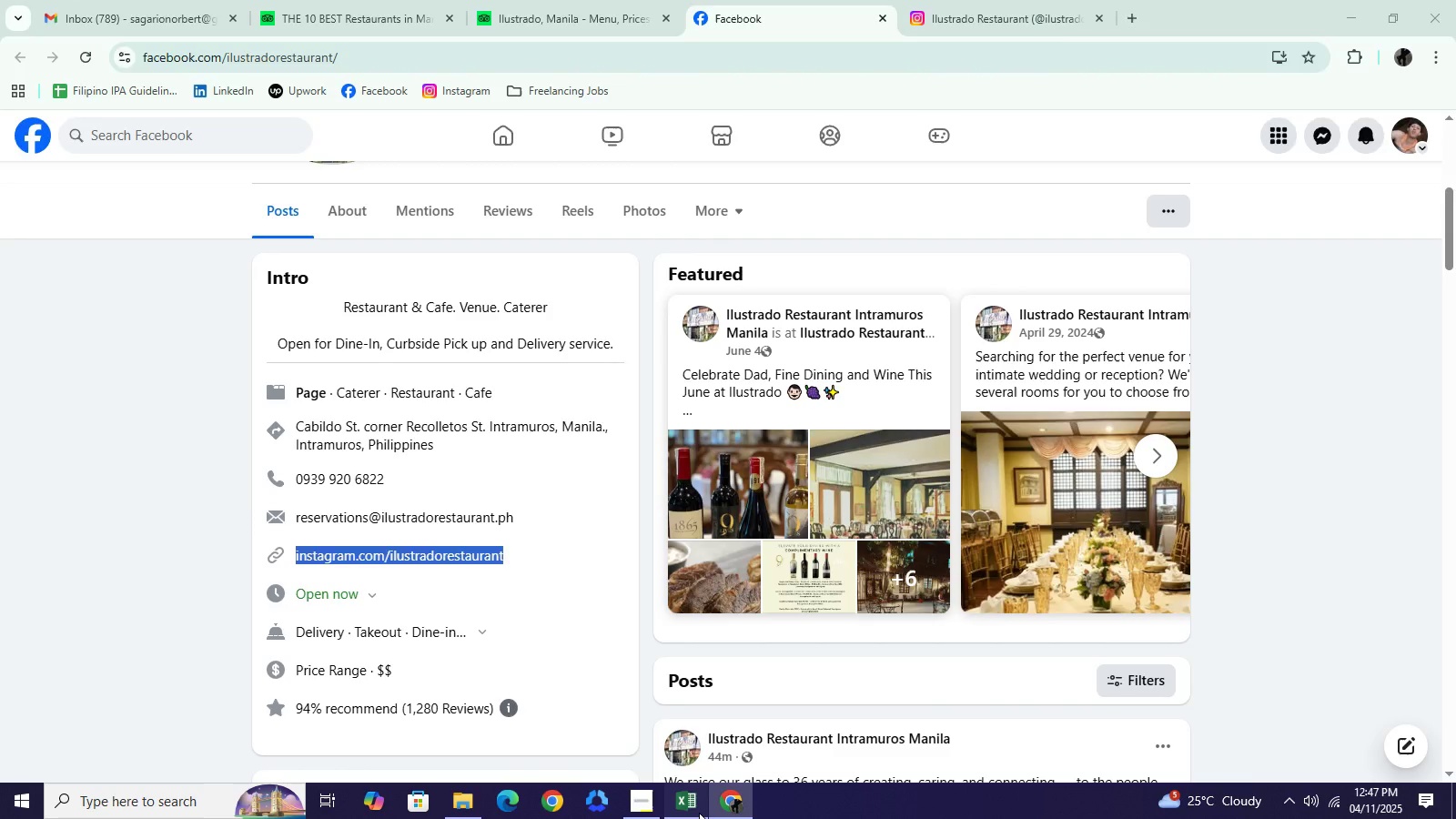 
left_click([699, 813])
 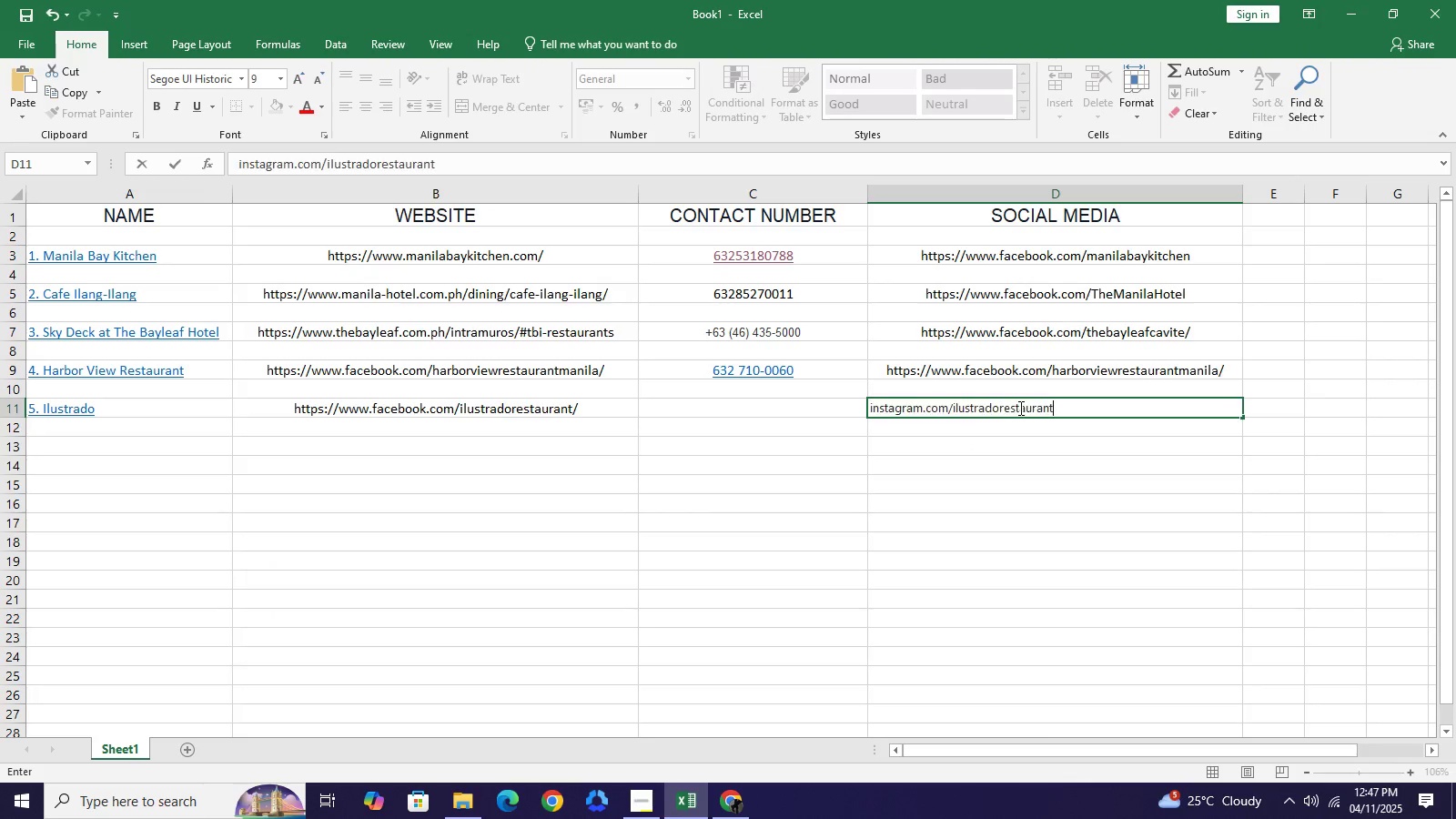 
key(Control+V)
 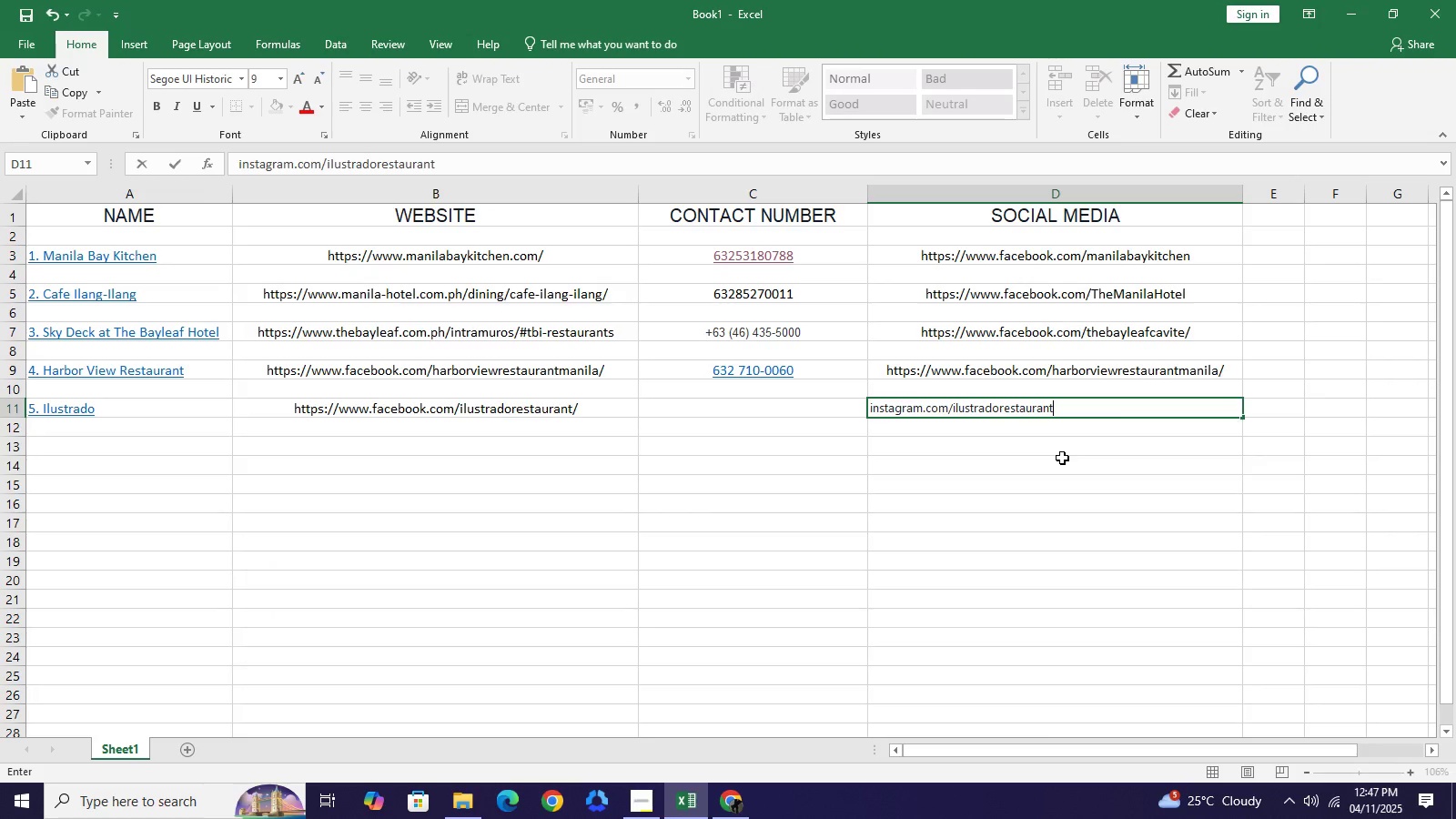 
key(Control+Z)
 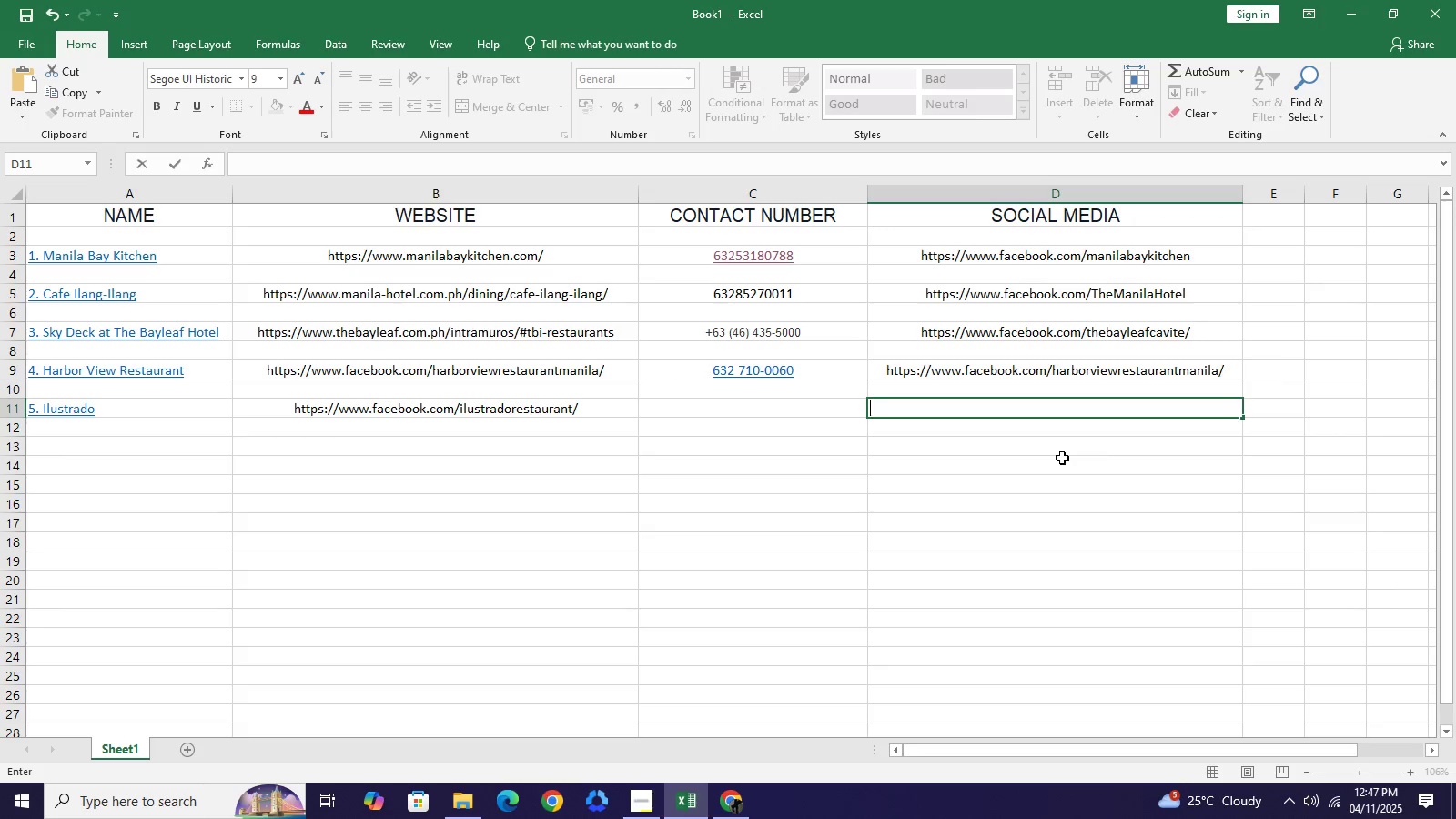 
key(Backspace)
 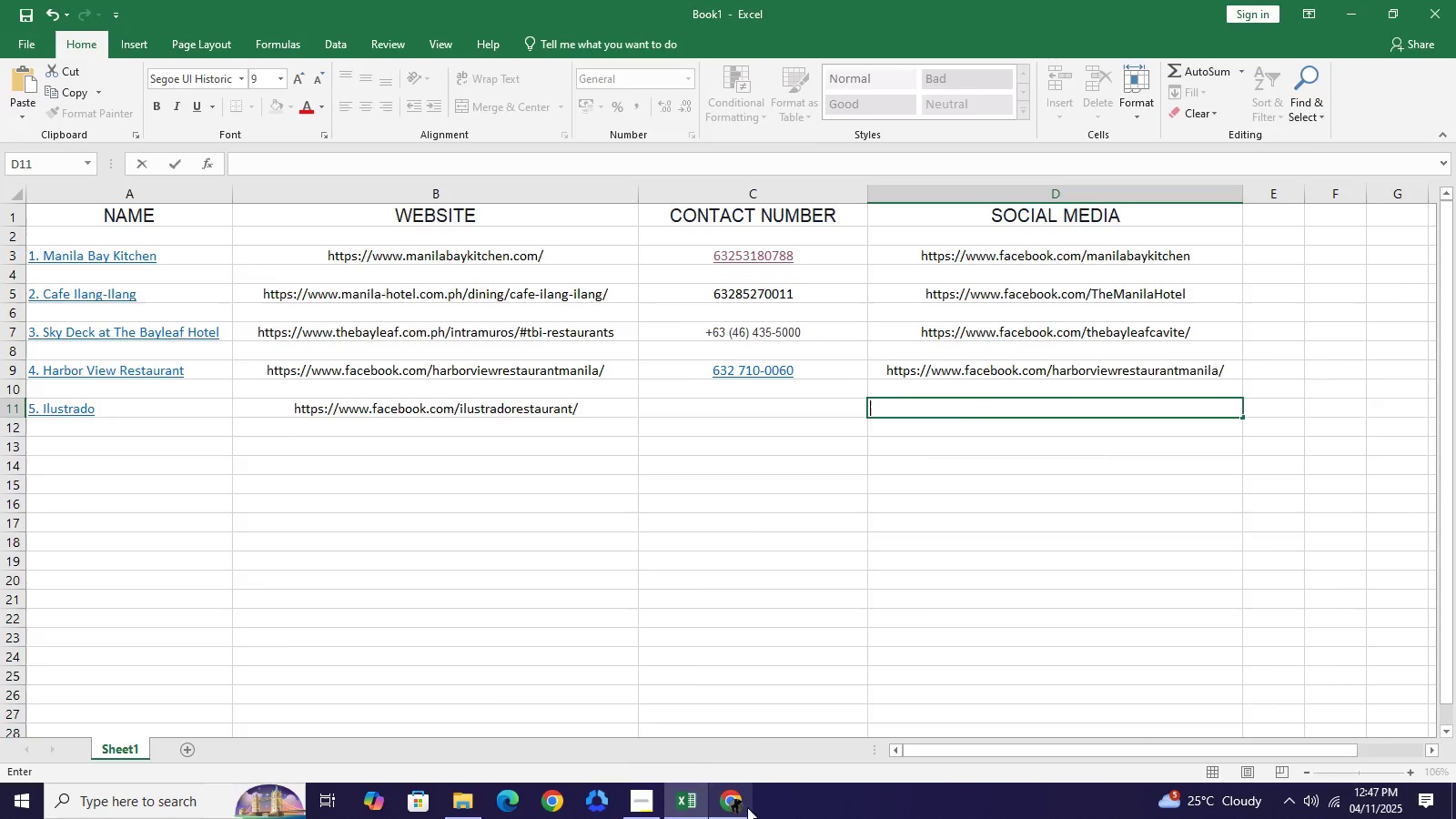 
left_click([747, 807])
 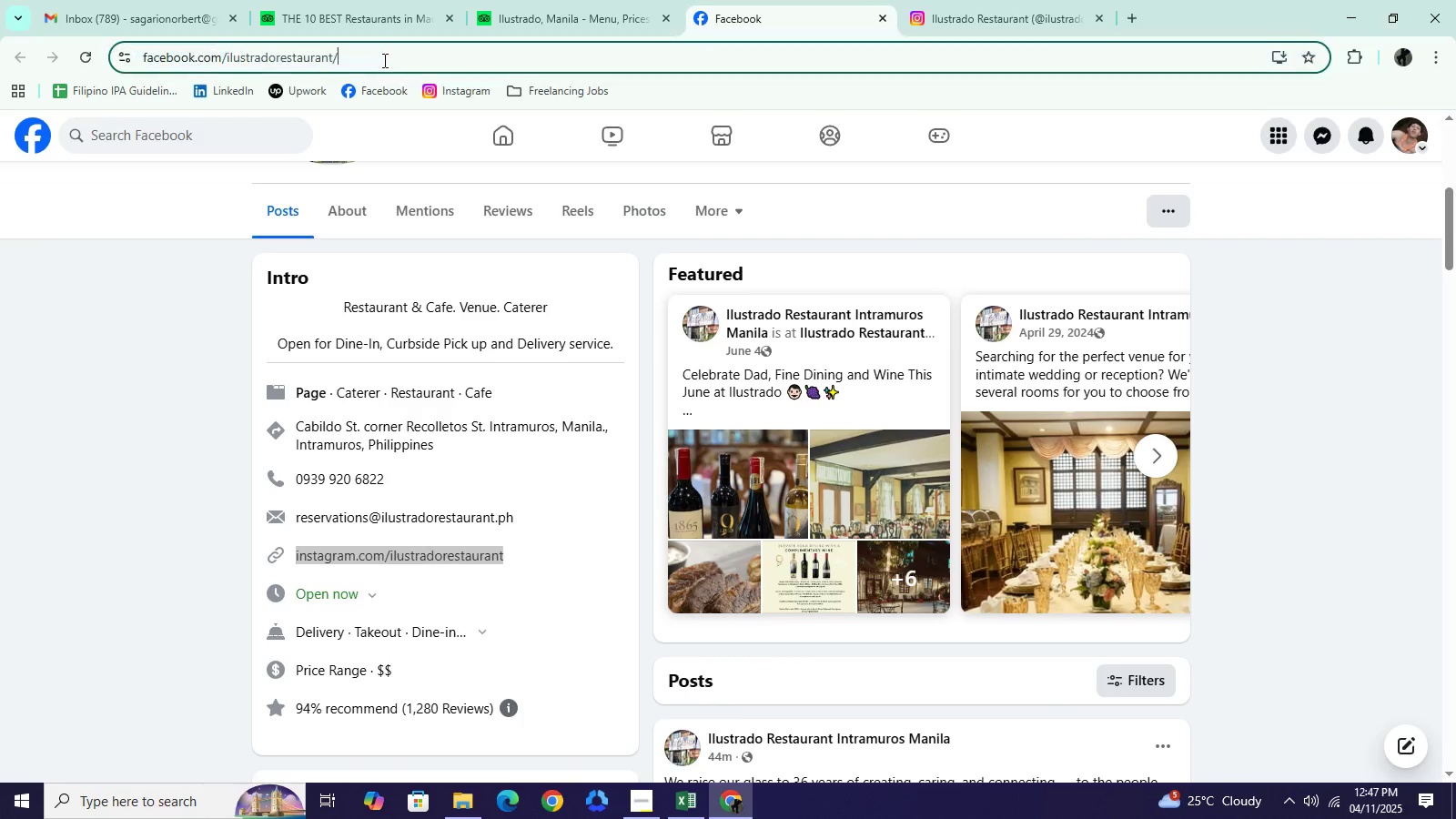 
double_click([383, 60])
 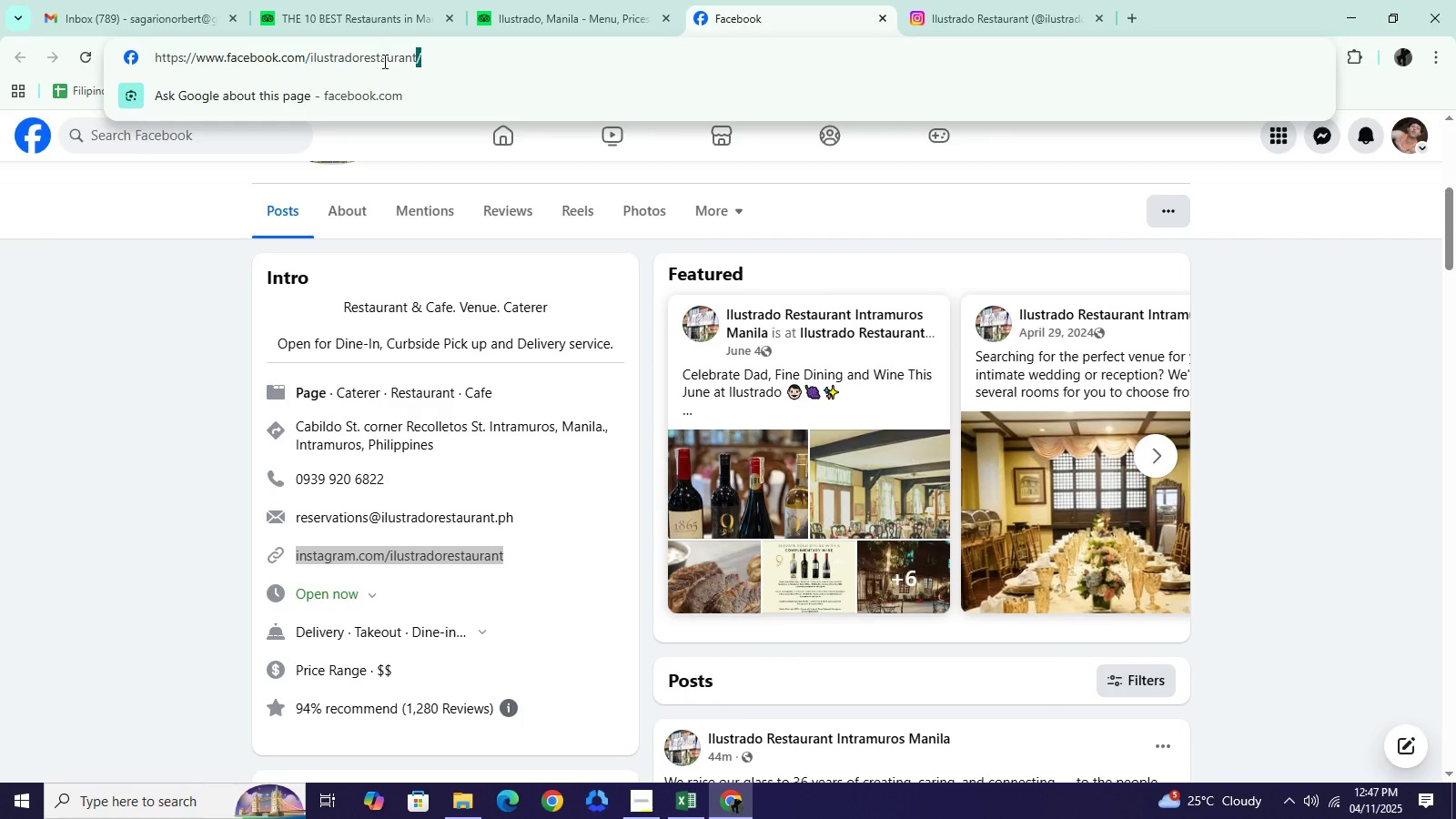 
hold_key(key=ControlLeft, duration=0.8)
 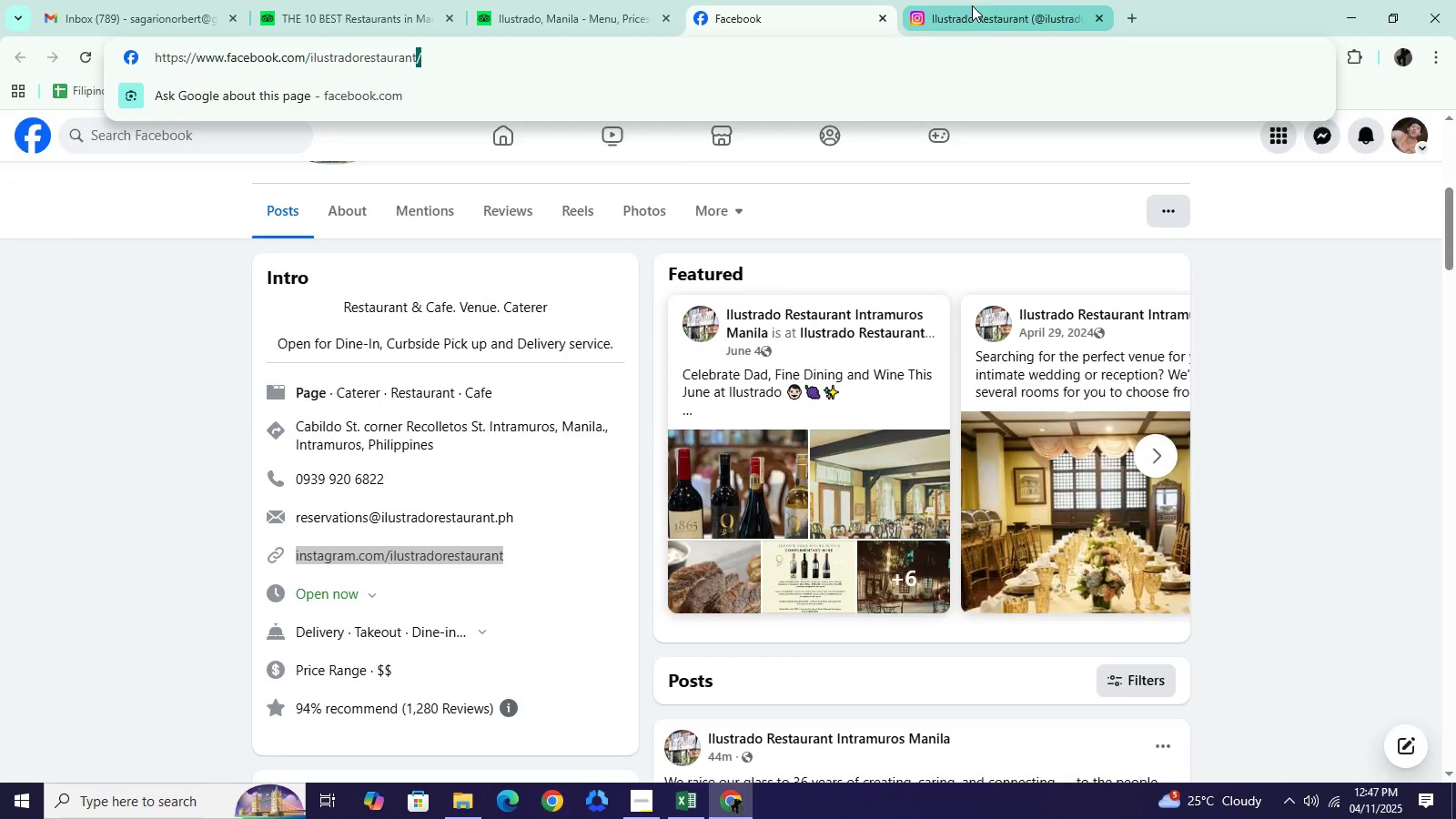 
left_click([972, 5])
 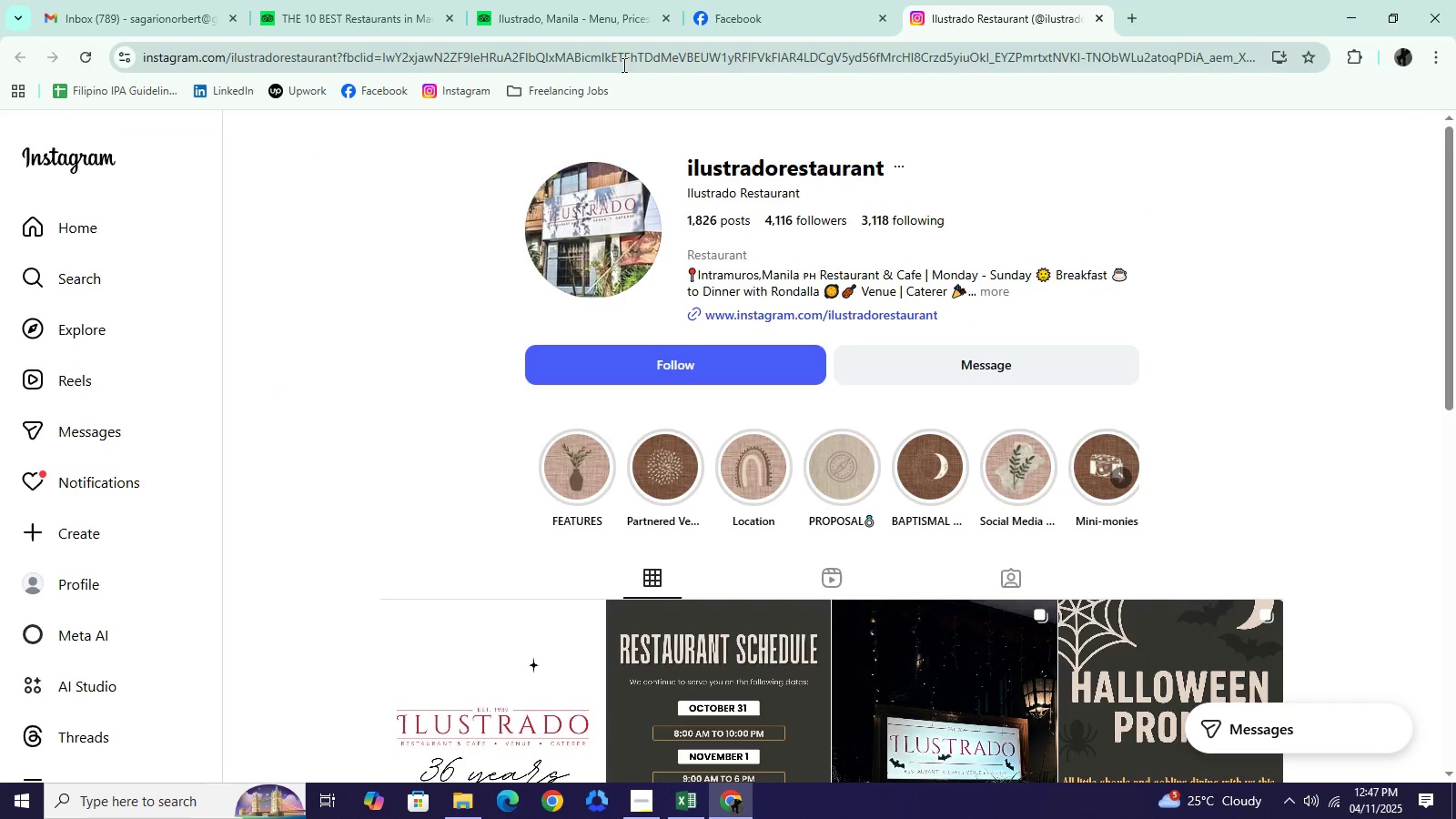 
left_click([622, 66])
 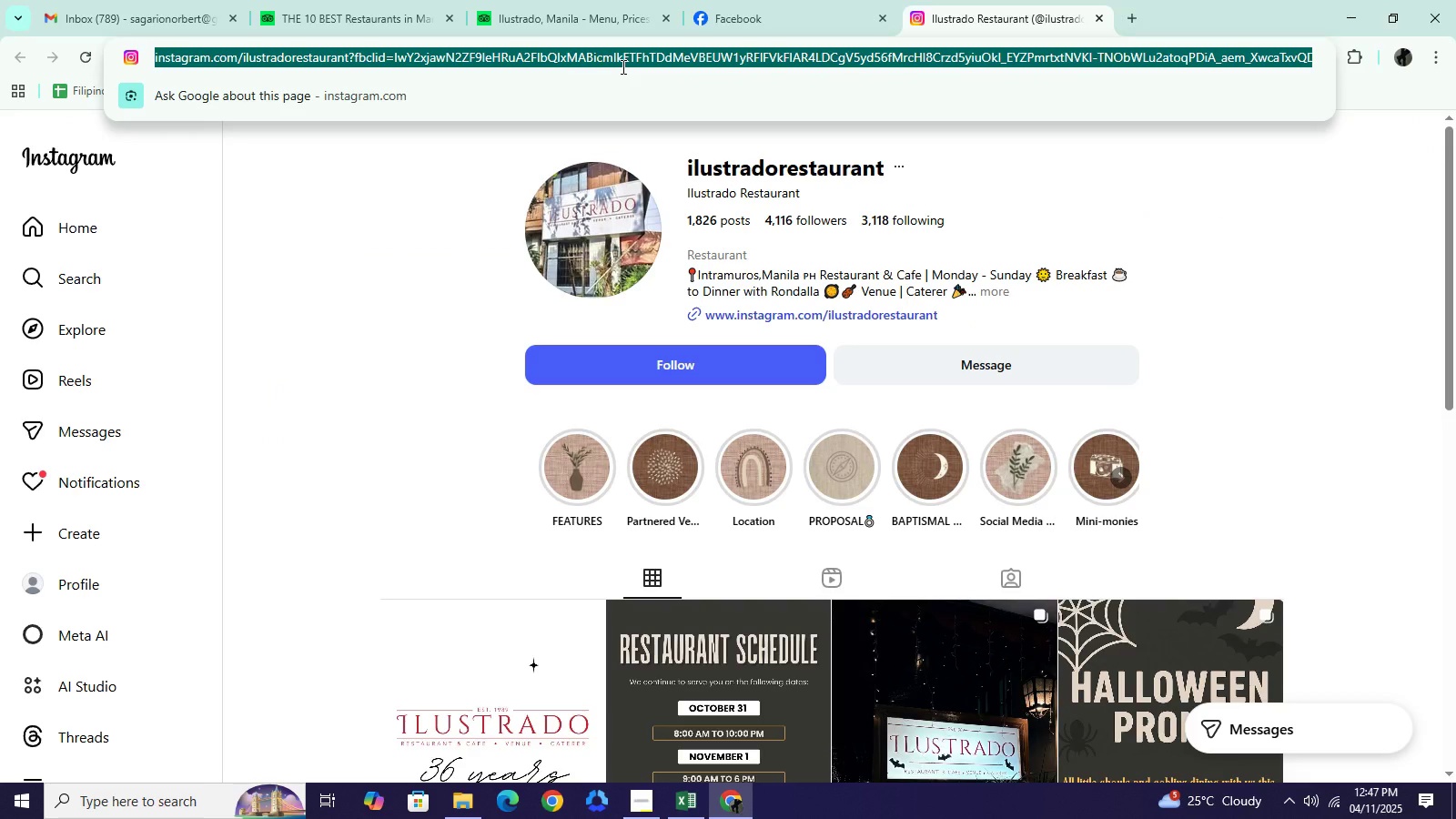 
key(Control+C)
 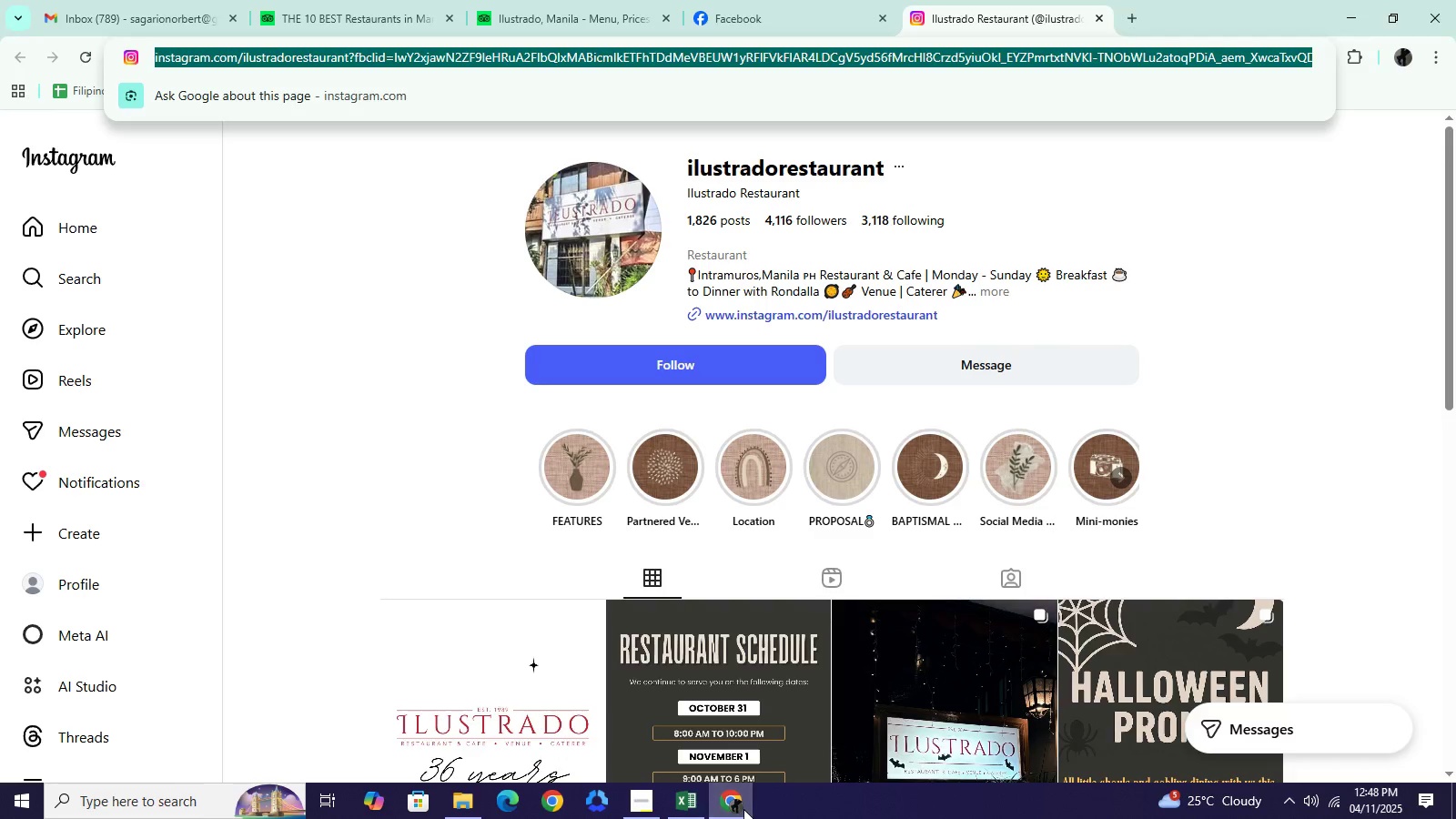 
left_click([743, 809])
 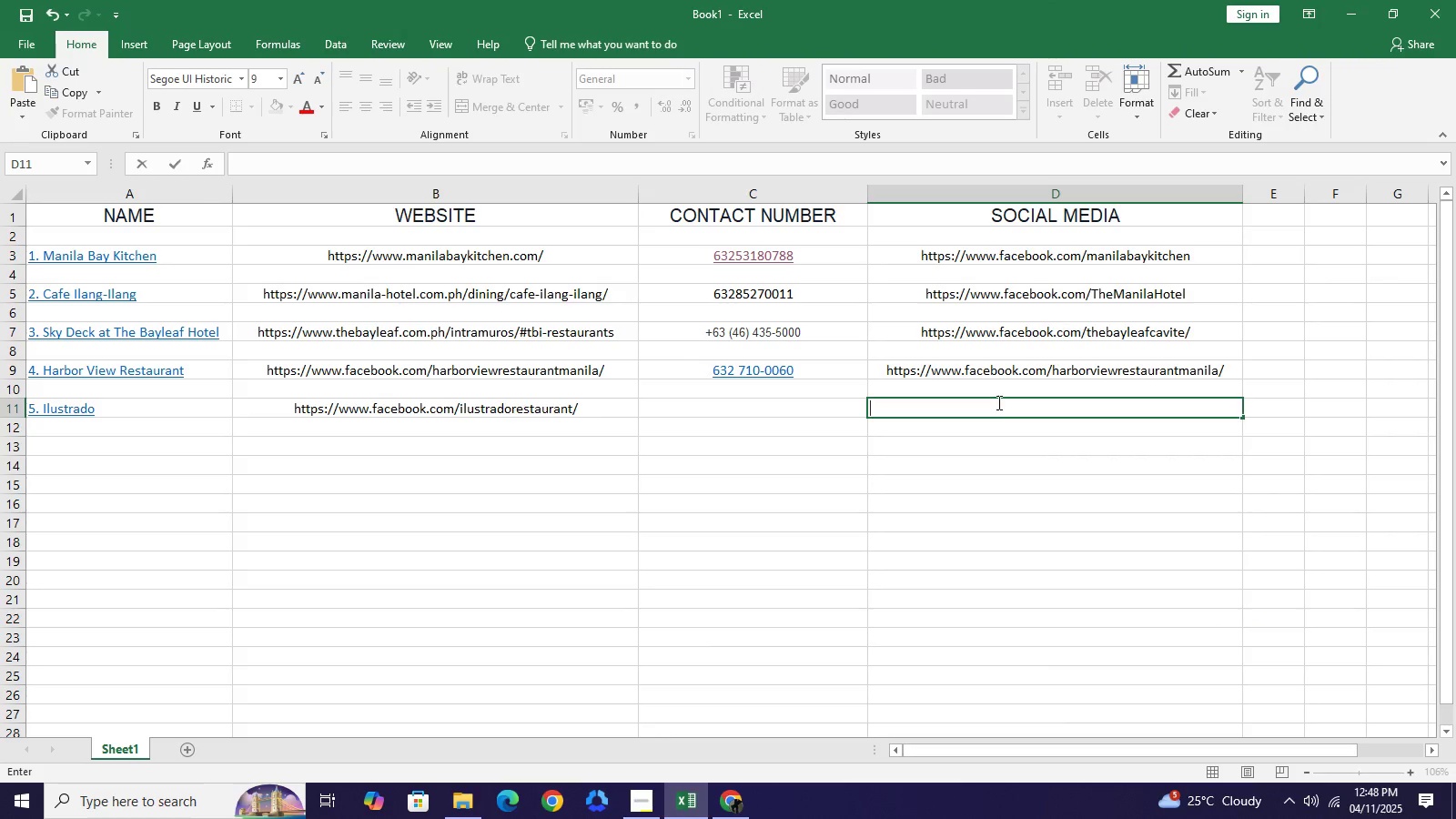 
key(Control+V)
 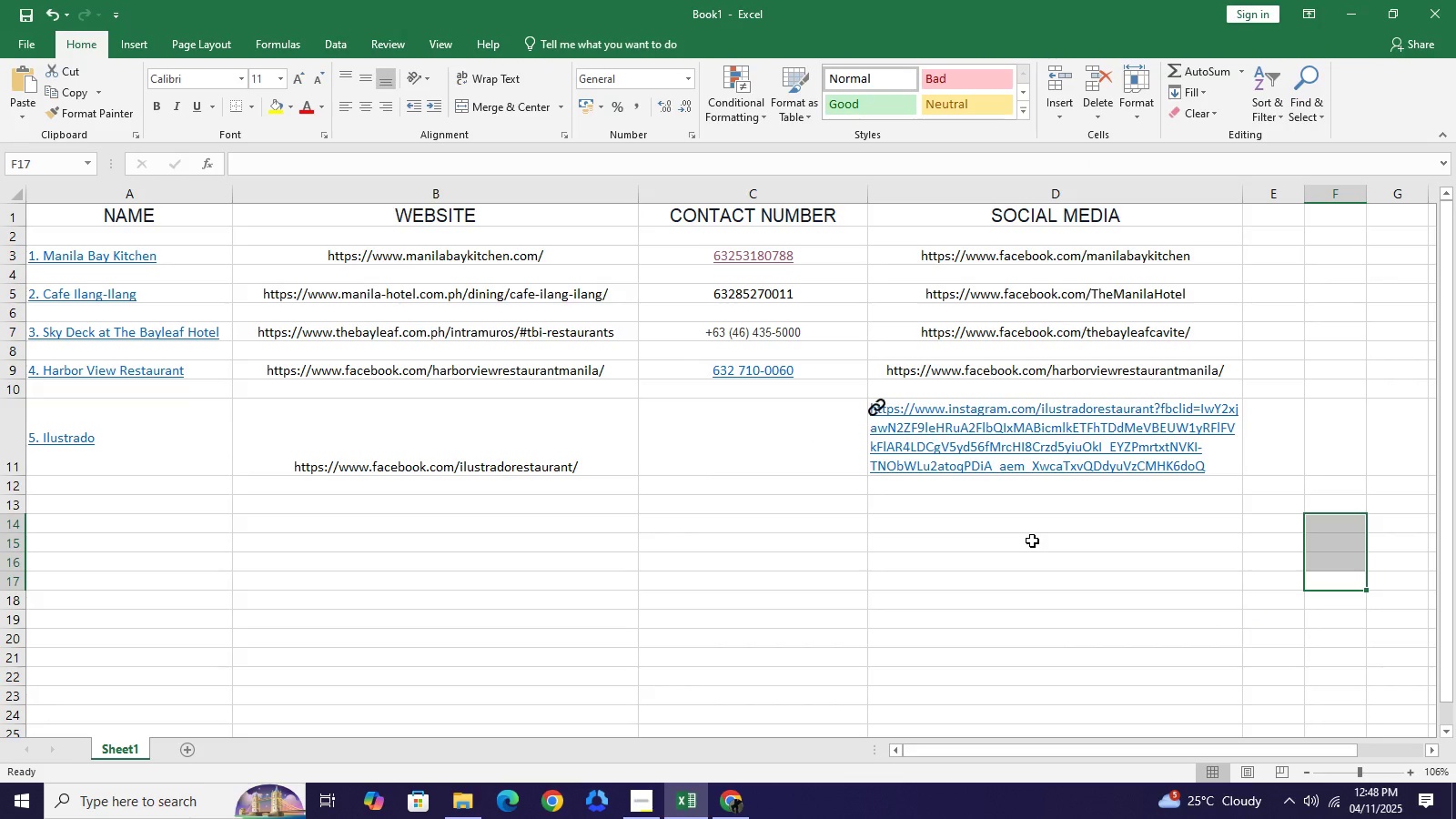 
left_click([1052, 451])
 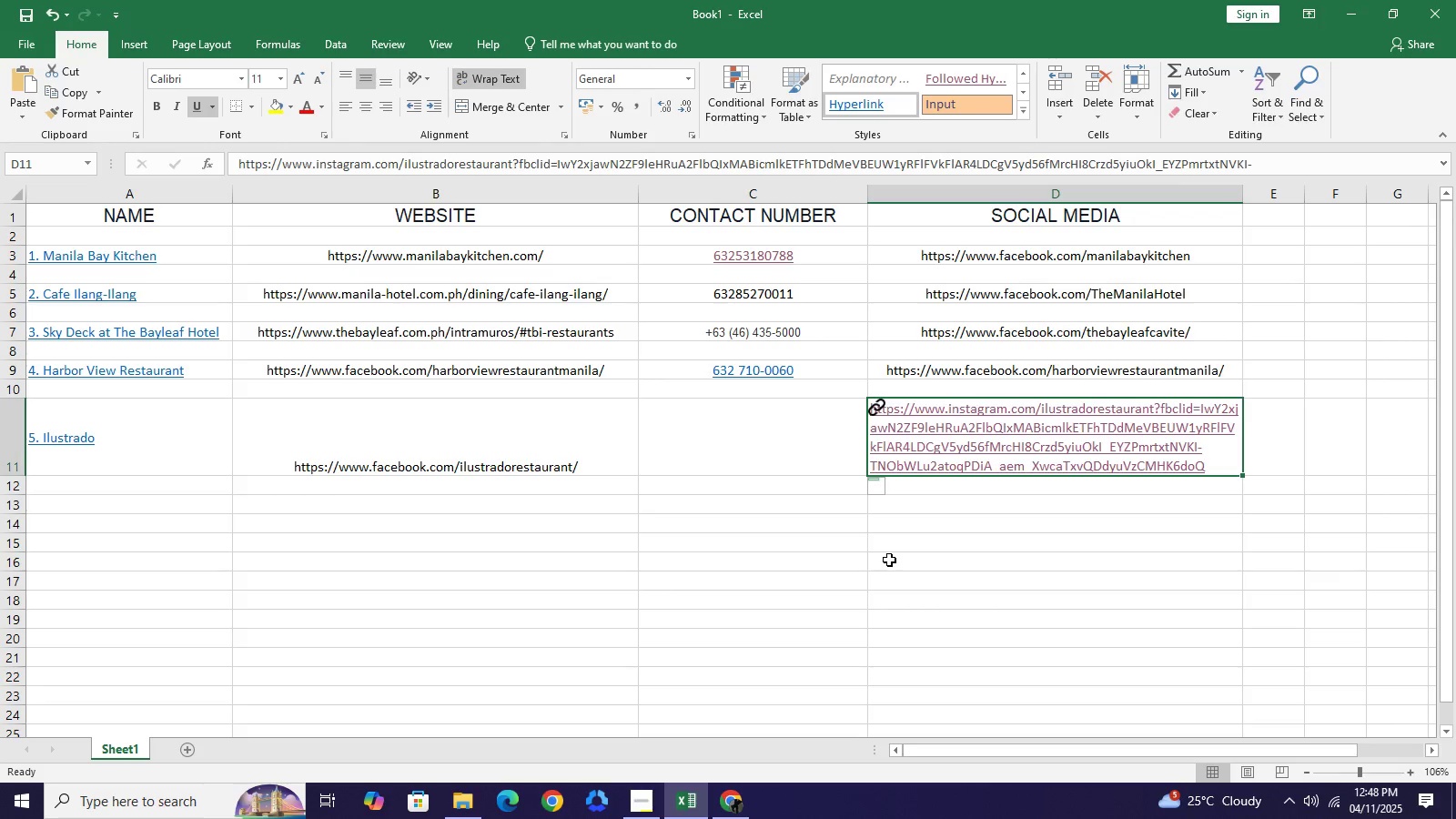 
wait(9.72)
 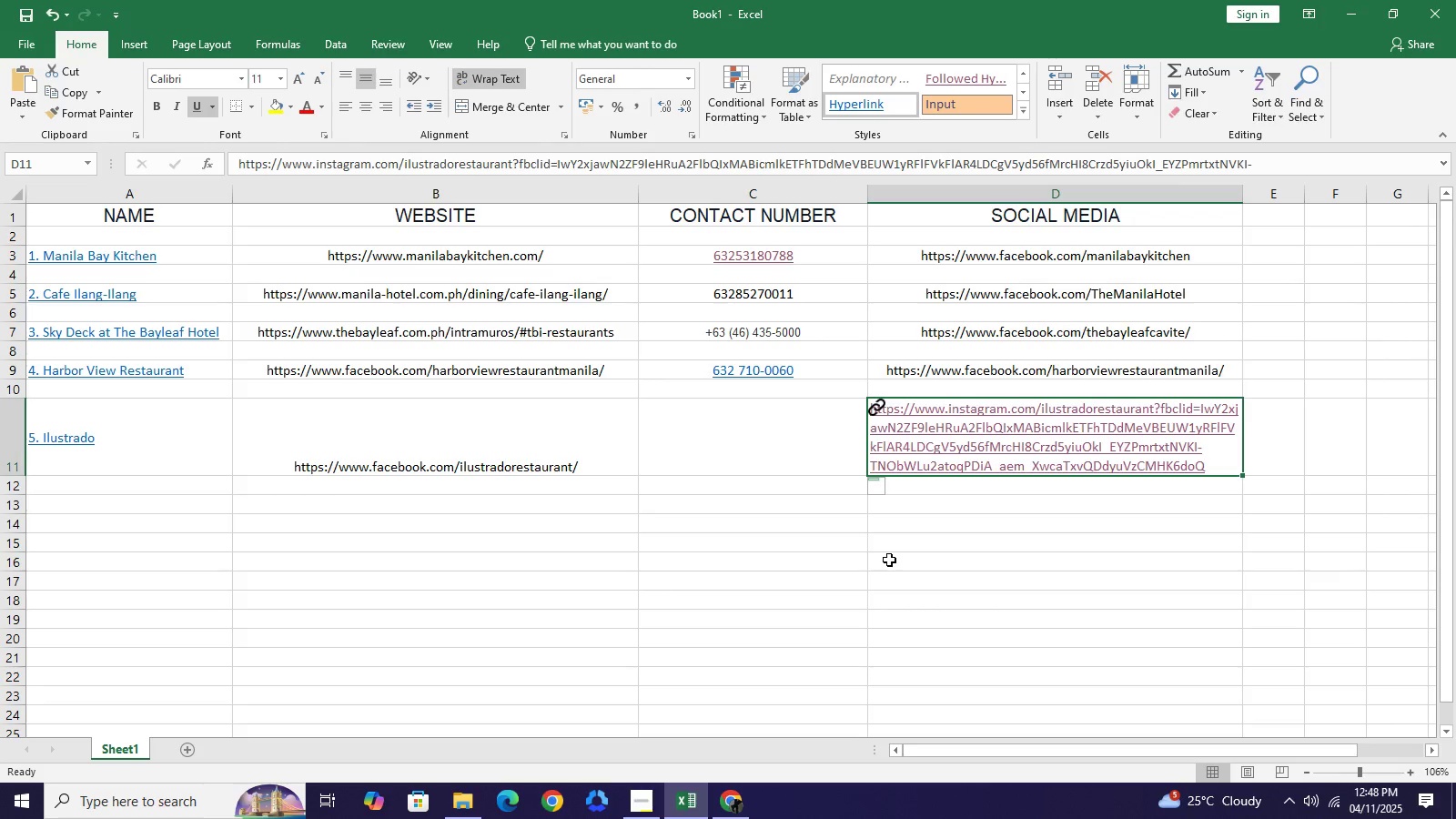 
left_click([1236, 15])
 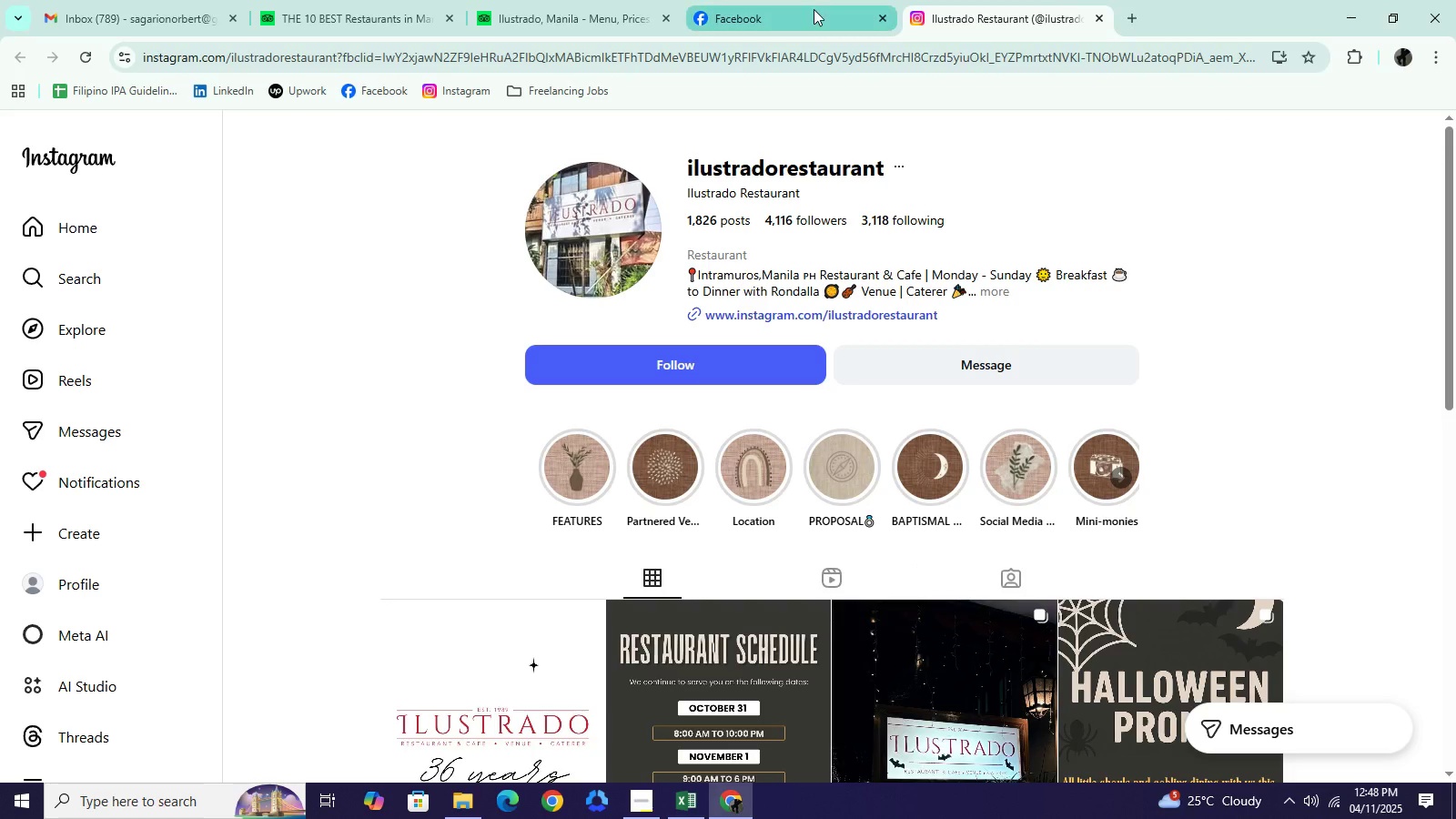 
left_click([814, 9])
 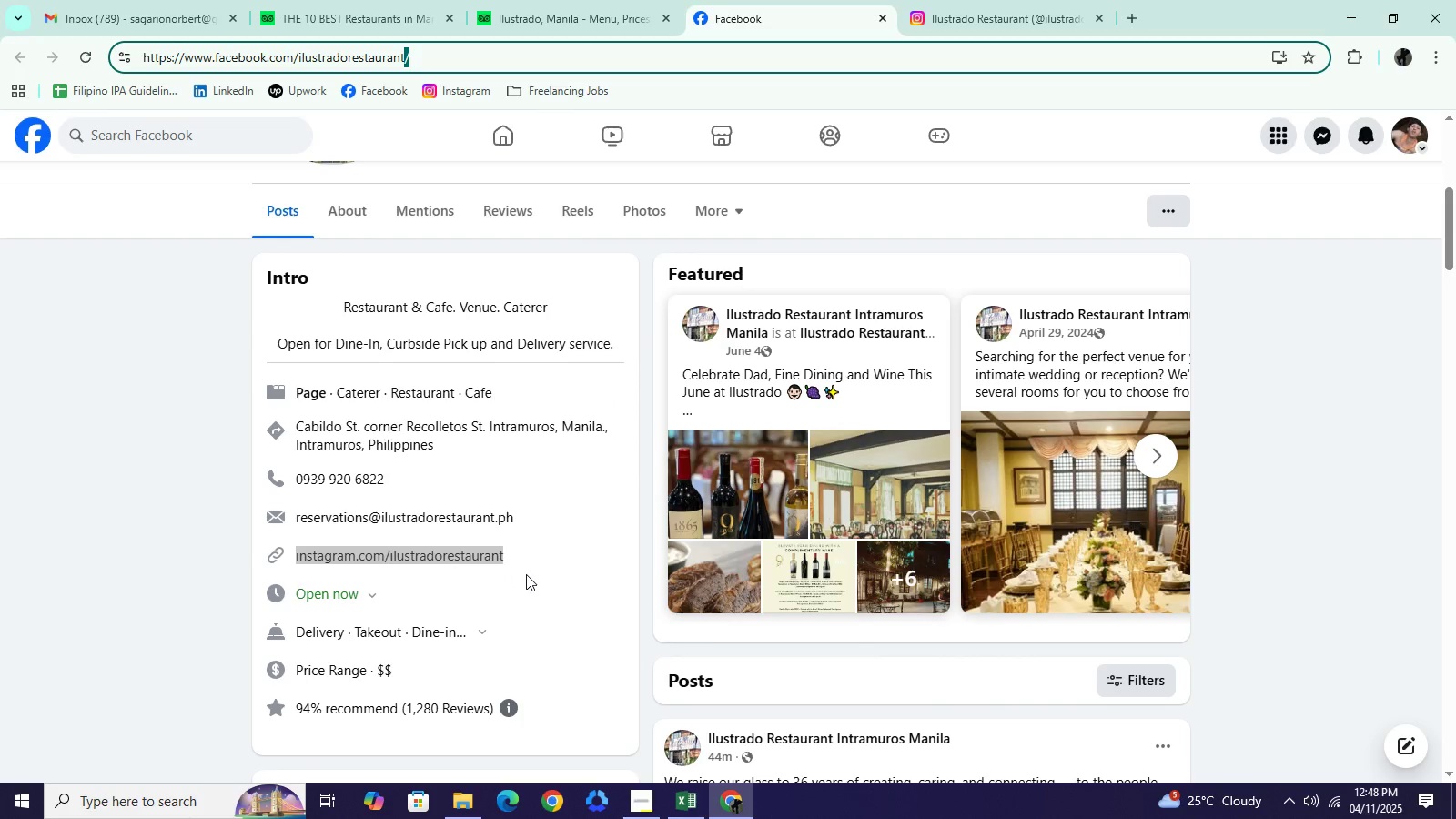 
wait(6.06)
 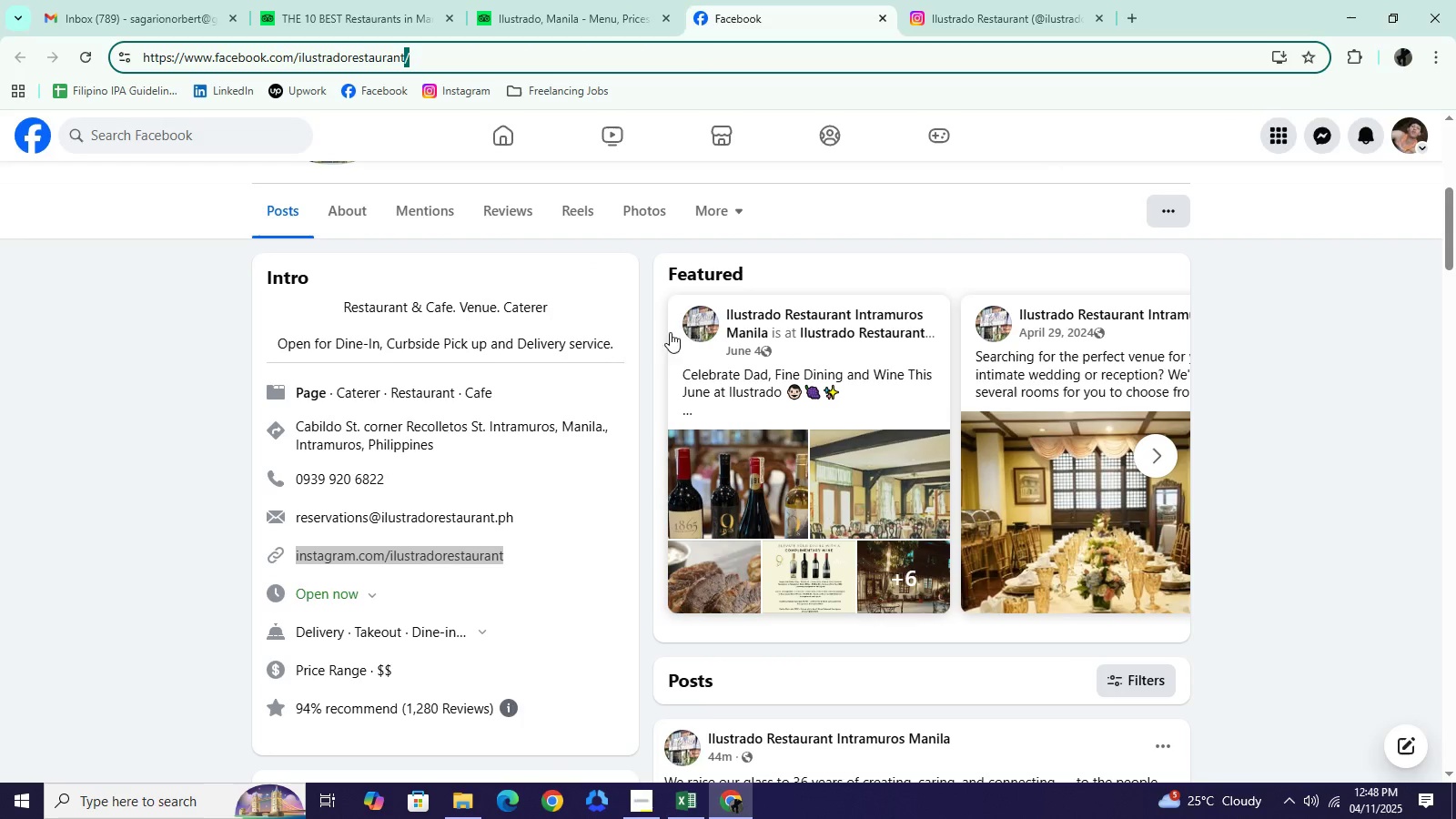 
key(Control+C)
 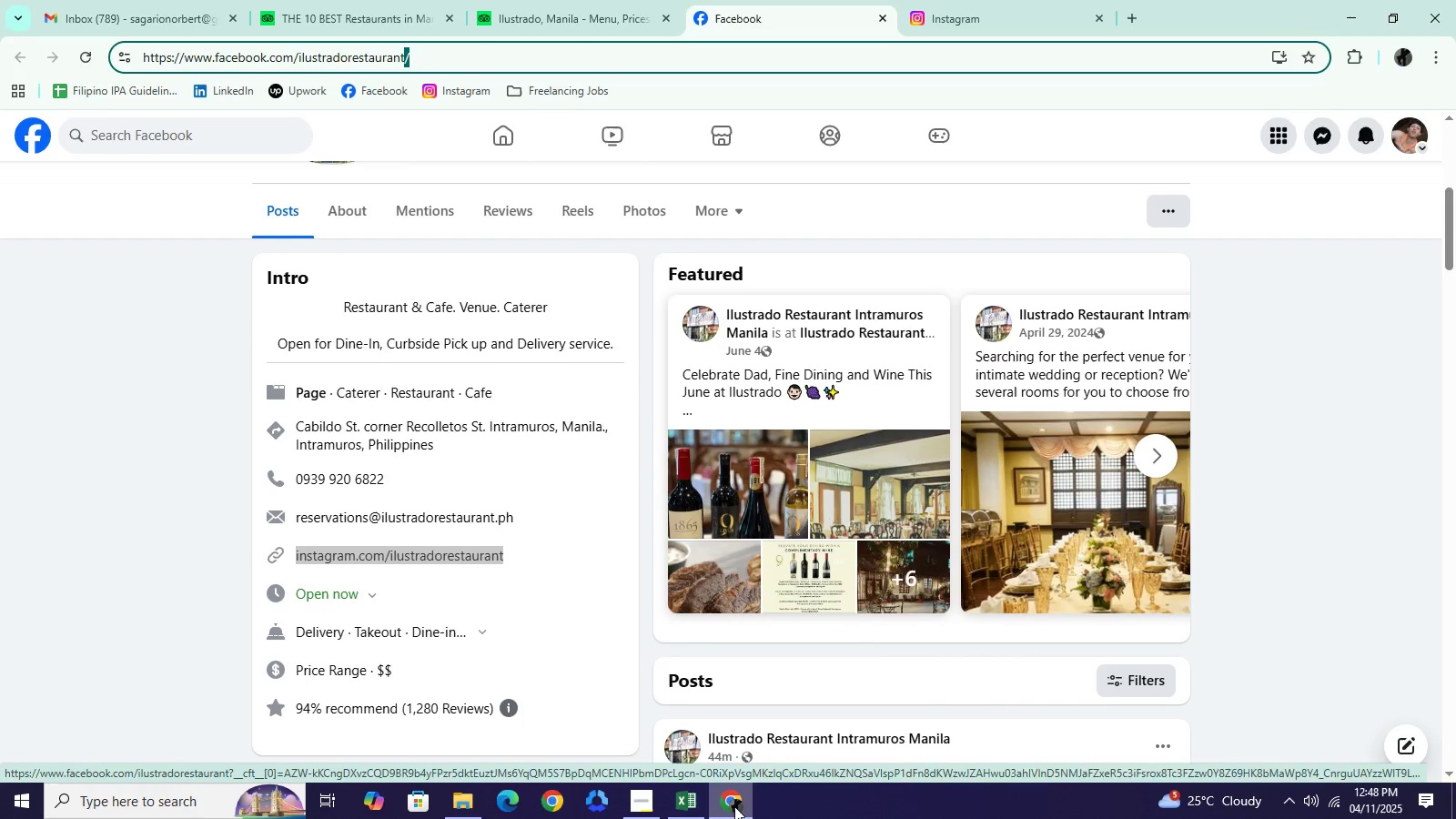 
left_click([734, 806])
 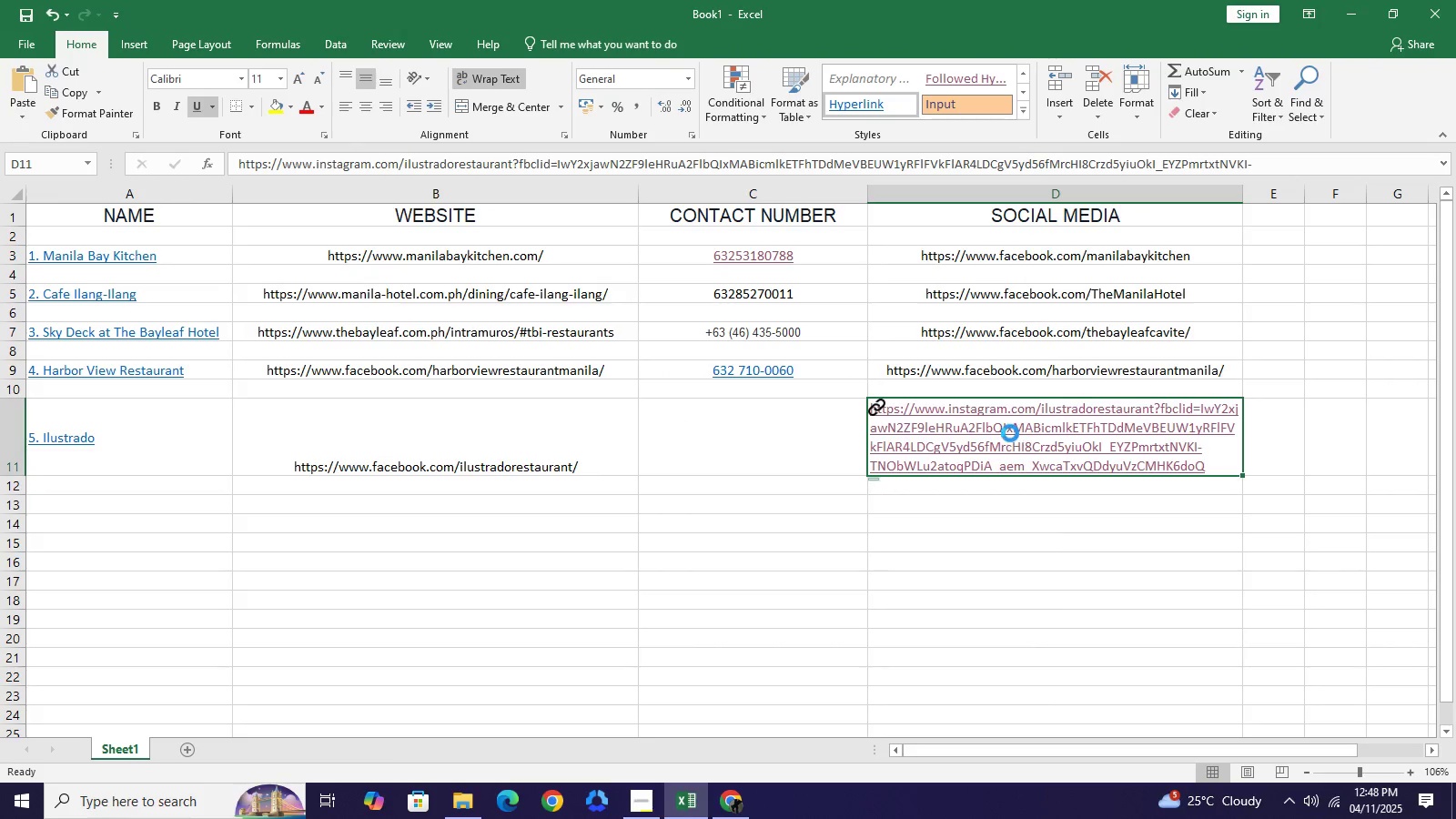 
left_click([1010, 433])
 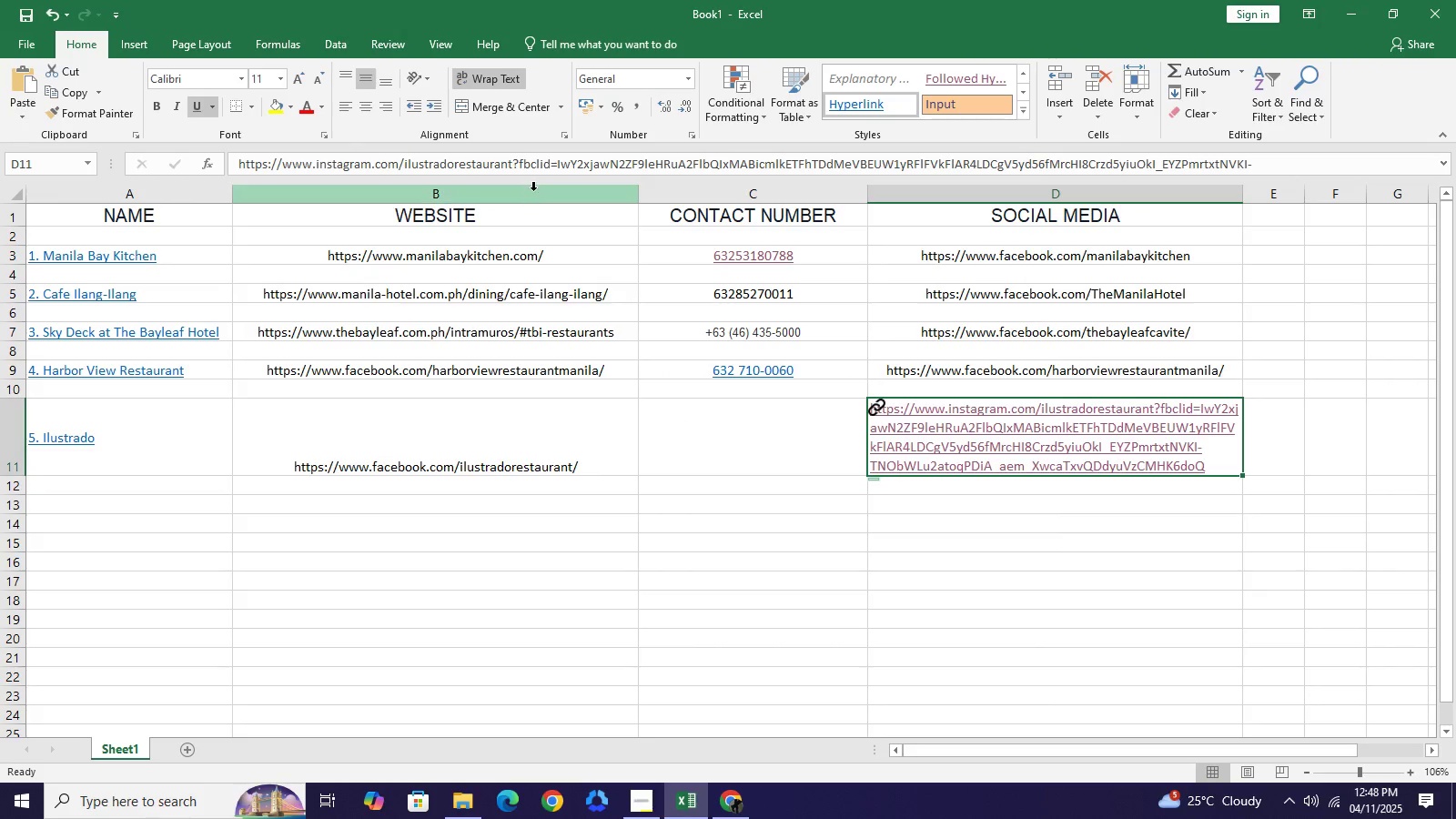 
left_click([551, 164])
 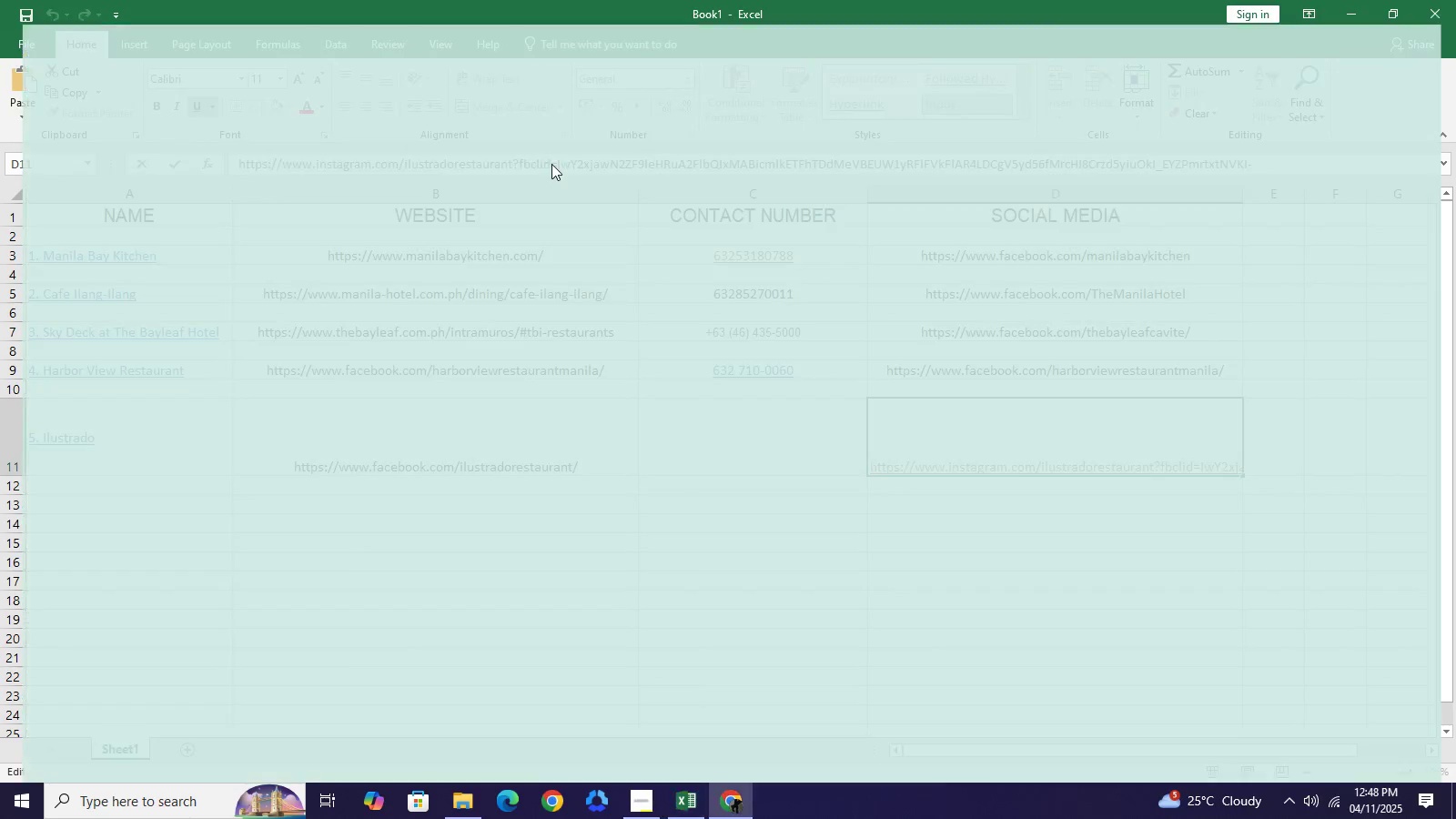 
key(Control+A)
 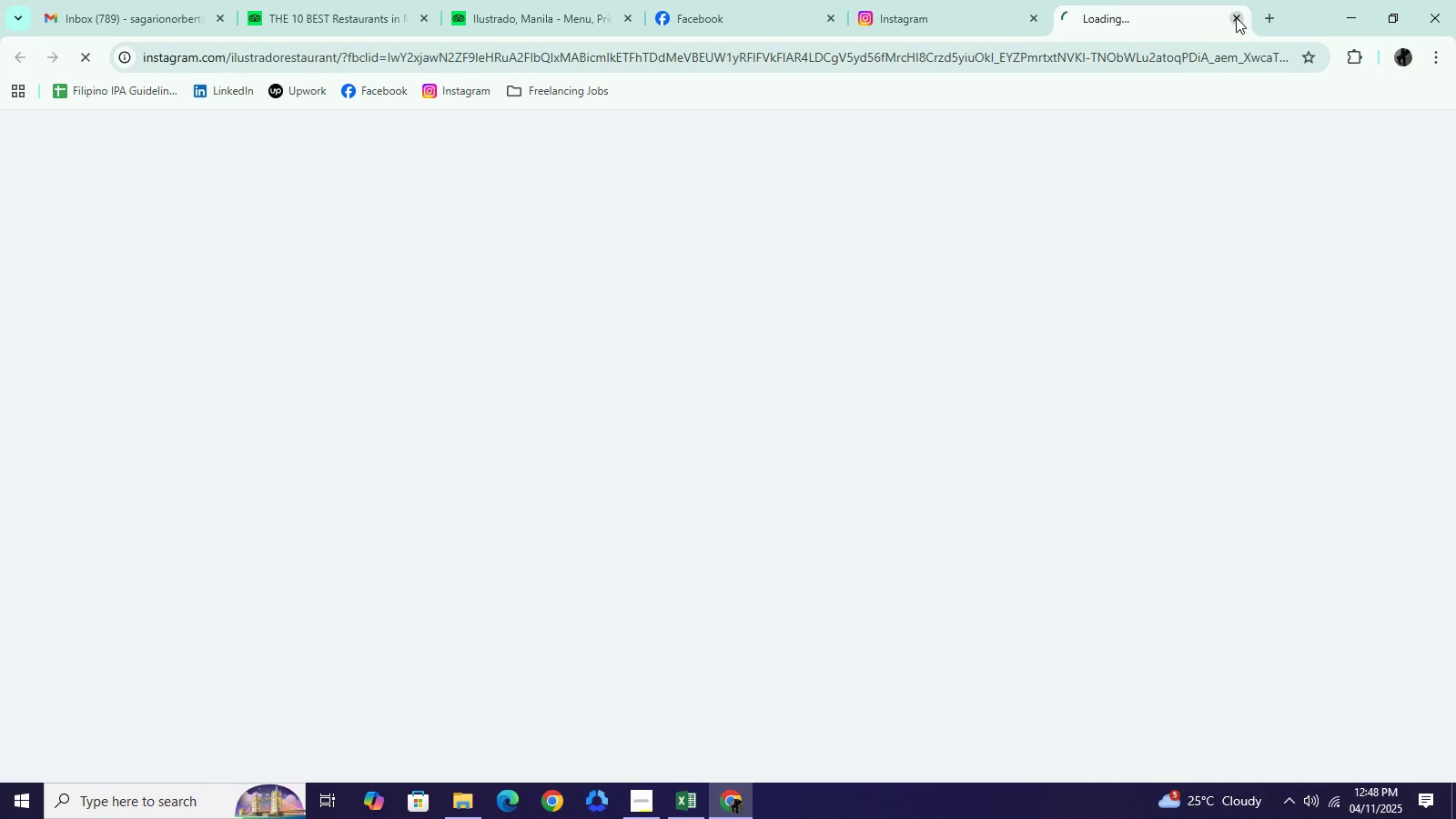 
left_click([1236, 17])
 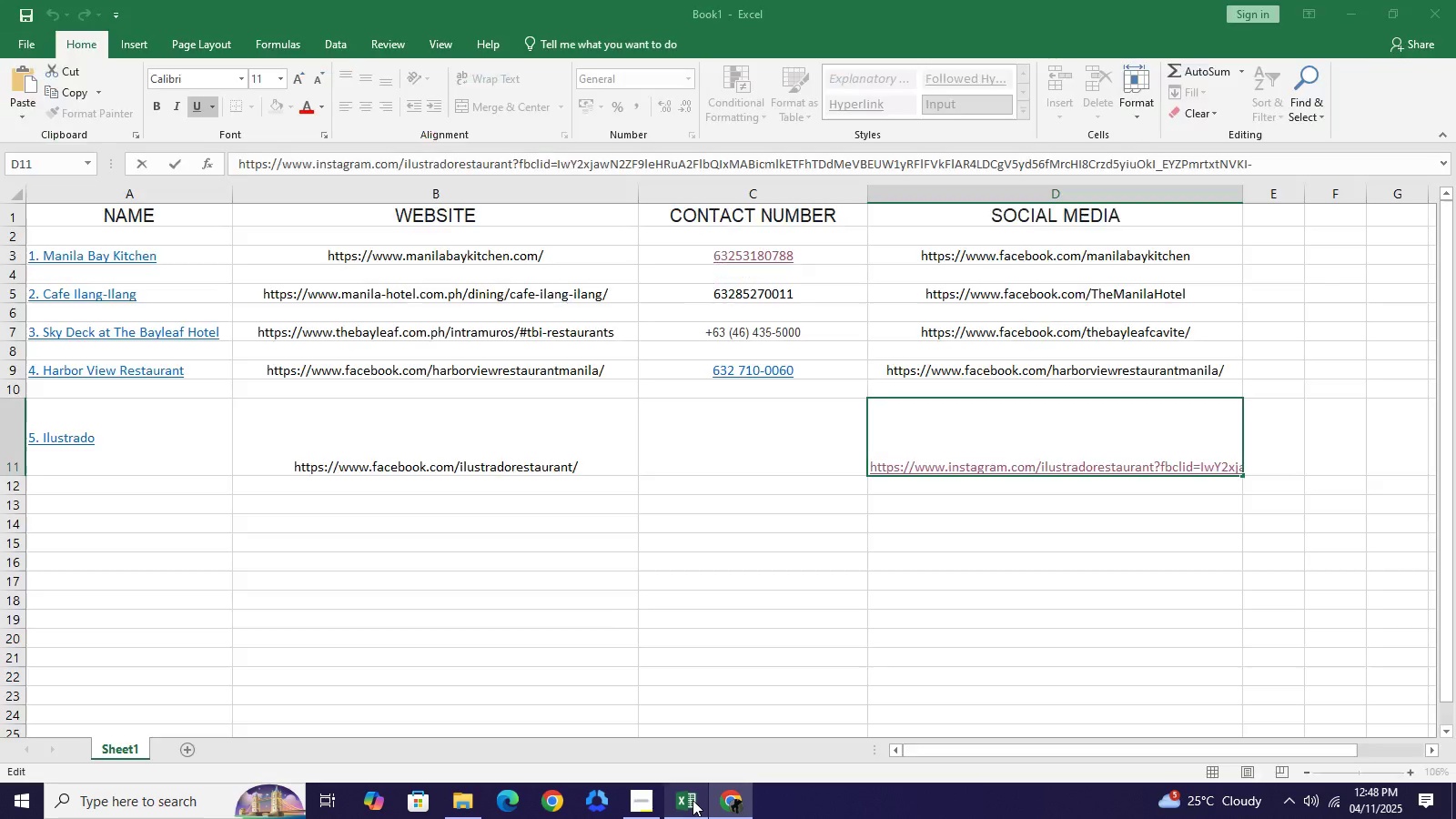 
left_click([693, 800])
 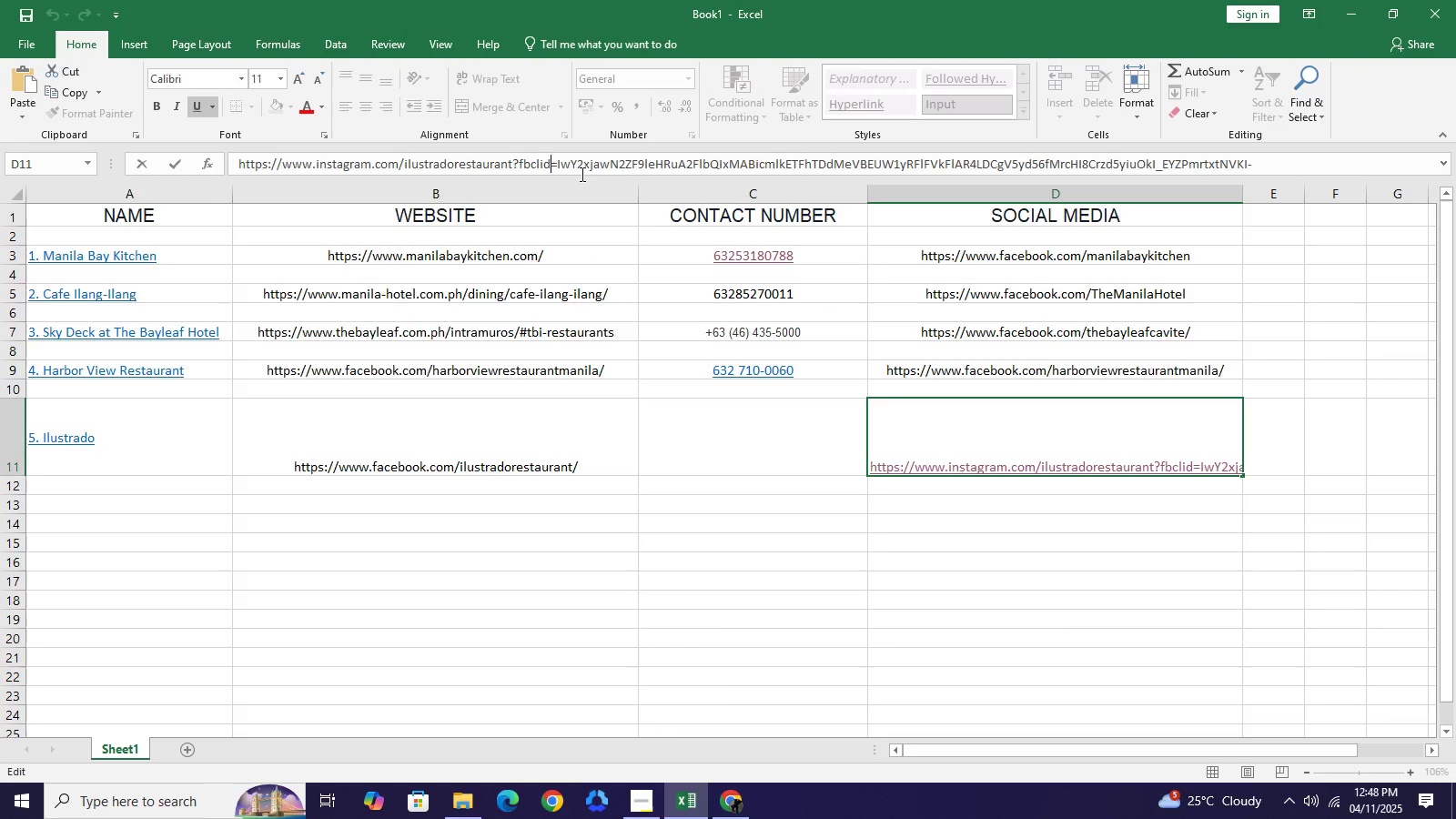 
key(Control+A)
 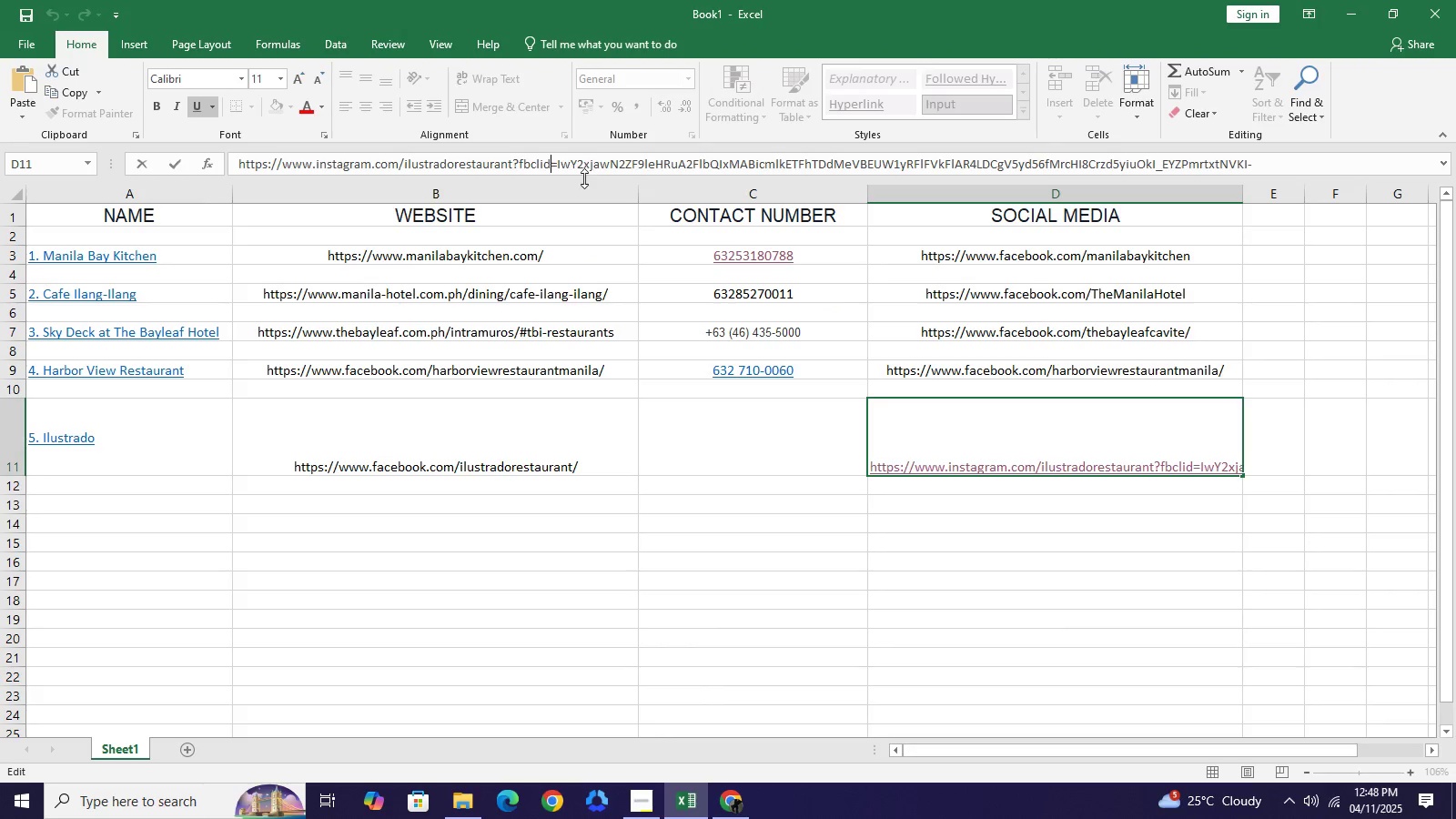 
double_click([588, 164])
 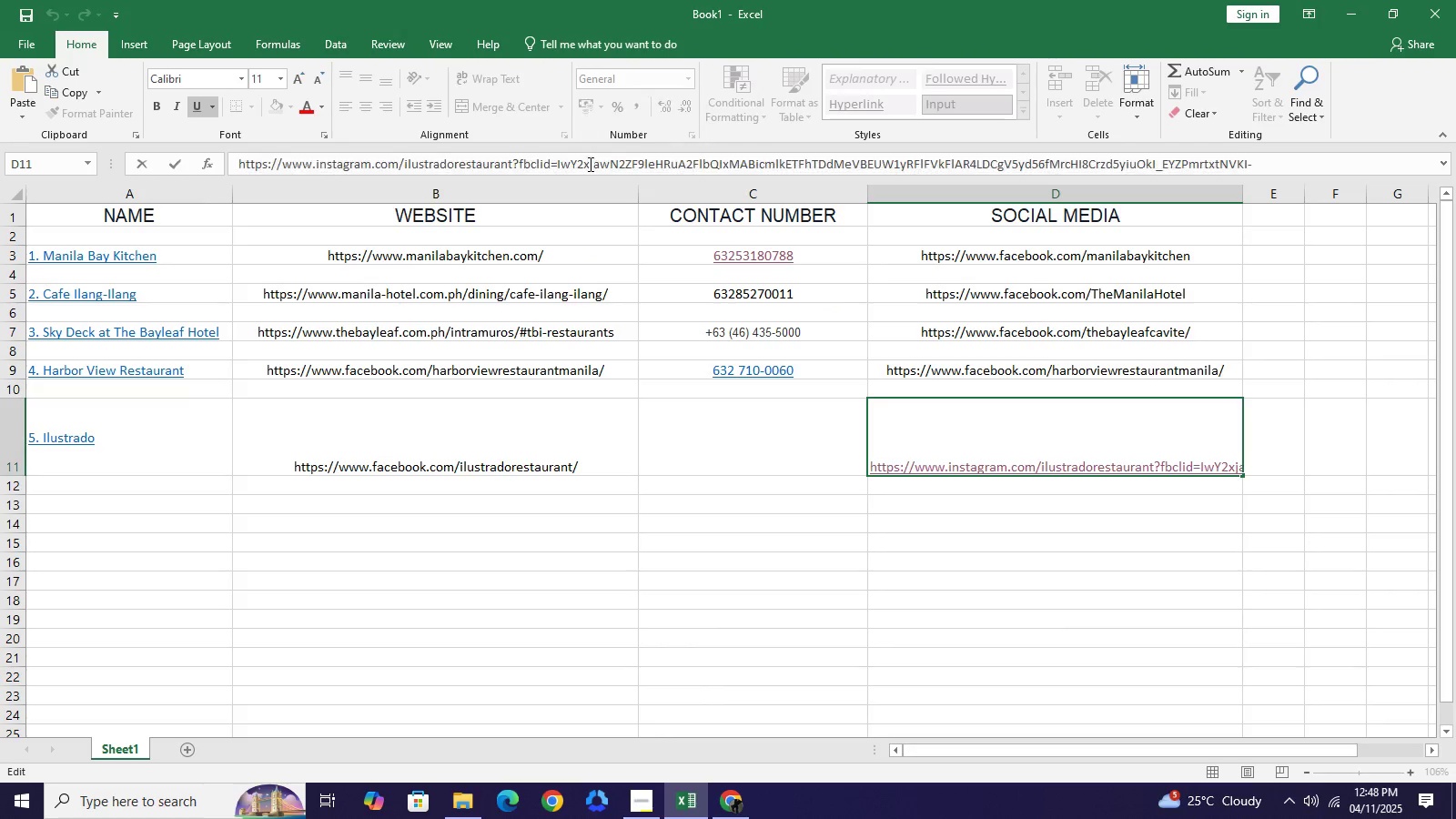 
triple_click([588, 164])
 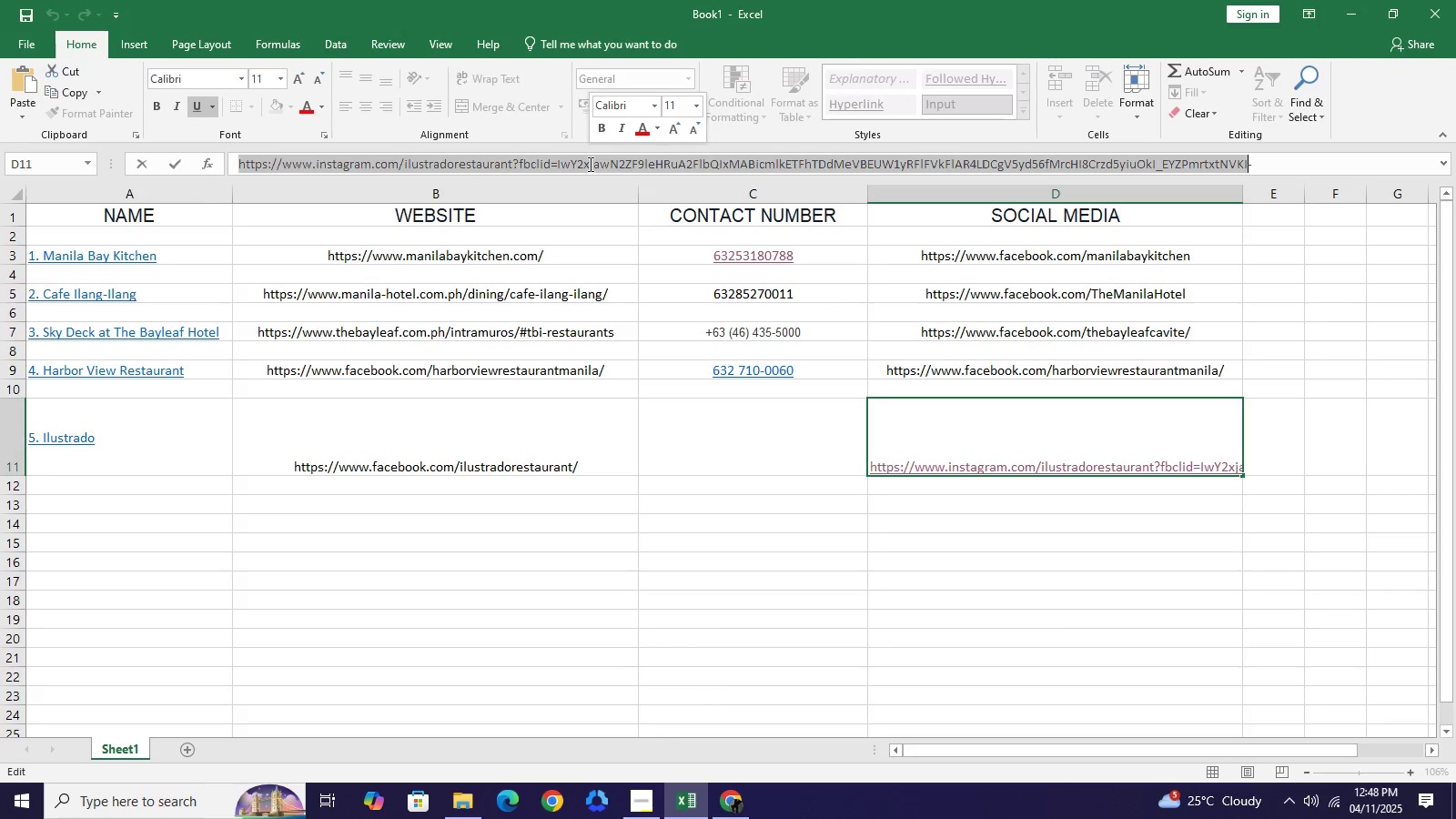 
triple_click([589, 164])
 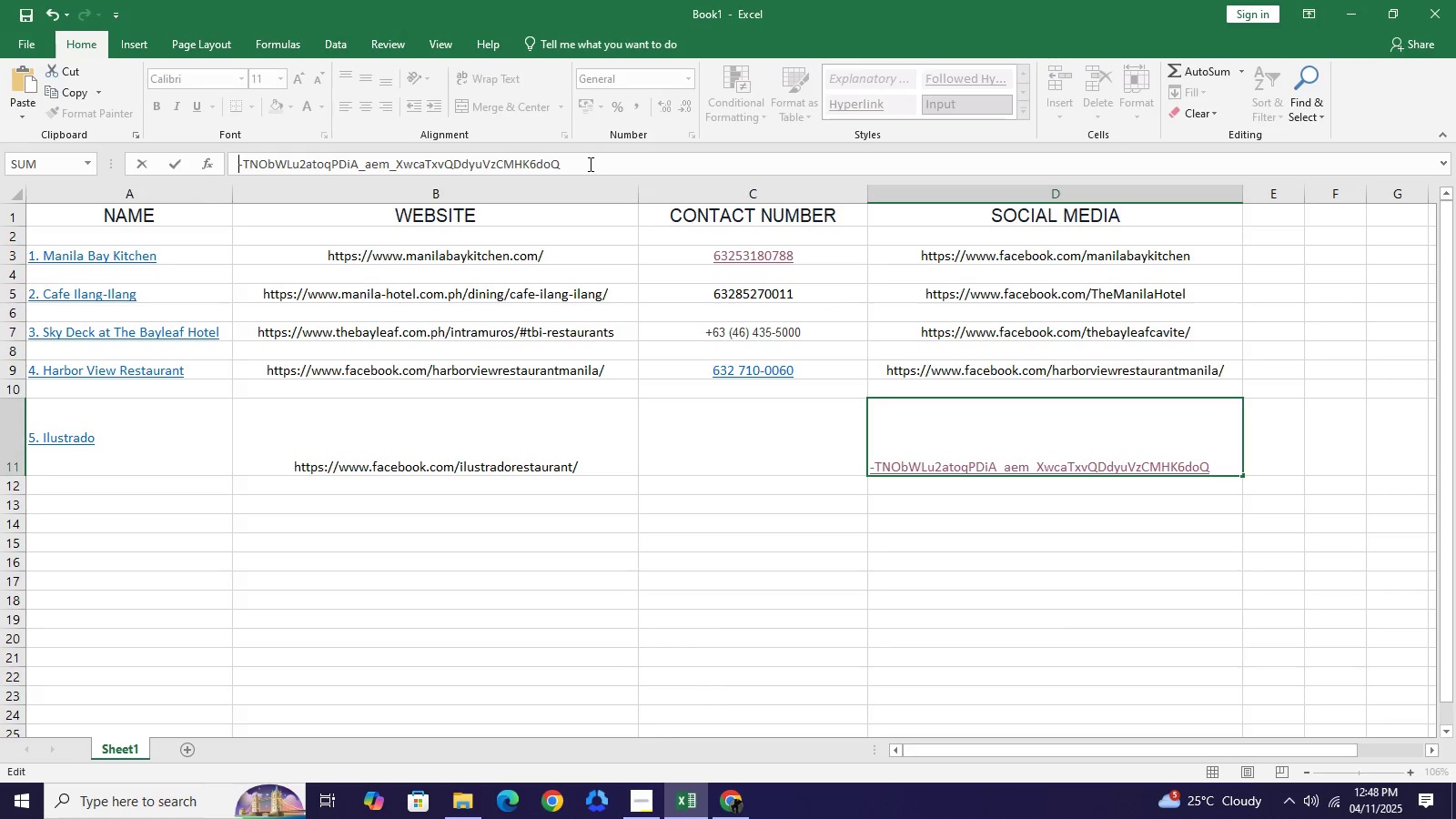 
key(Backspace)
 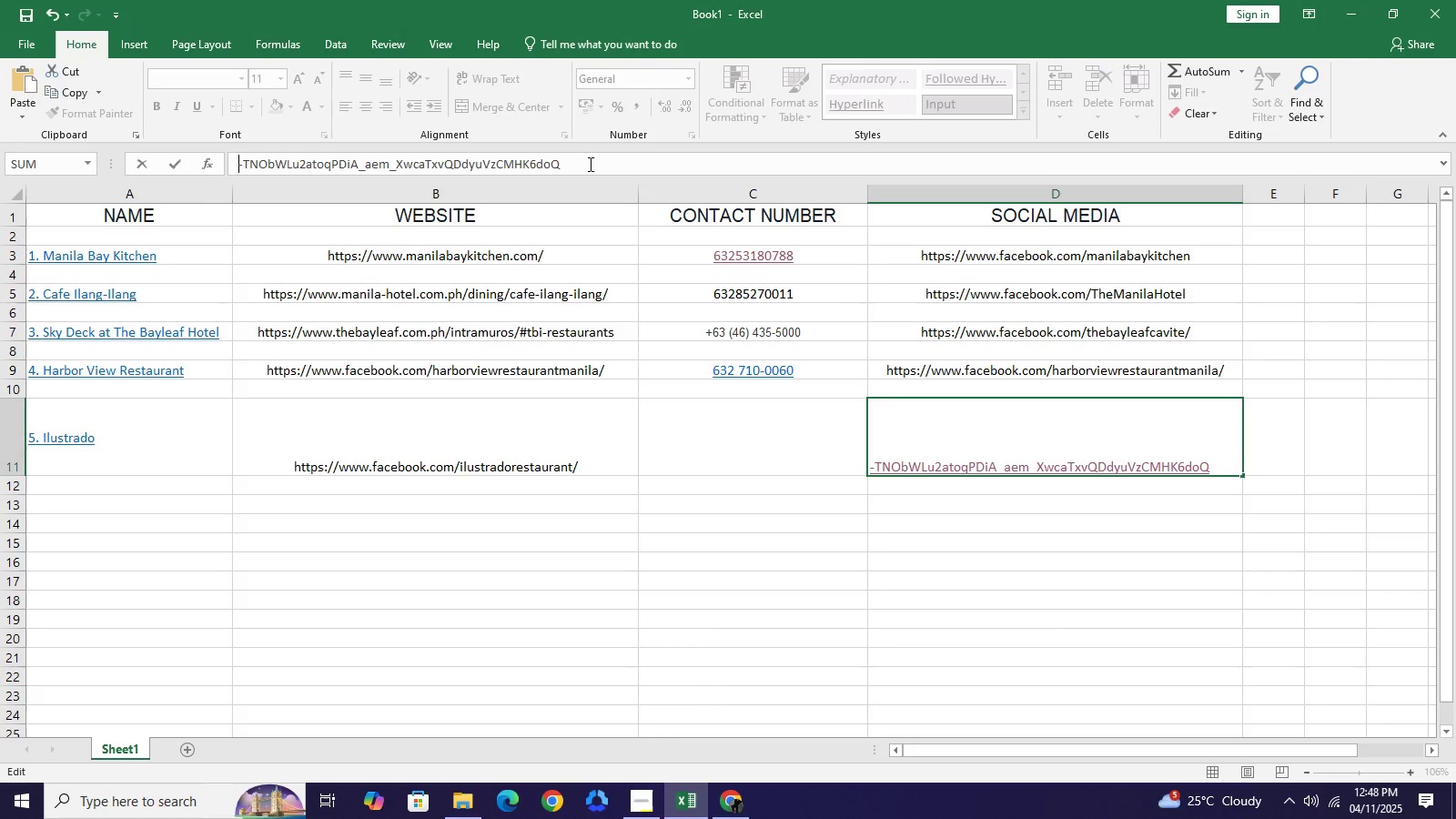 
key(Control+A)
 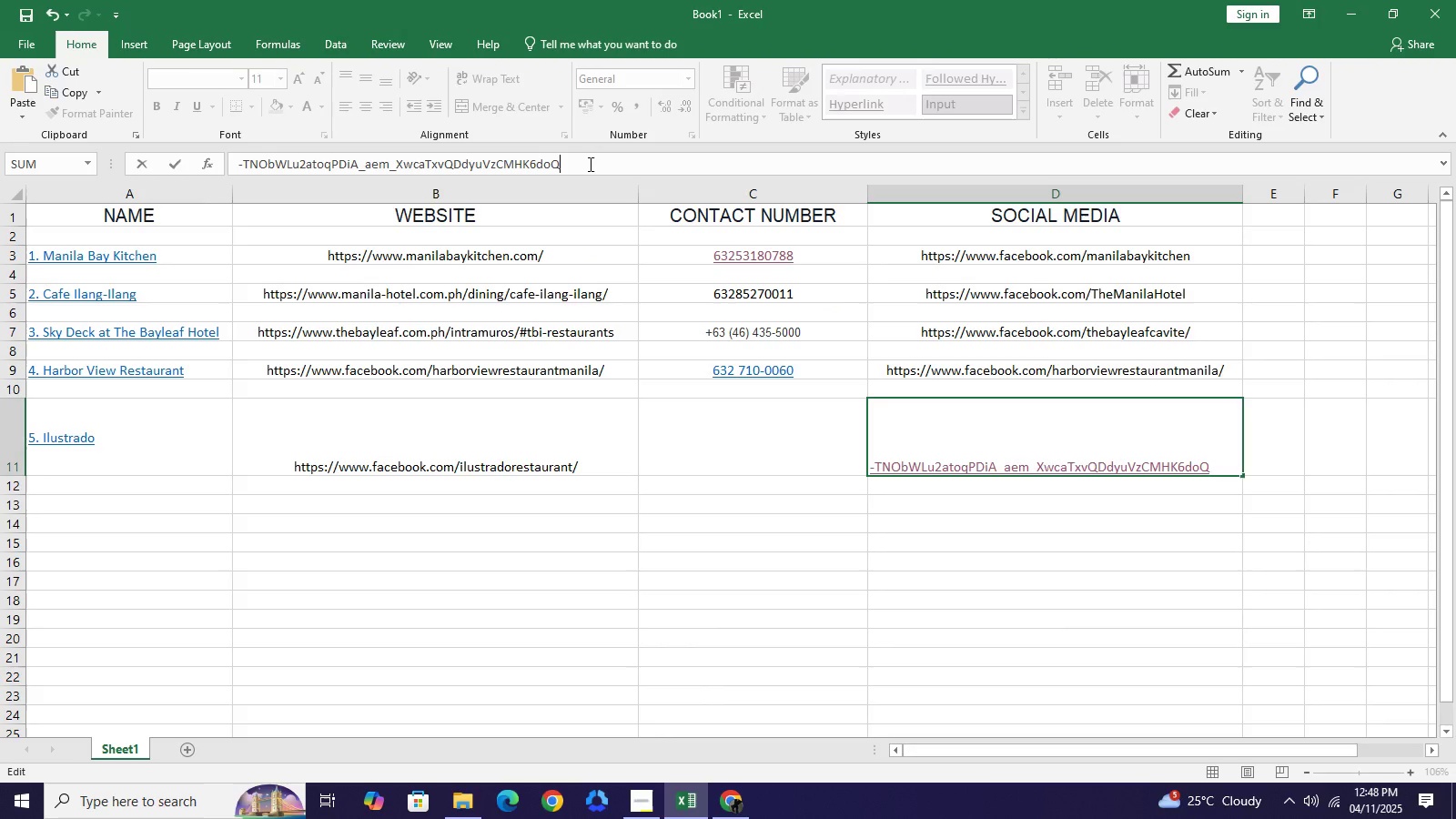 
left_click([589, 164])
 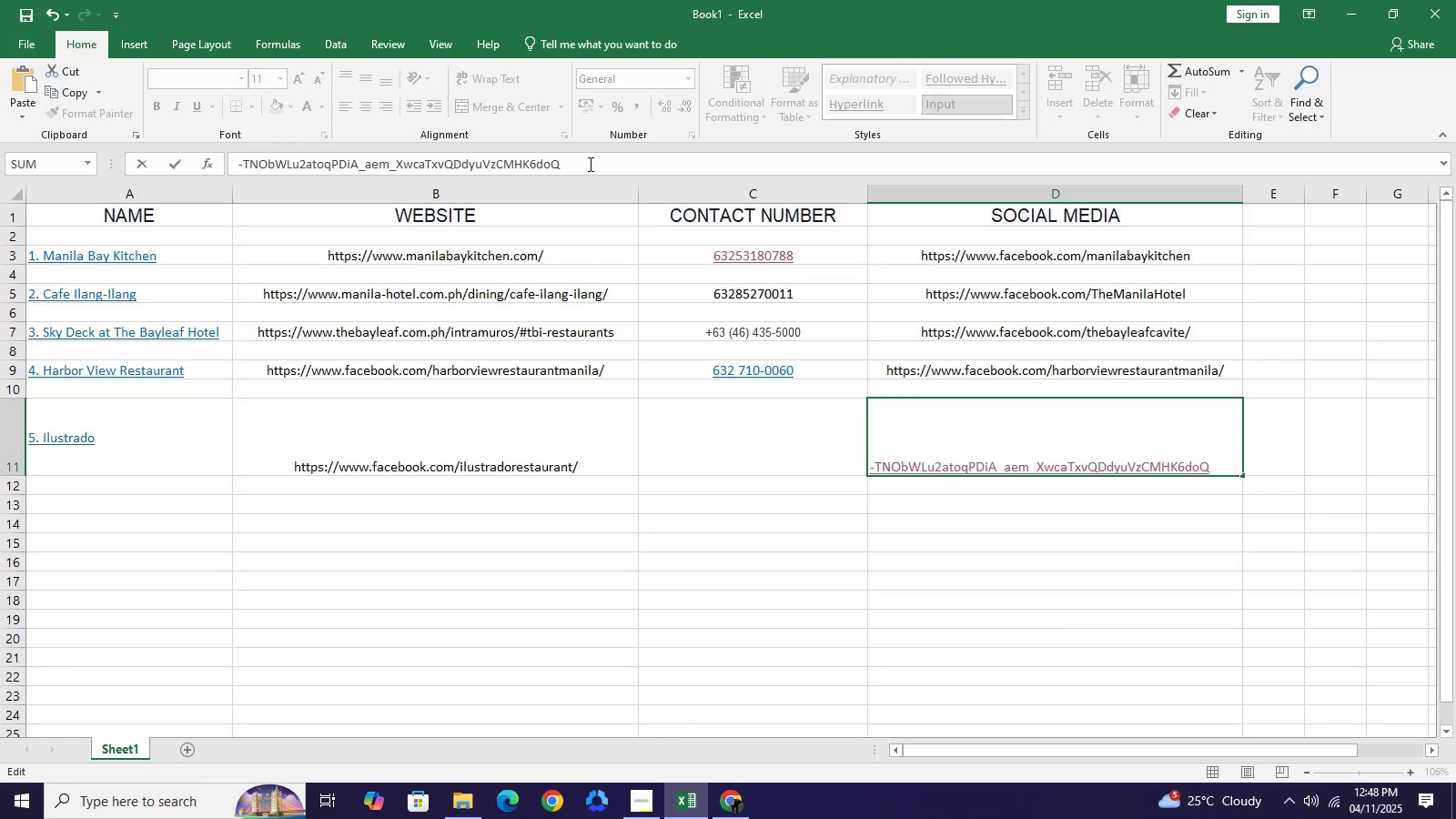 
key(Control+A)
 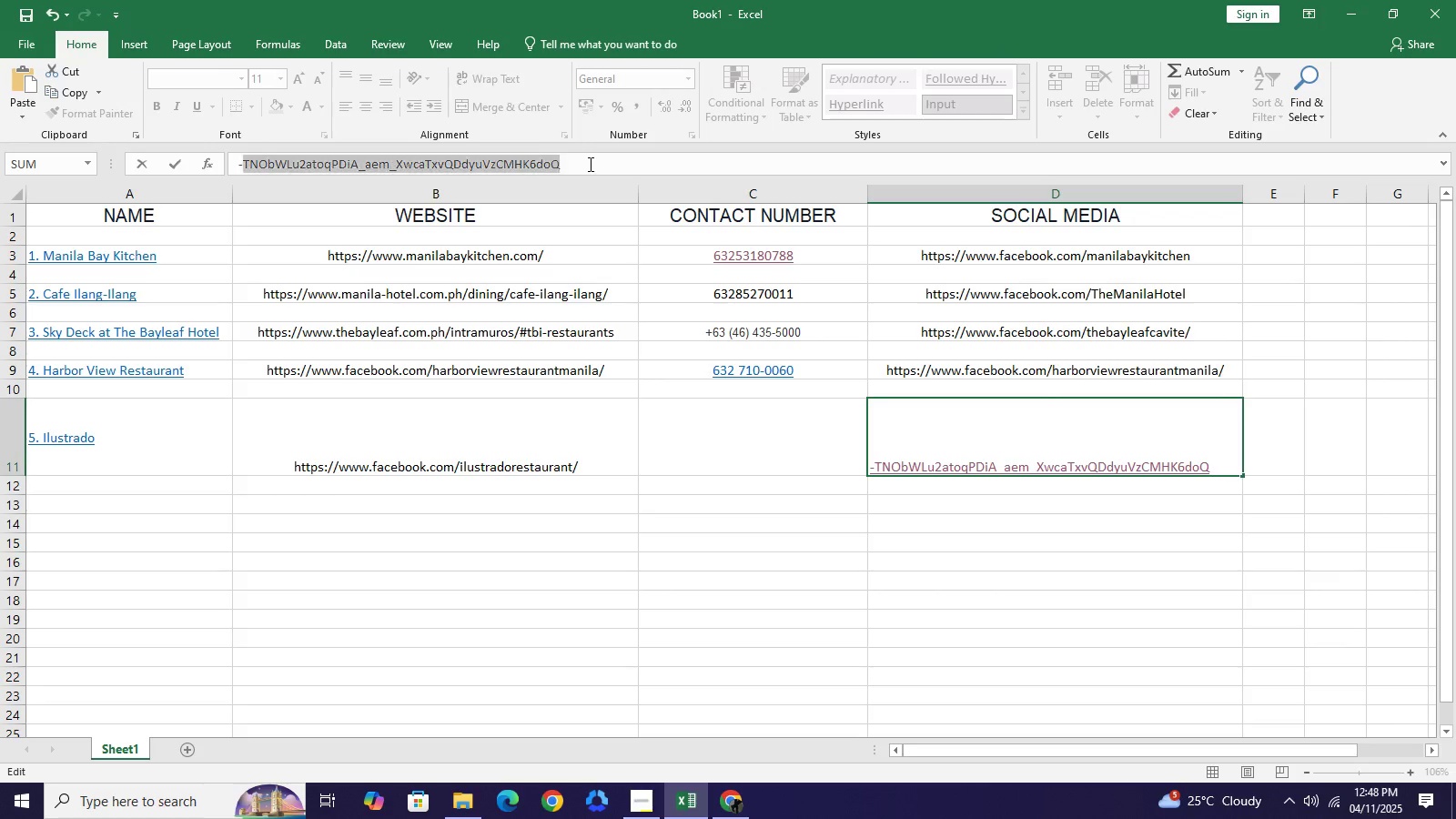 
double_click([589, 164])
 